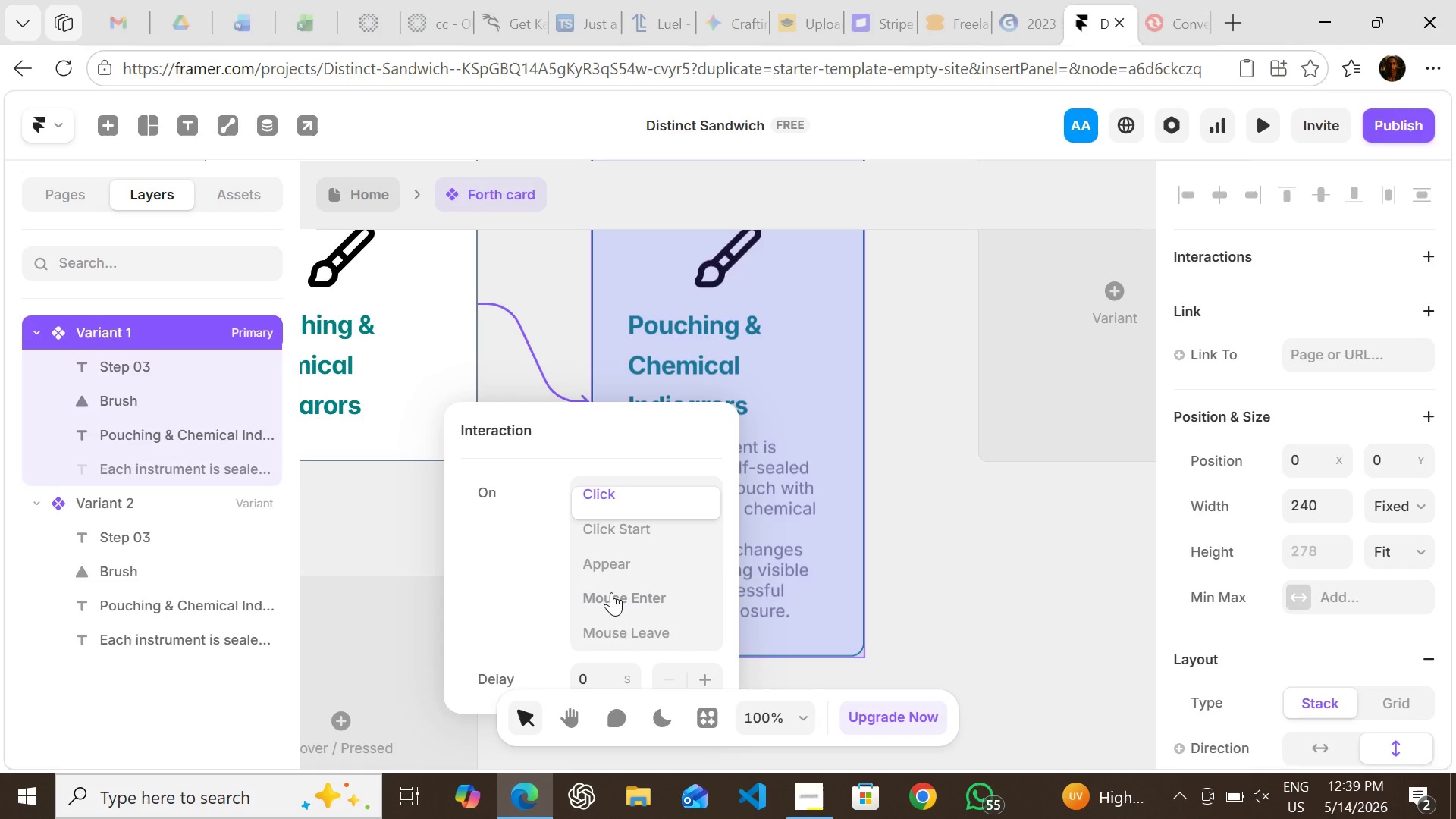 
left_click([611, 592])
 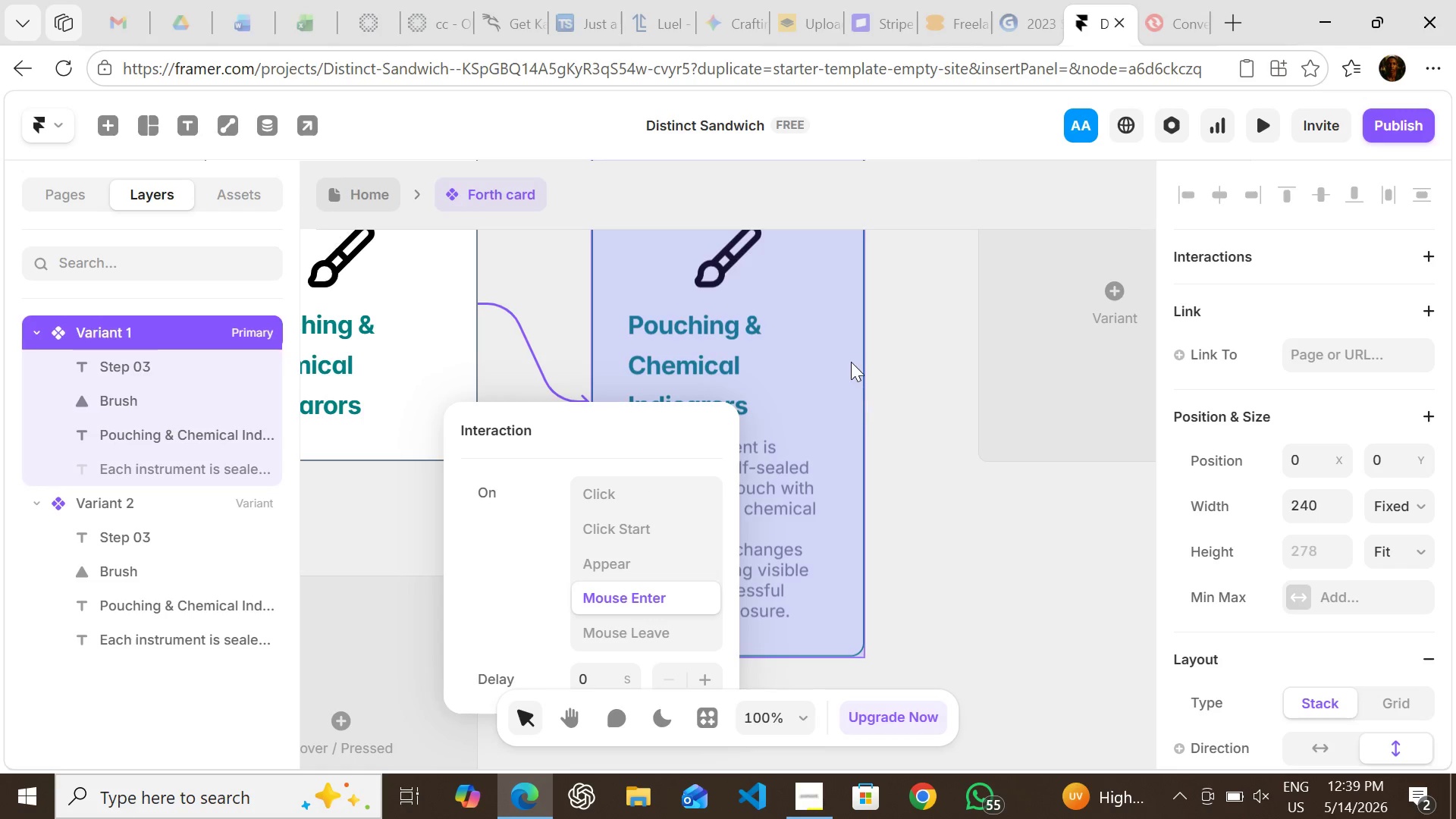 
left_click([851, 358])
 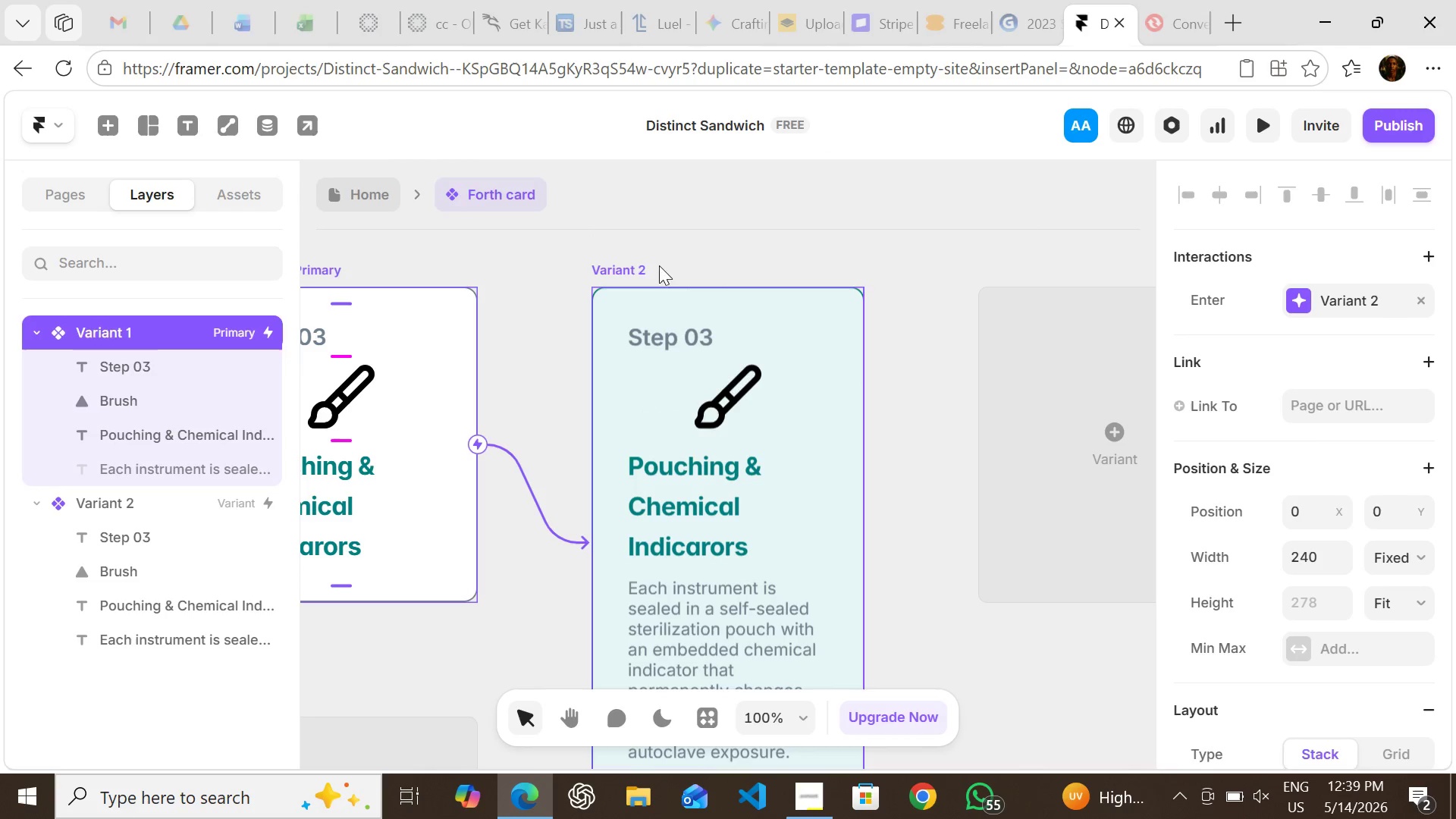 
left_click([637, 262])
 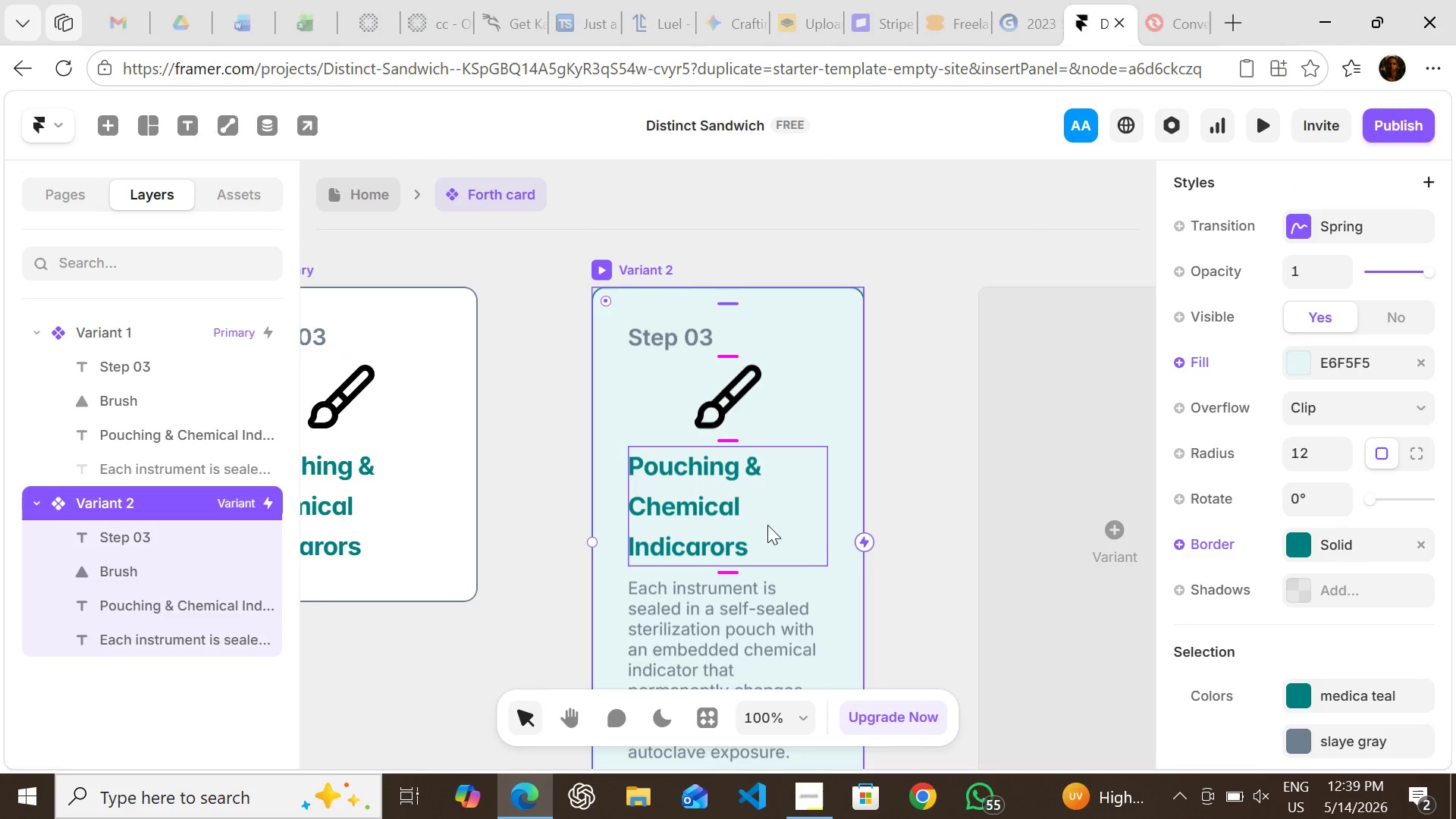 
left_click_drag(start_coordinate=[865, 536], to_coordinate=[415, 440])
 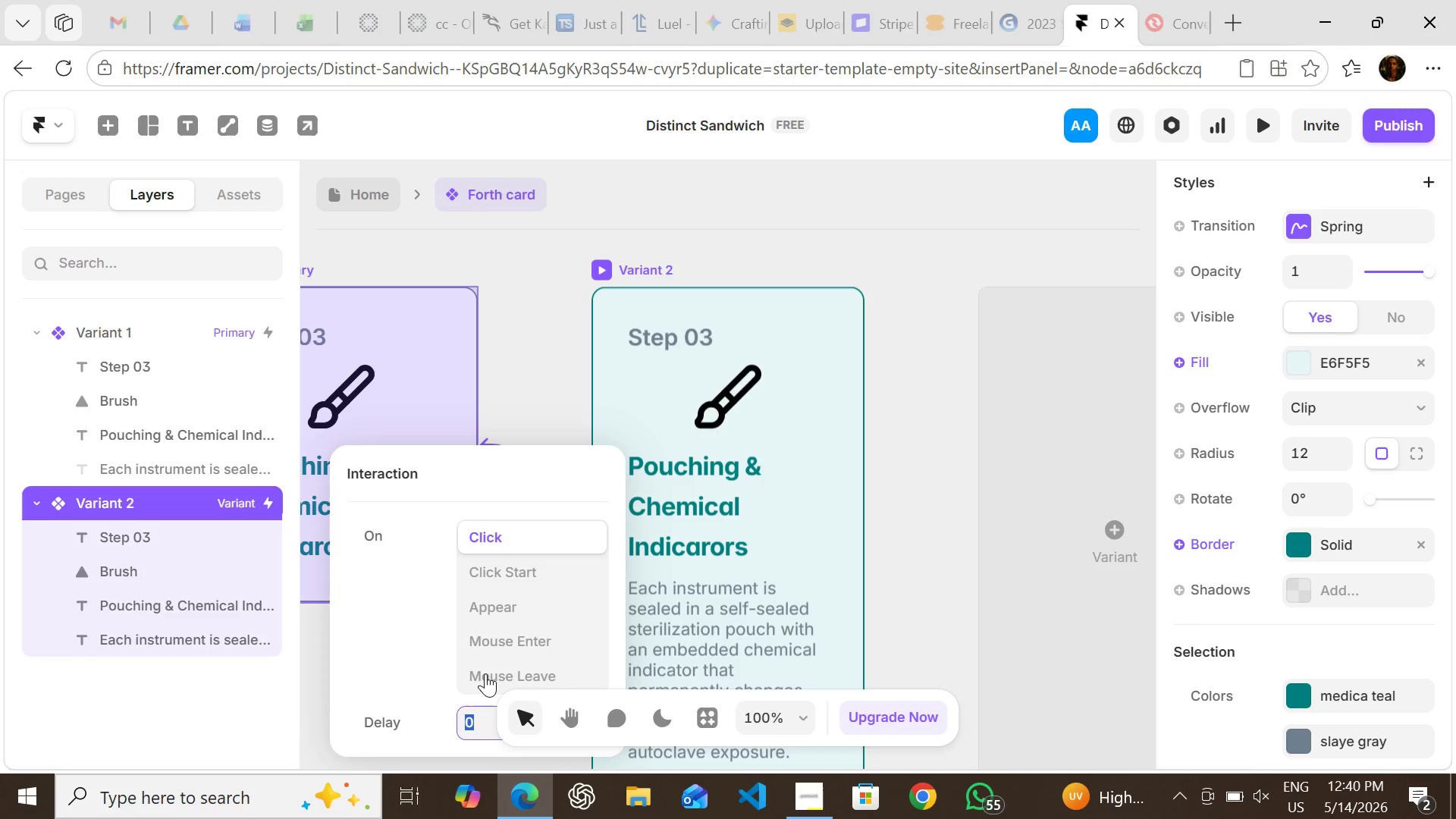 
left_click([485, 675])
 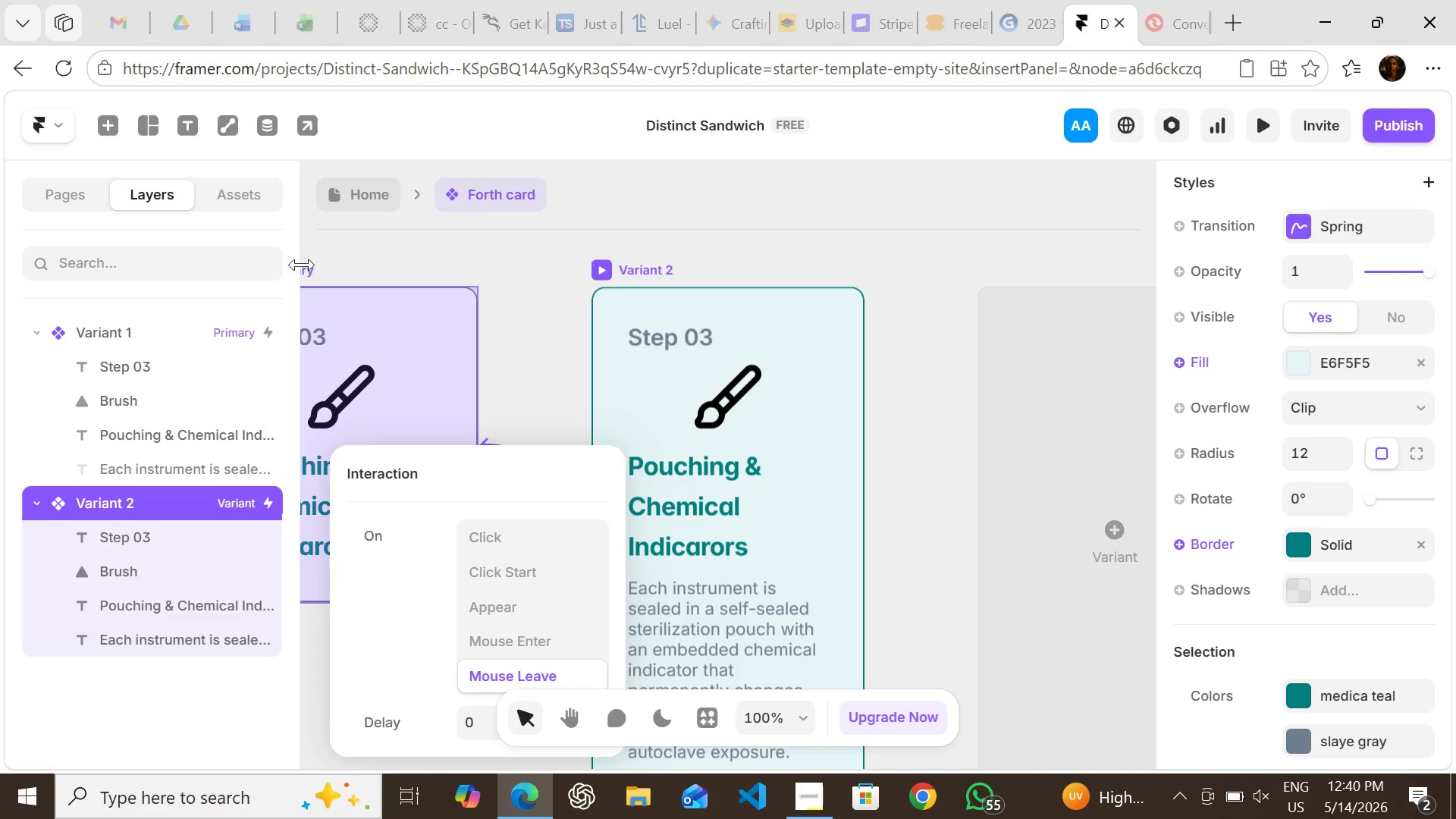 
left_click([306, 271])
 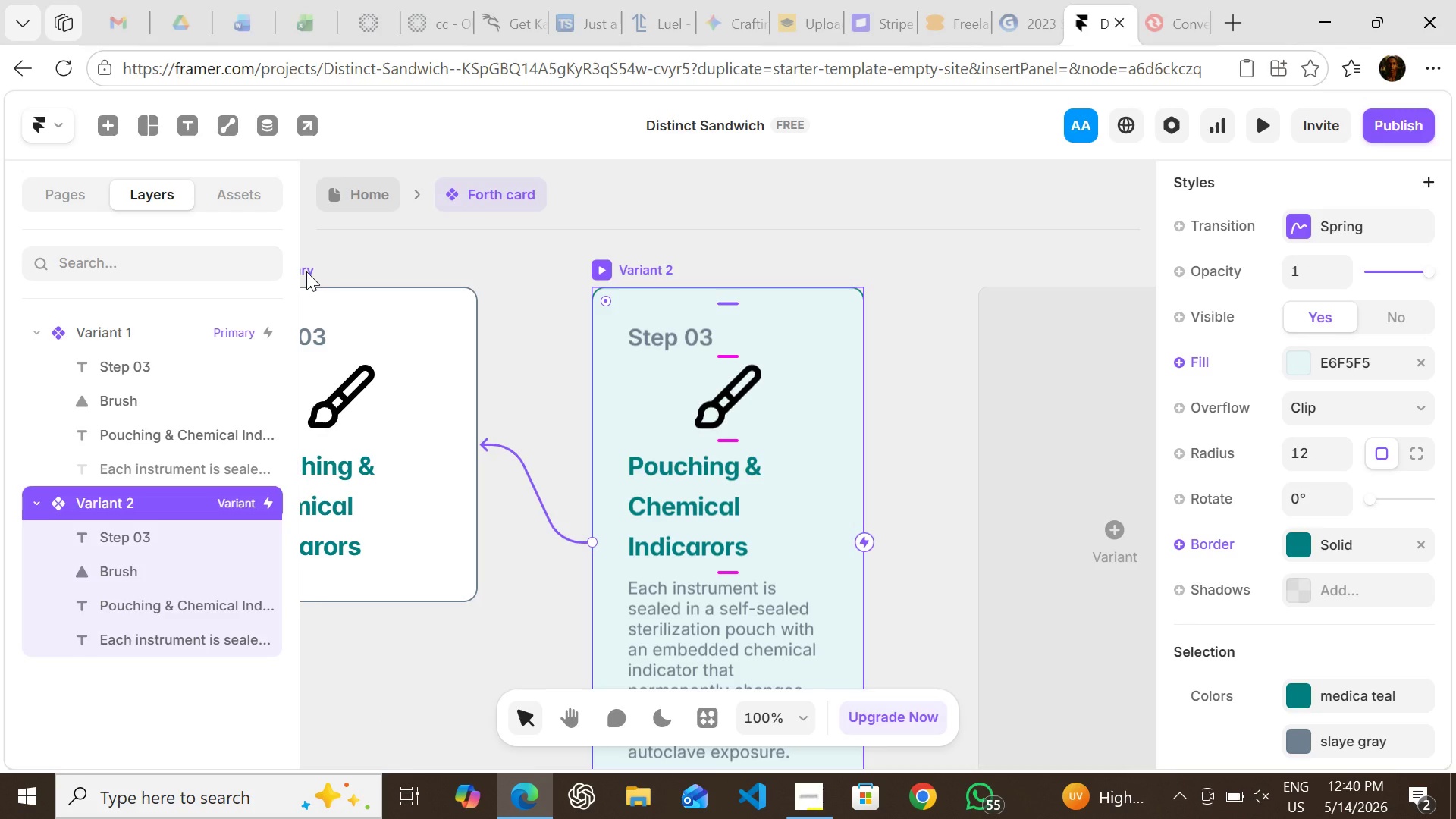 
left_click([306, 271])
 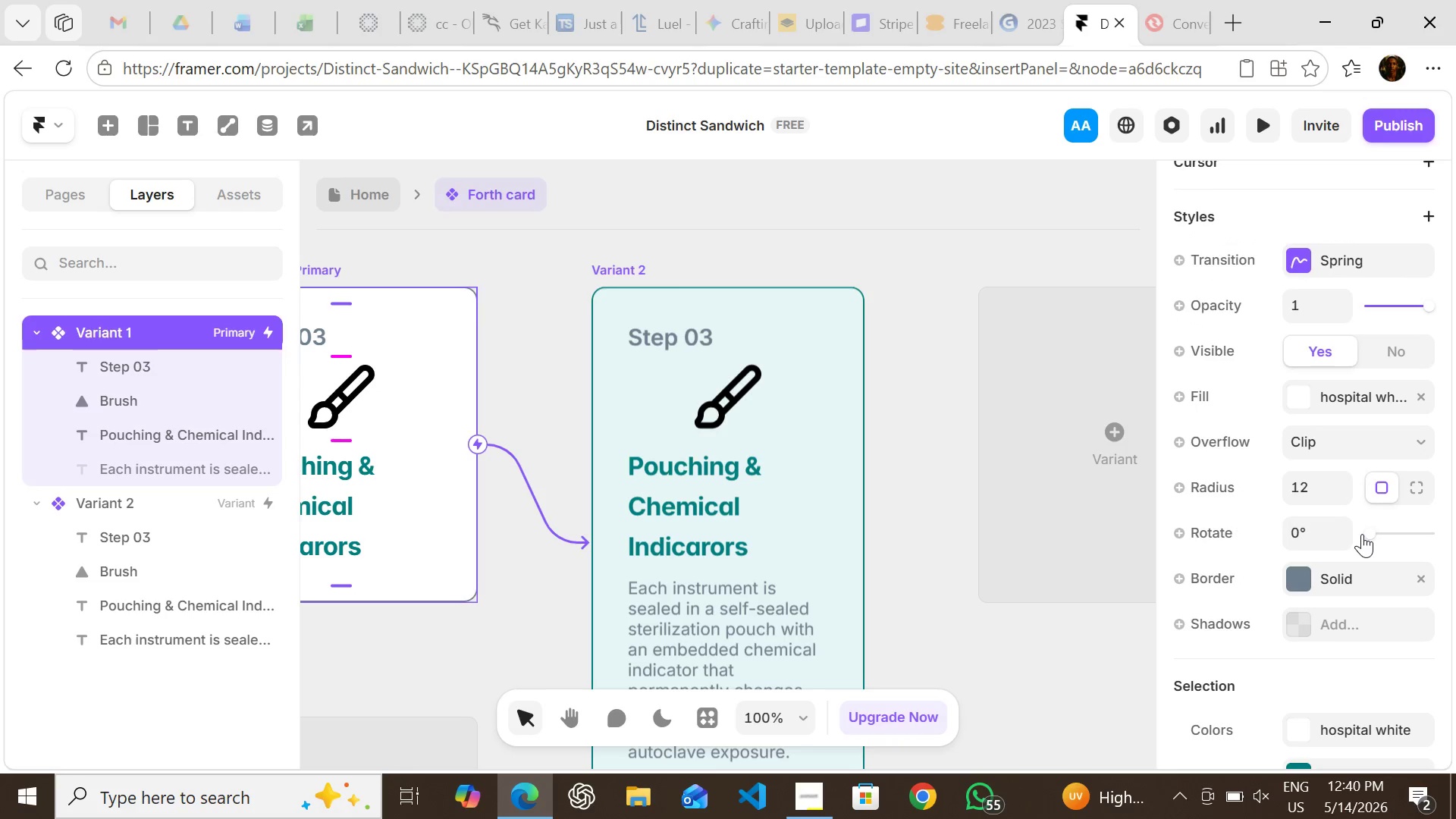 
left_click([1321, 259])
 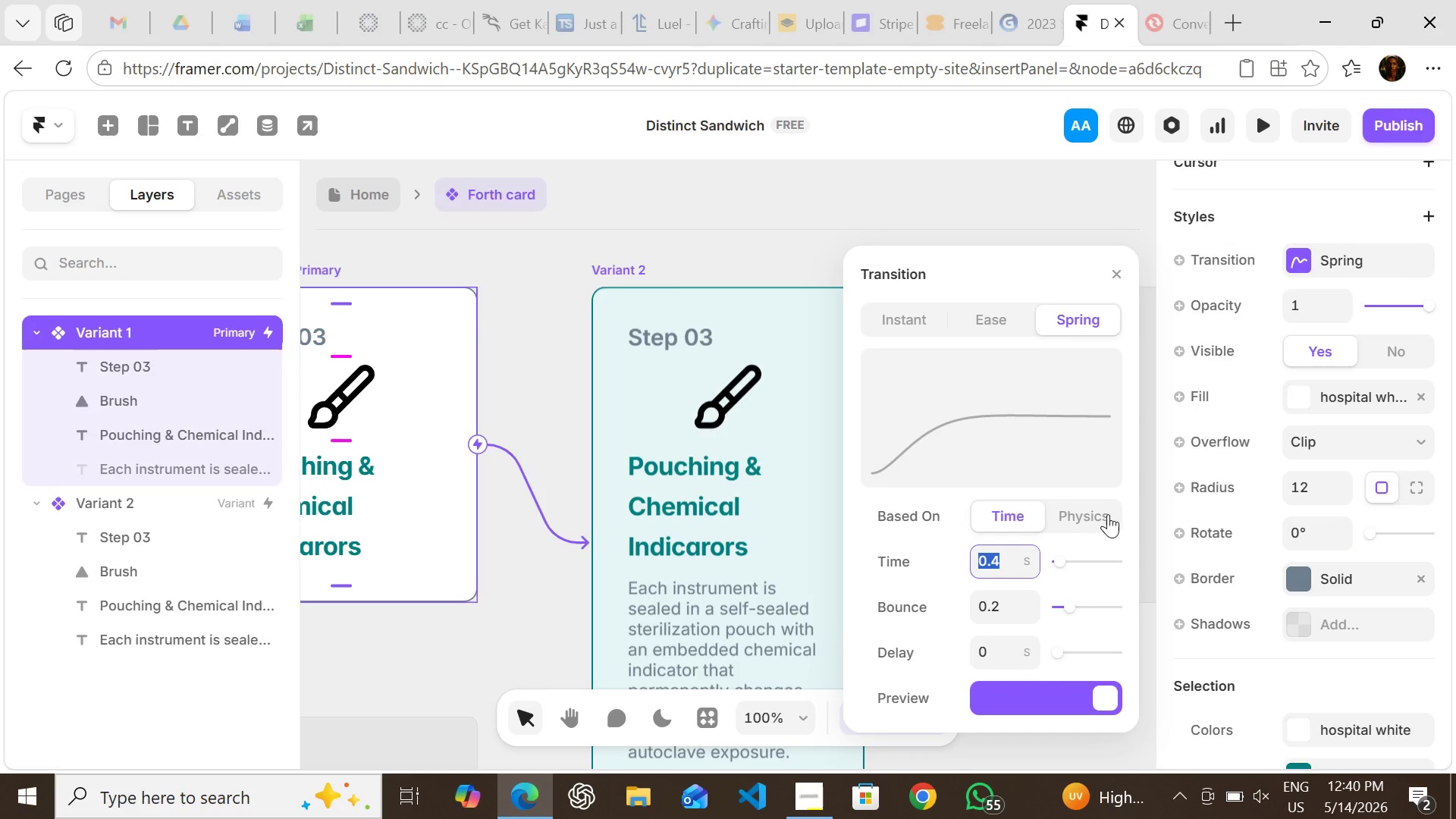 
left_click([1089, 510])
 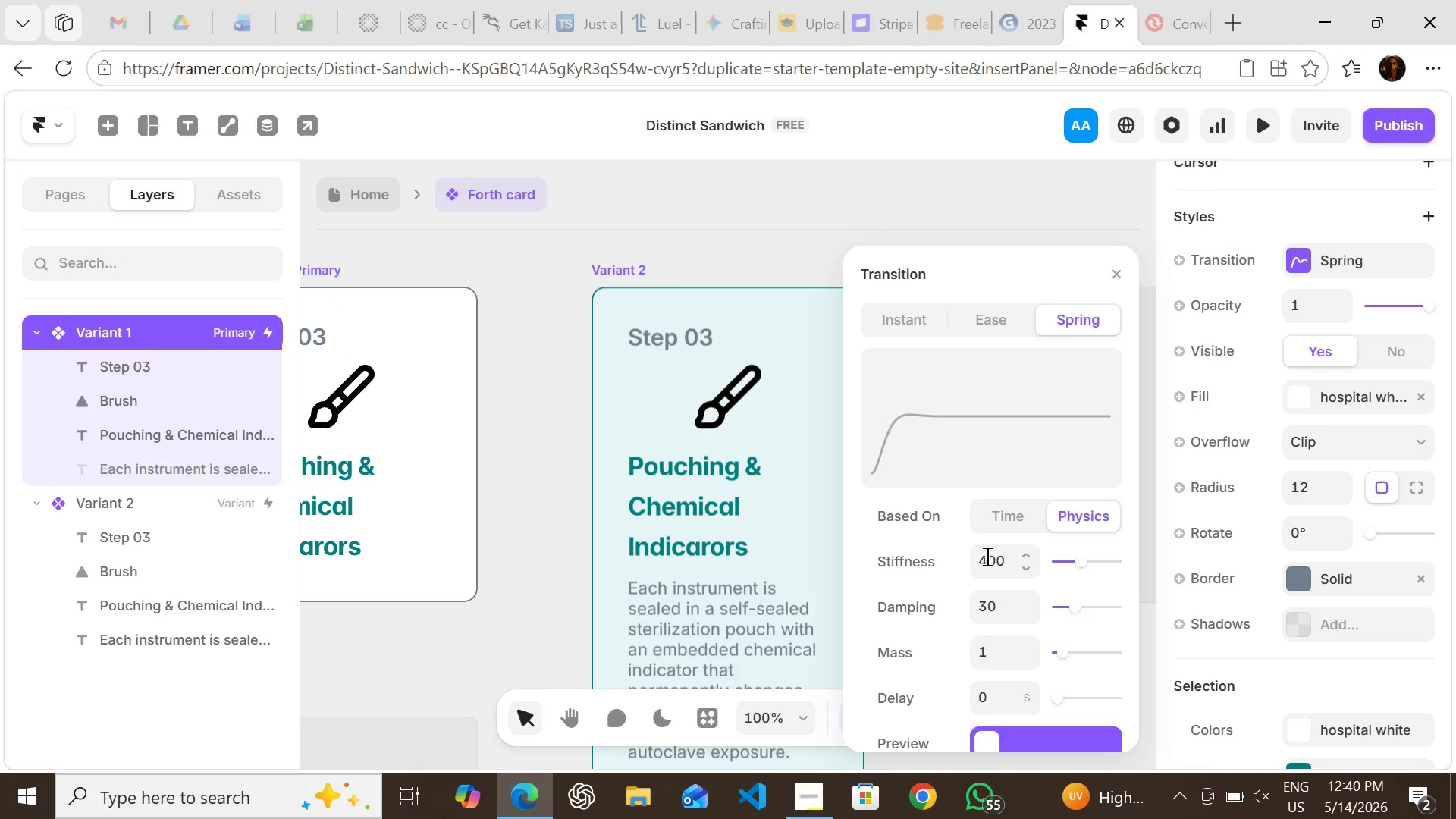 
left_click([986, 556])
 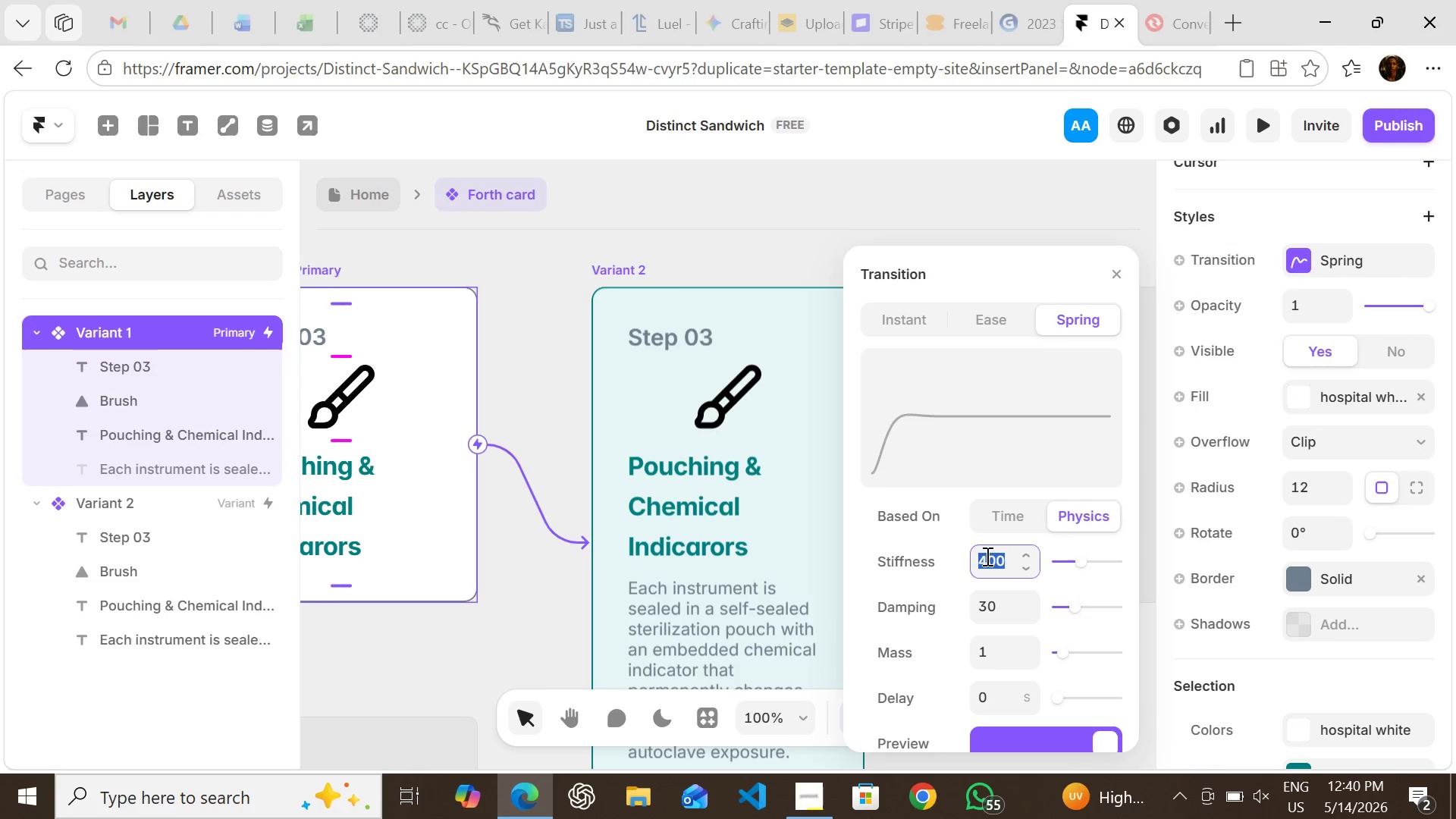 
type(300)
 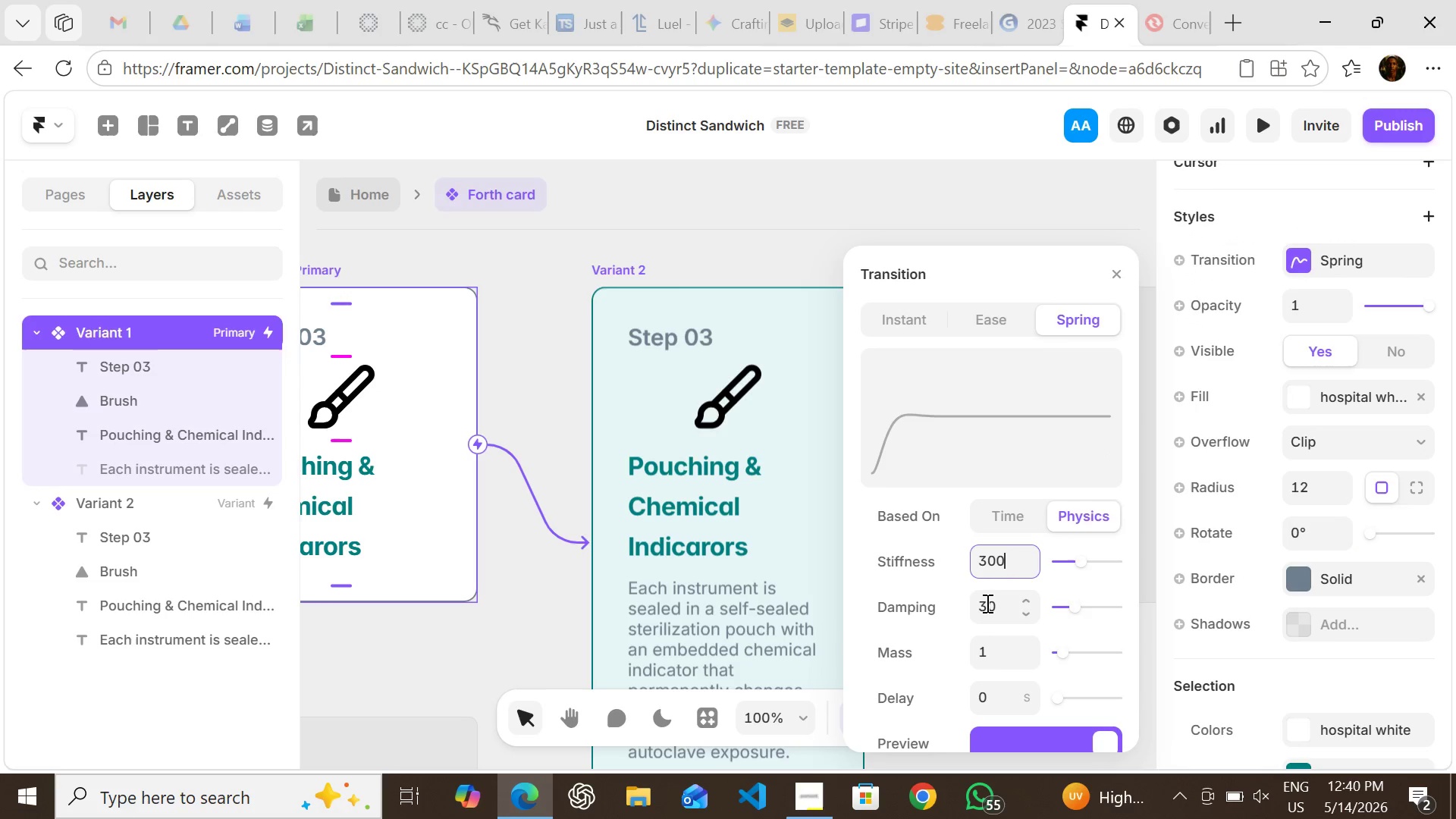 
left_click([986, 603])
 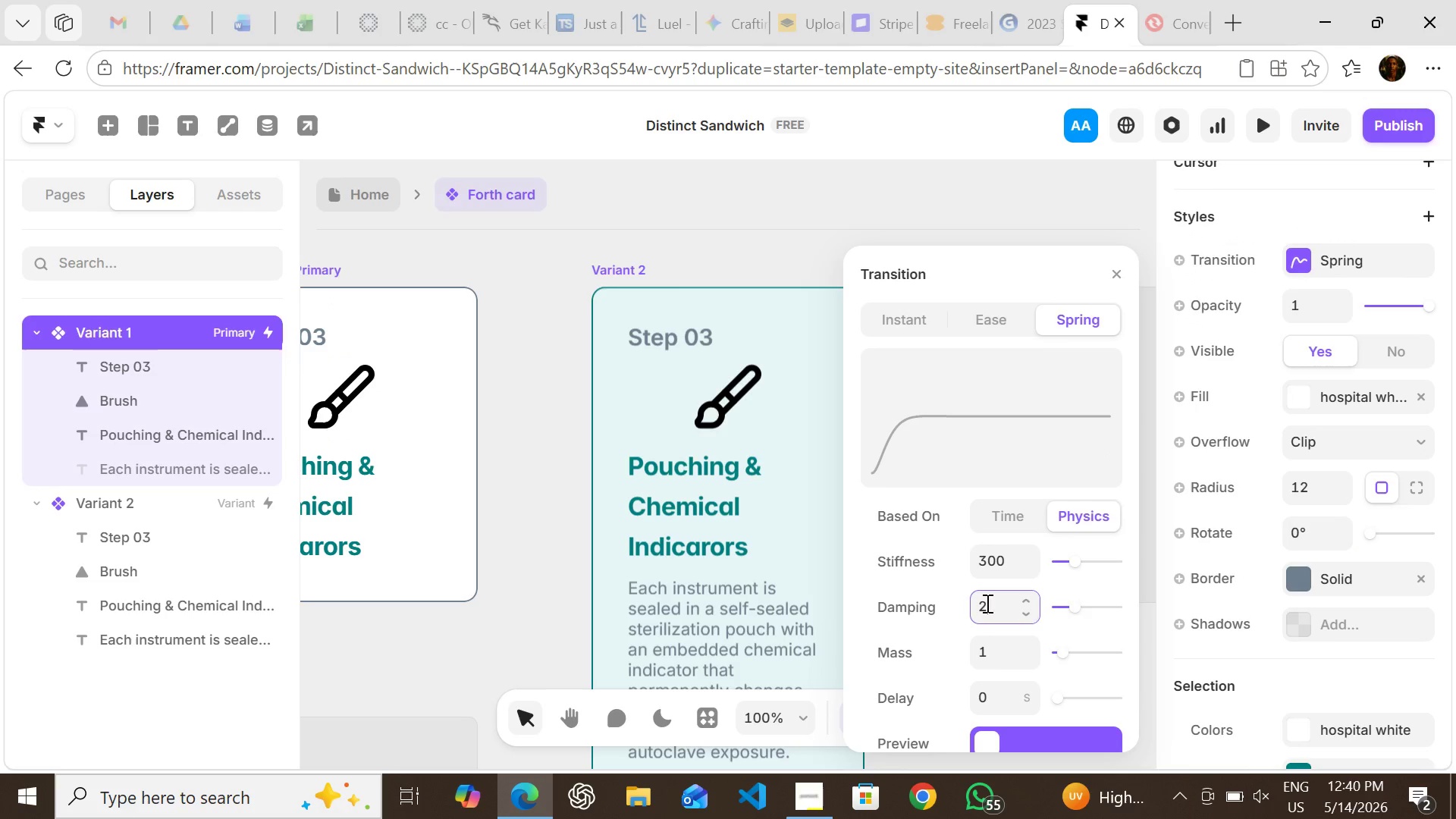 
type(25)
 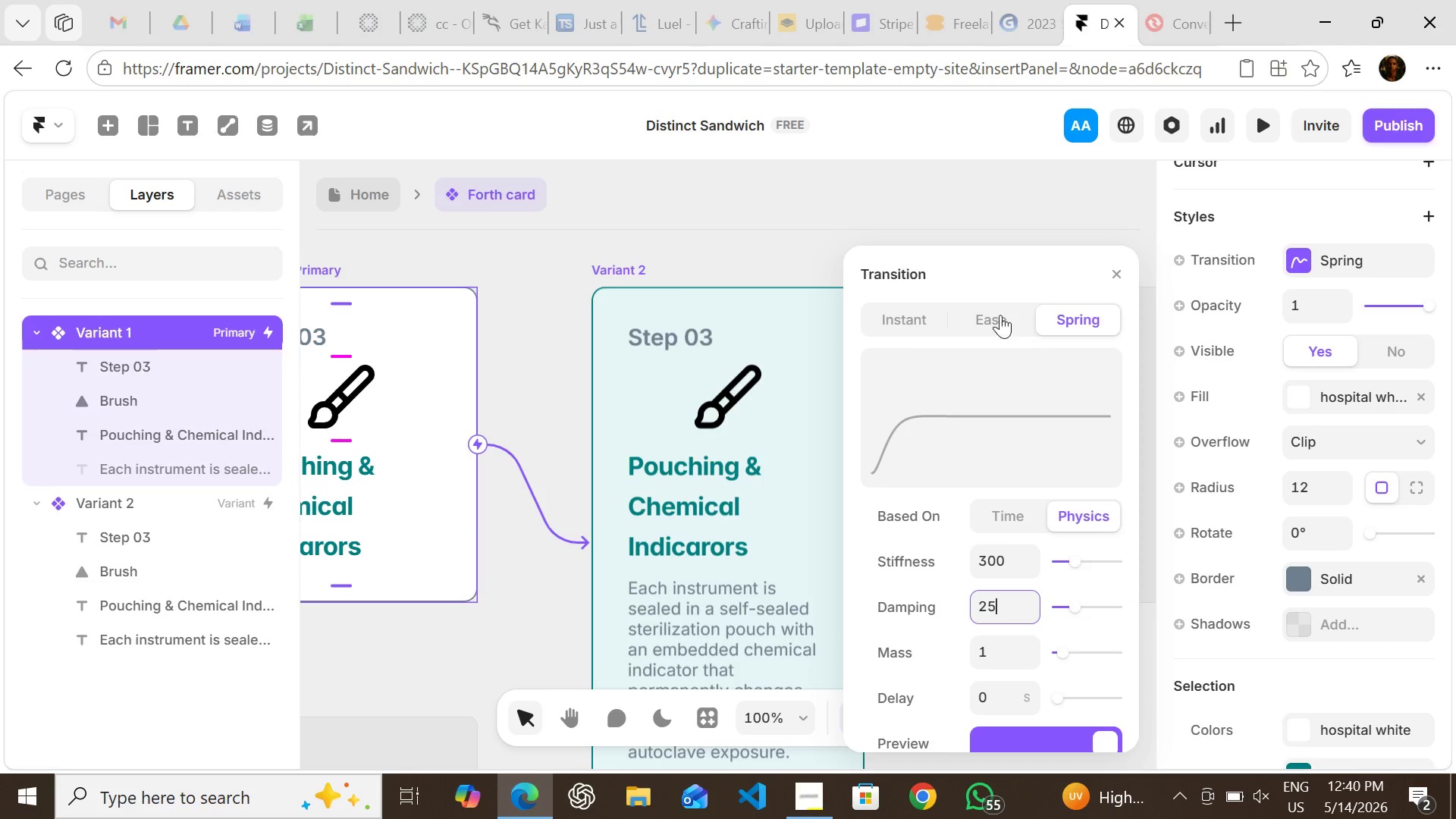 
left_click([1000, 312])
 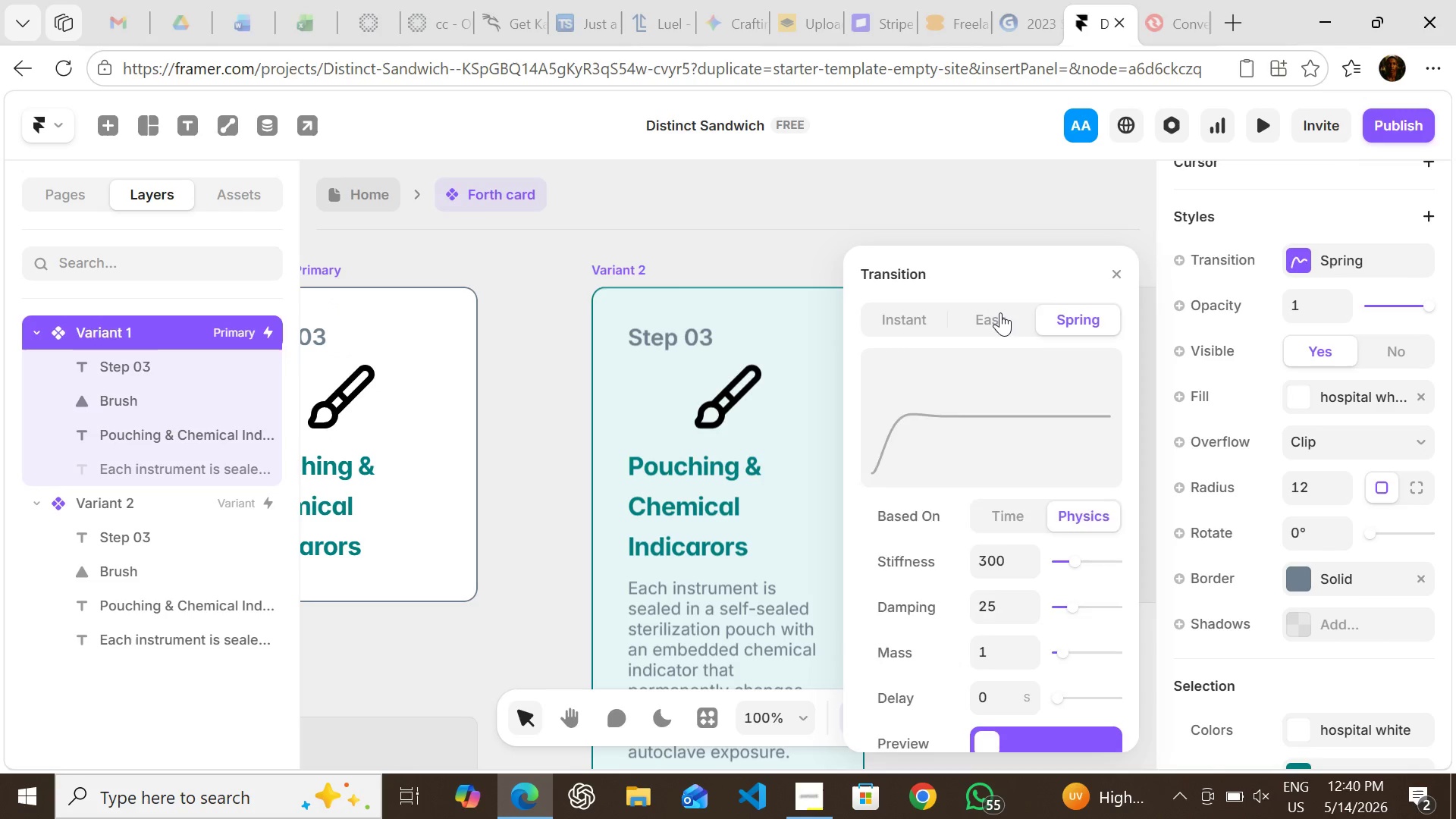 
left_click([1000, 312])
 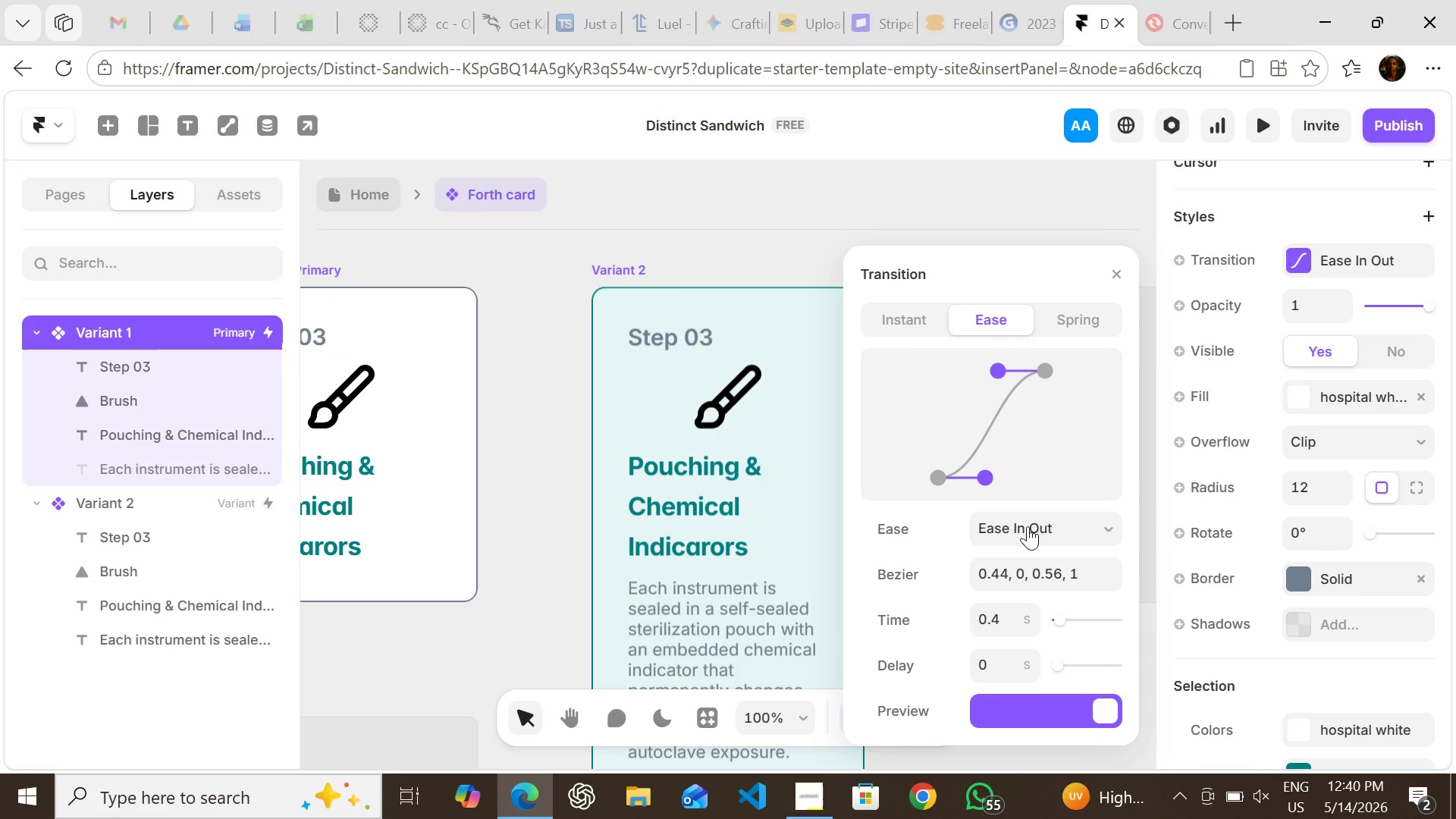 
left_click([1028, 526])
 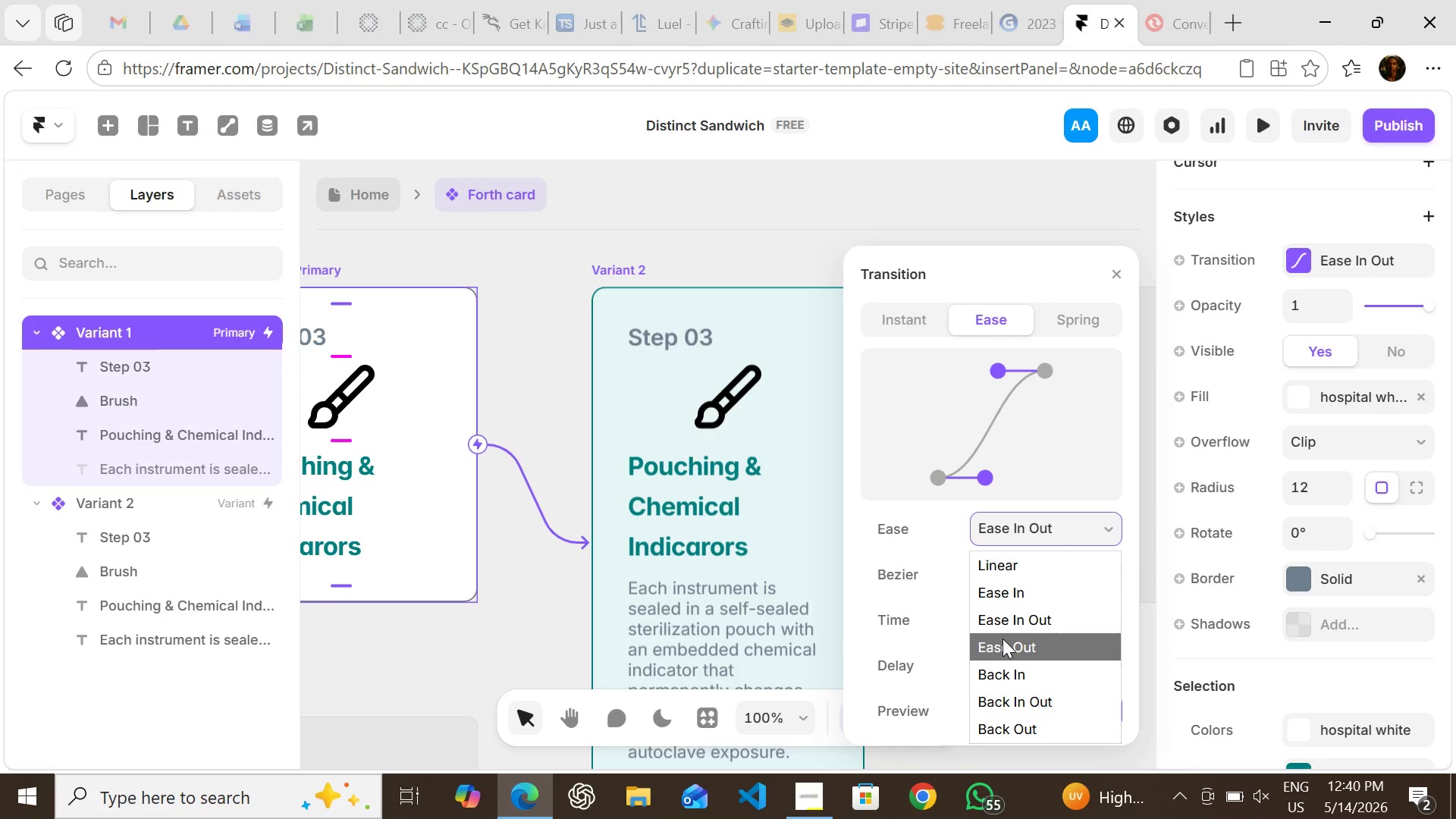 
left_click([1003, 639])
 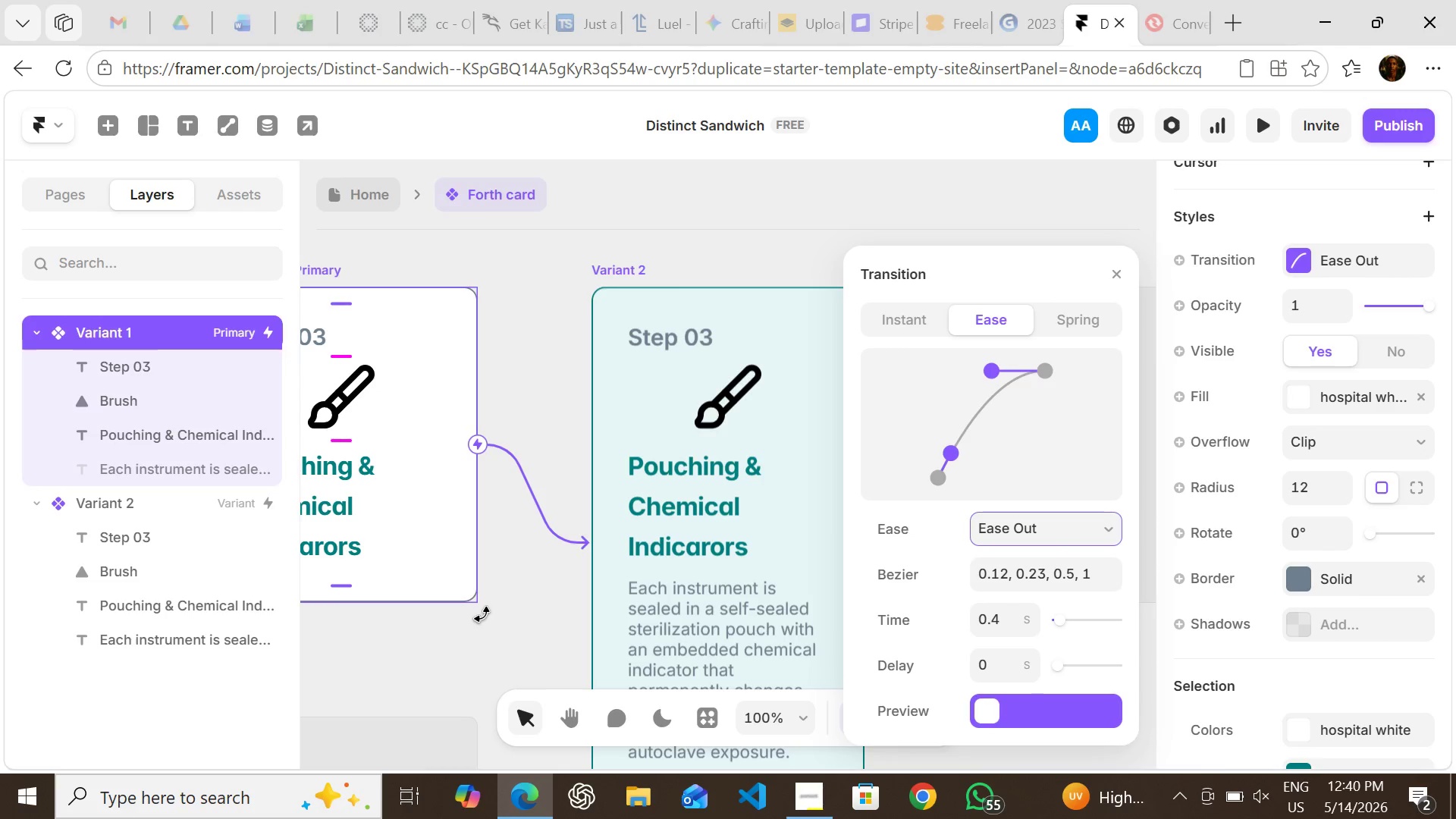 
left_click([482, 615])
 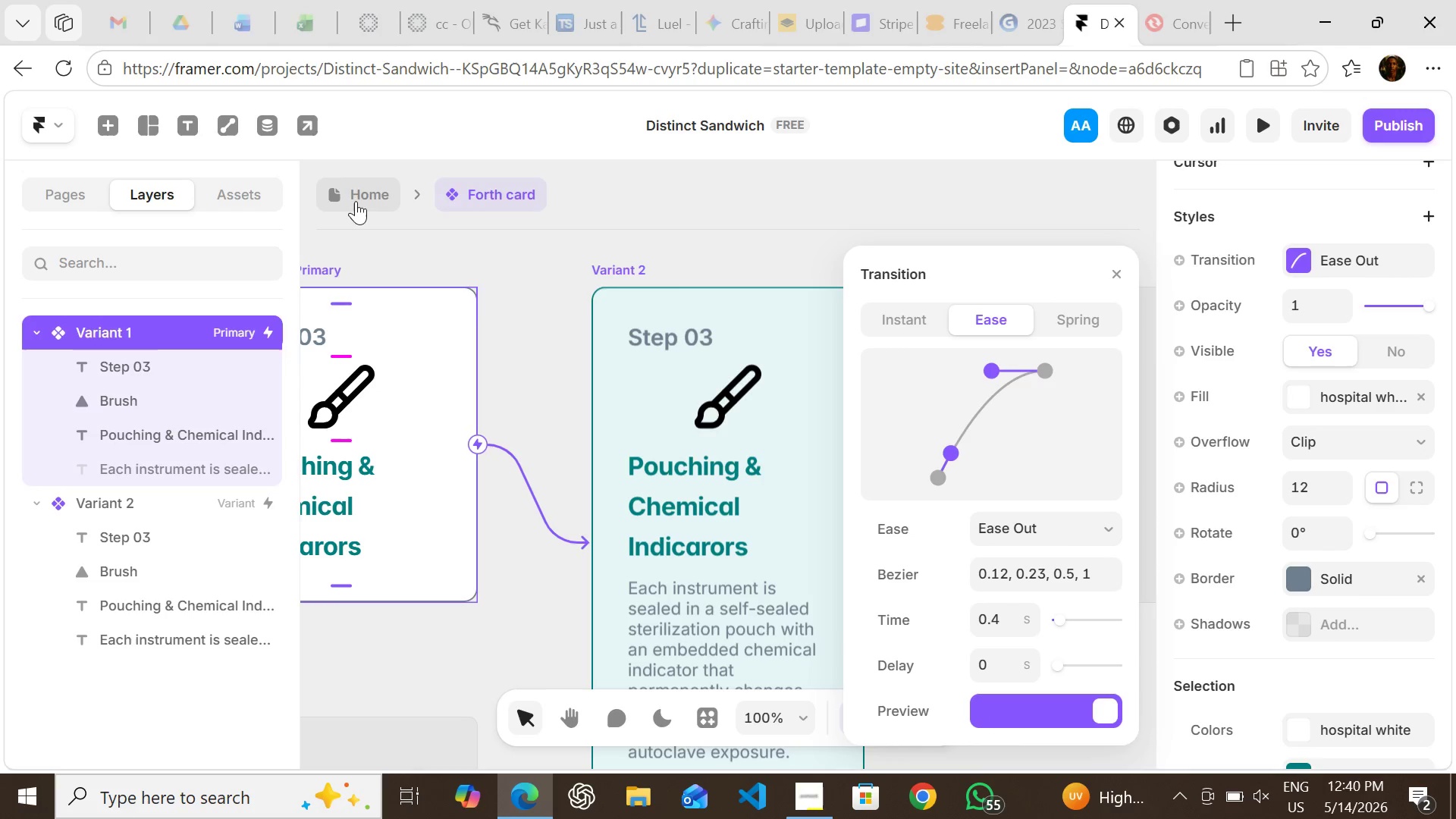 
left_click([339, 191])
 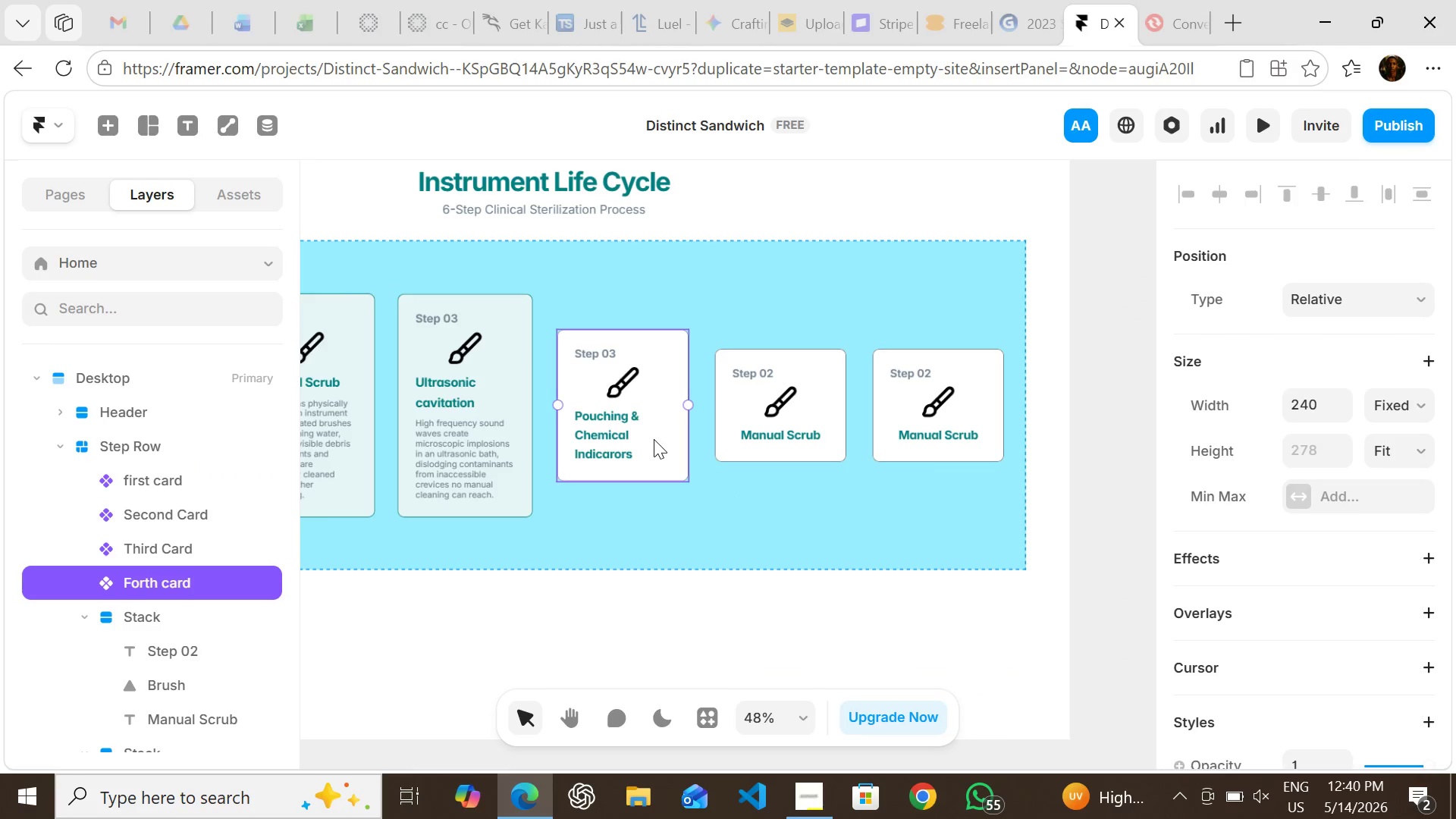 
left_click([657, 440])
 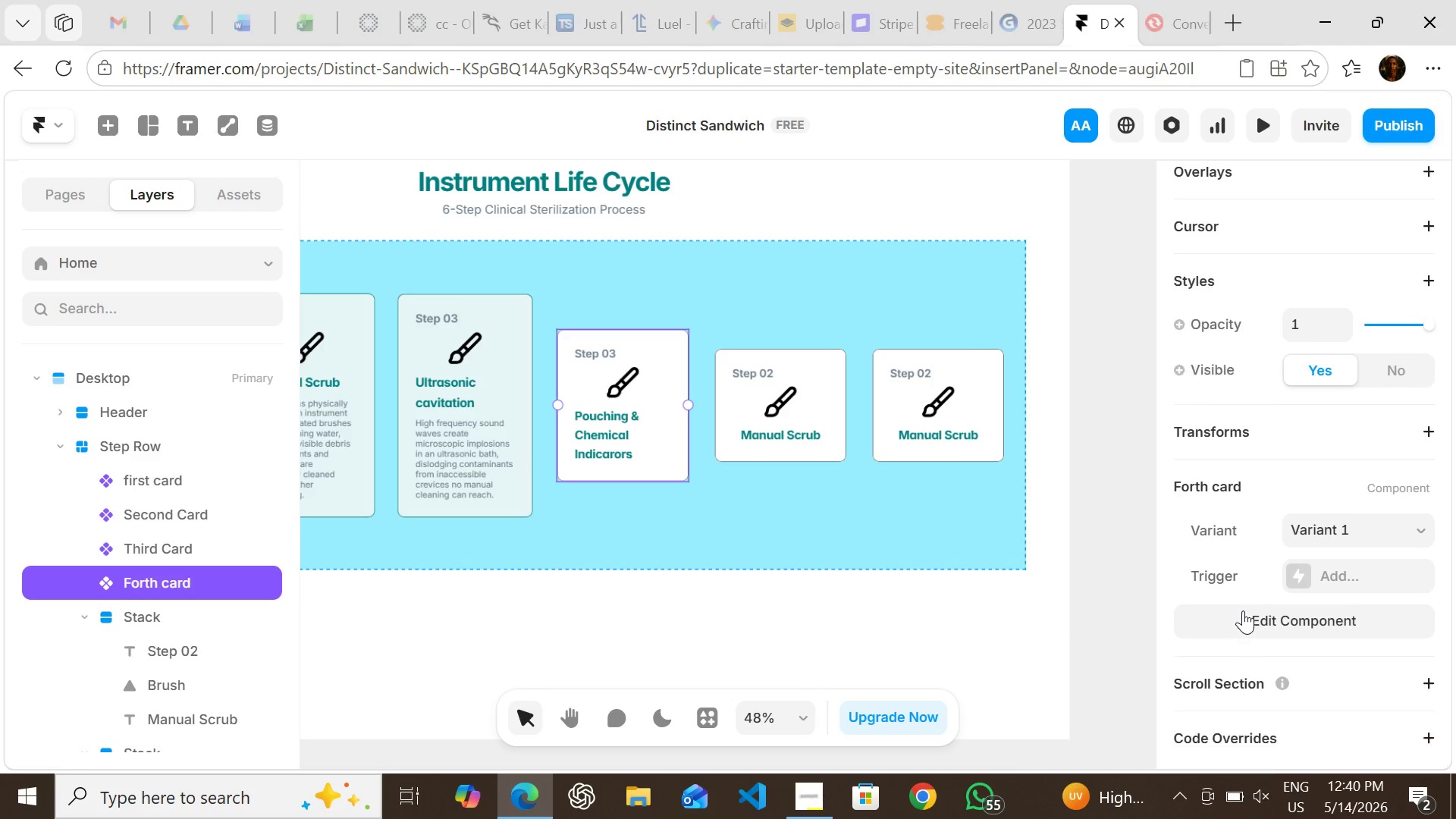 
wait(5.24)
 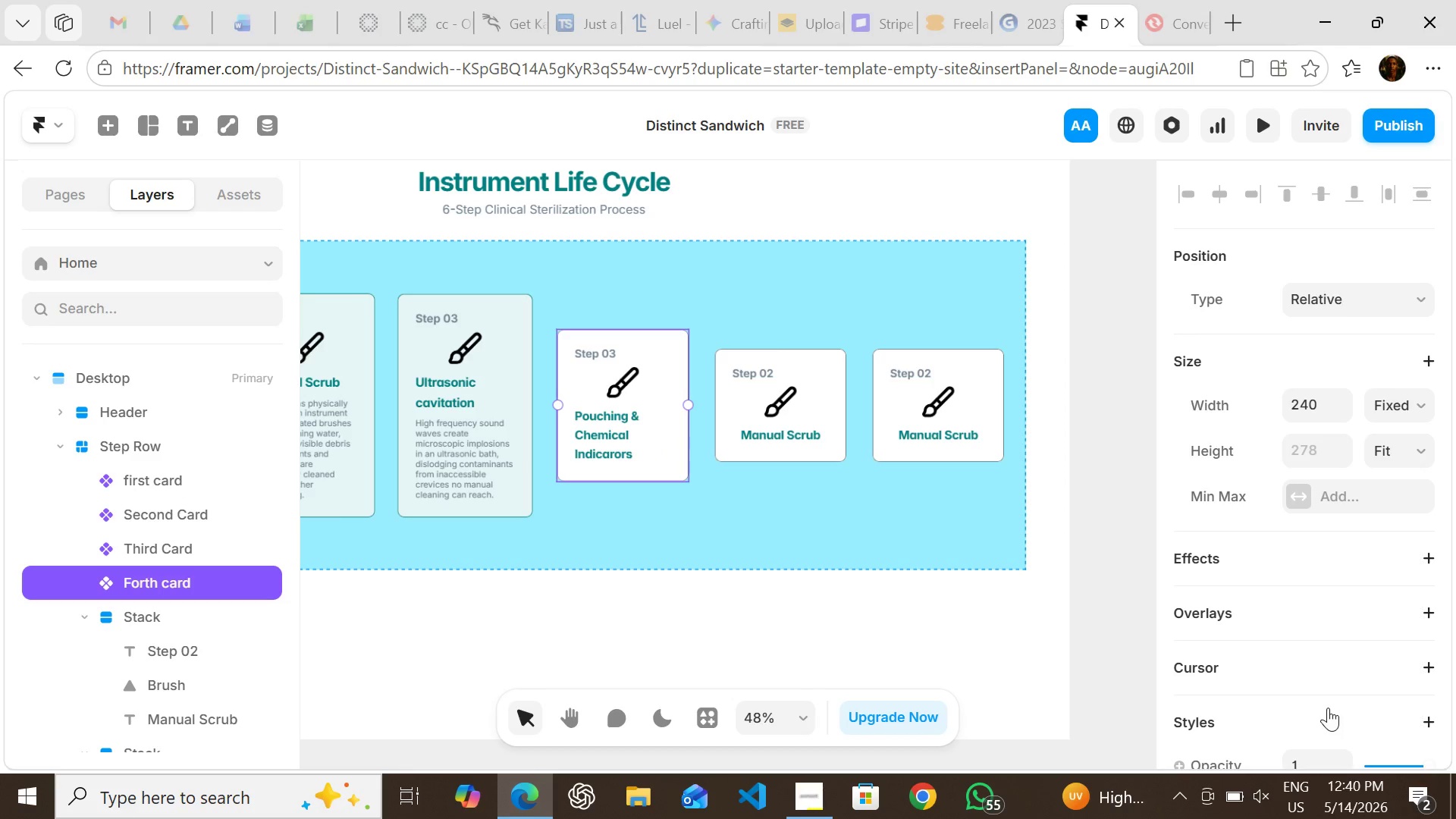 
left_click([1363, 531])
 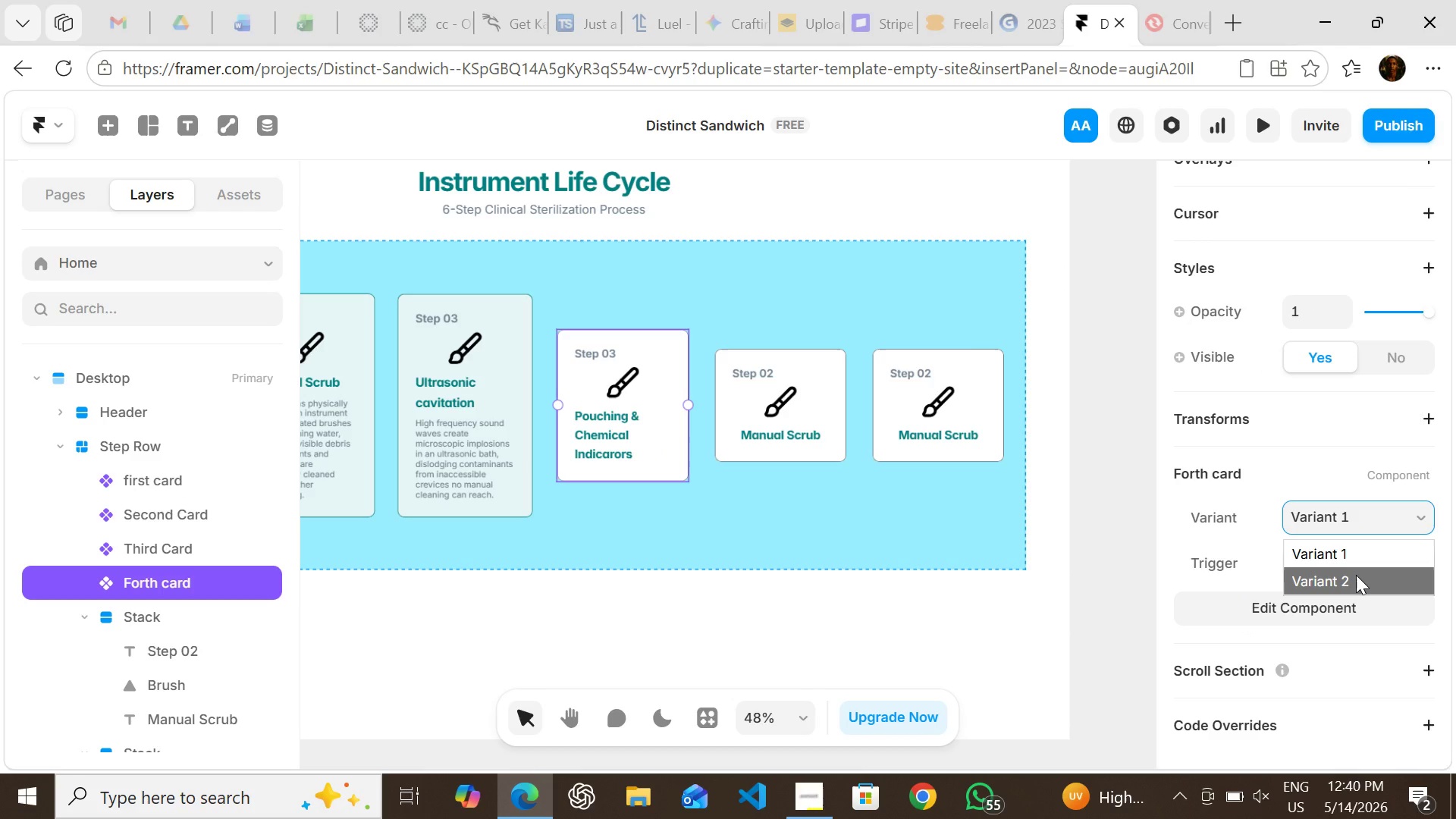 
left_click([1356, 575])
 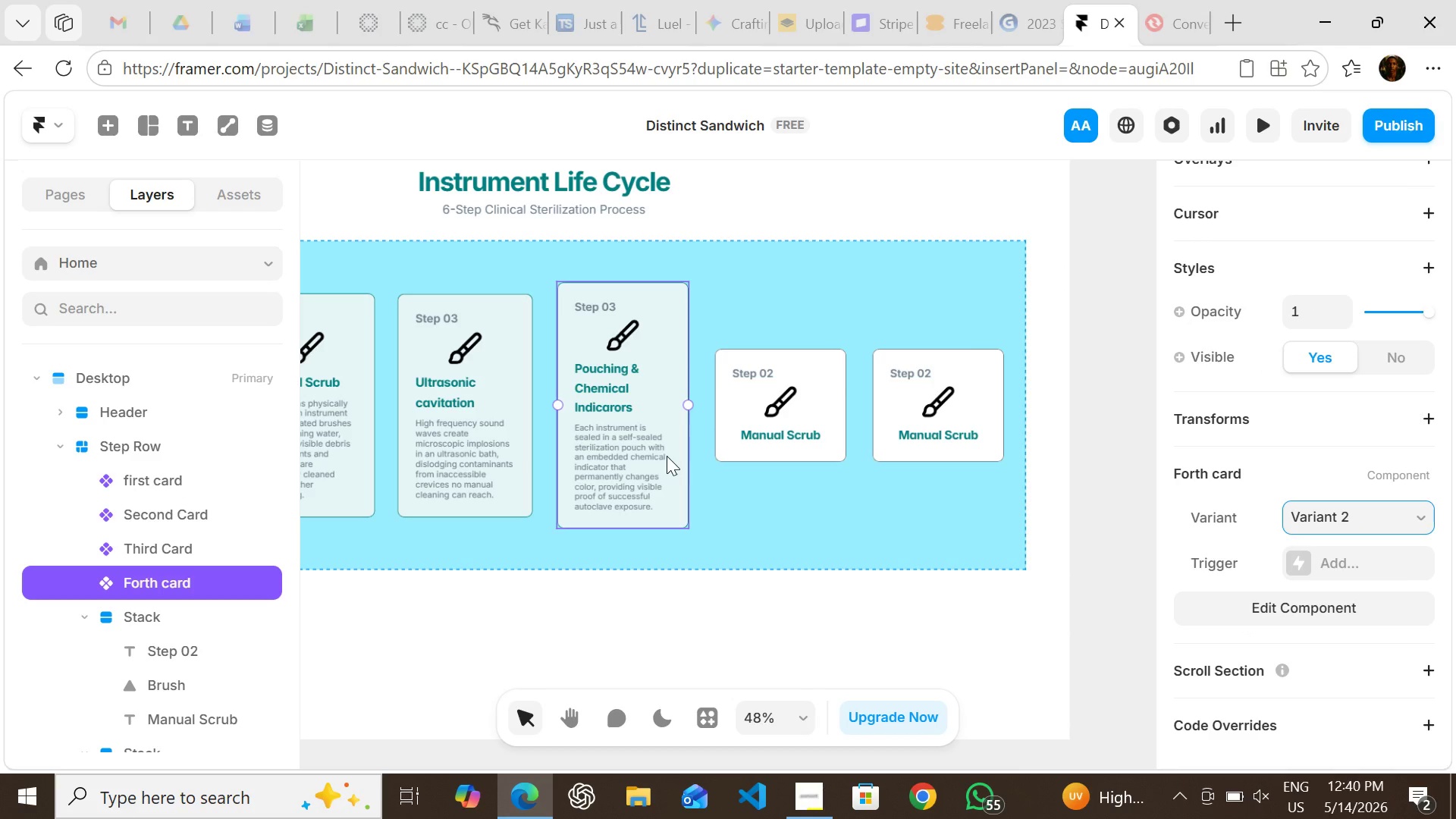 
double_click([667, 456])
 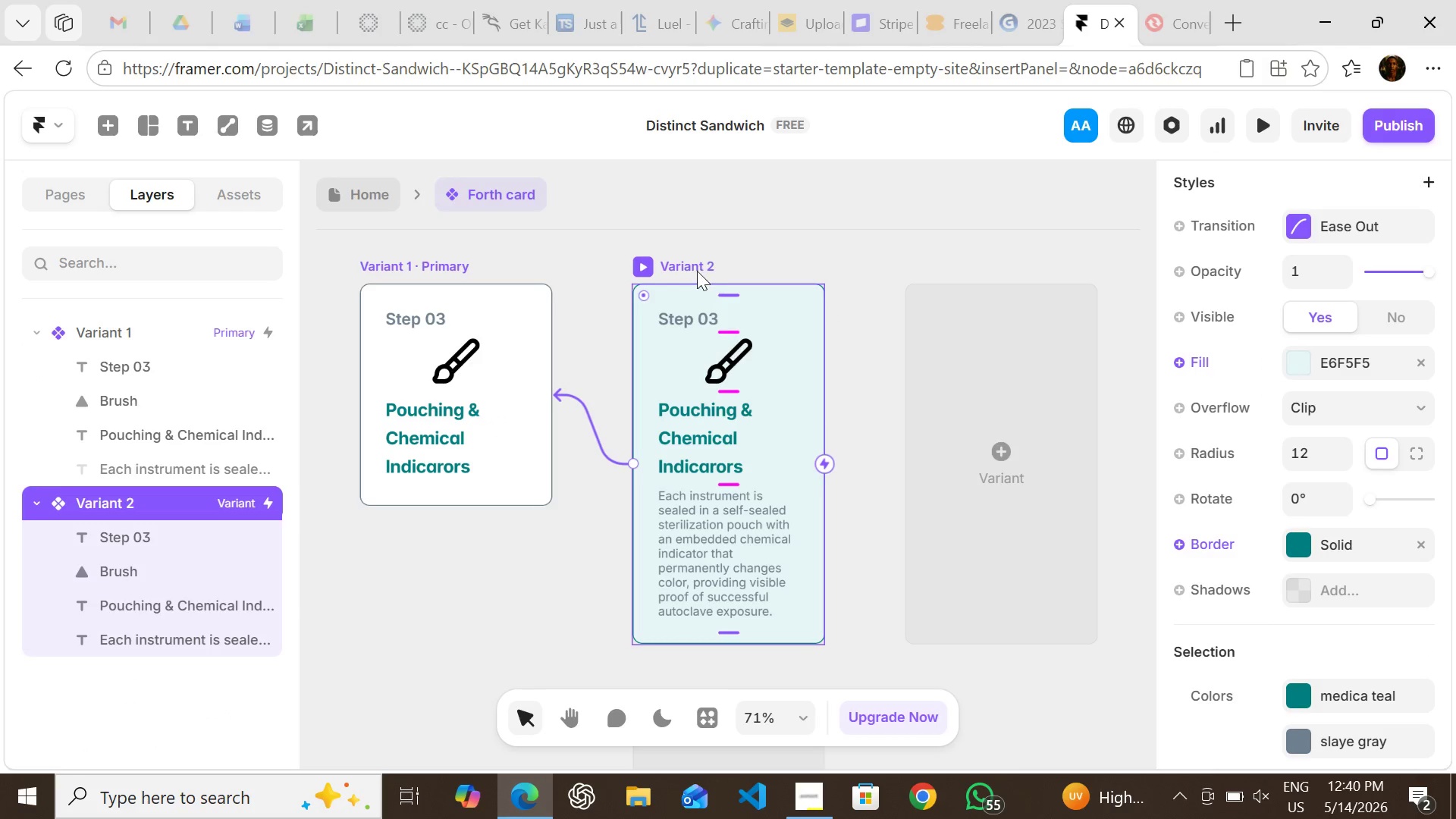 
left_click([692, 270])
 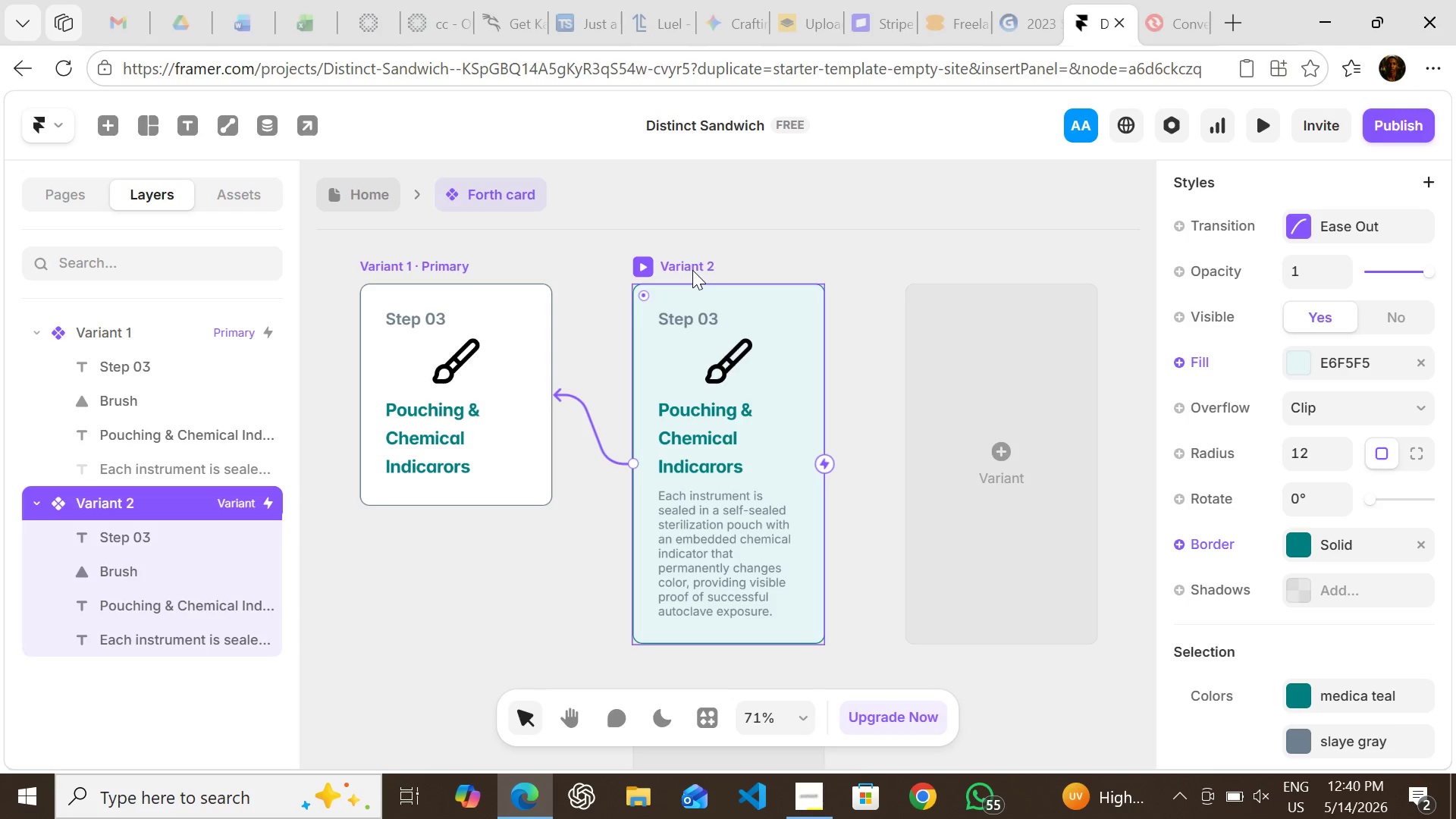 
double_click([692, 270])
 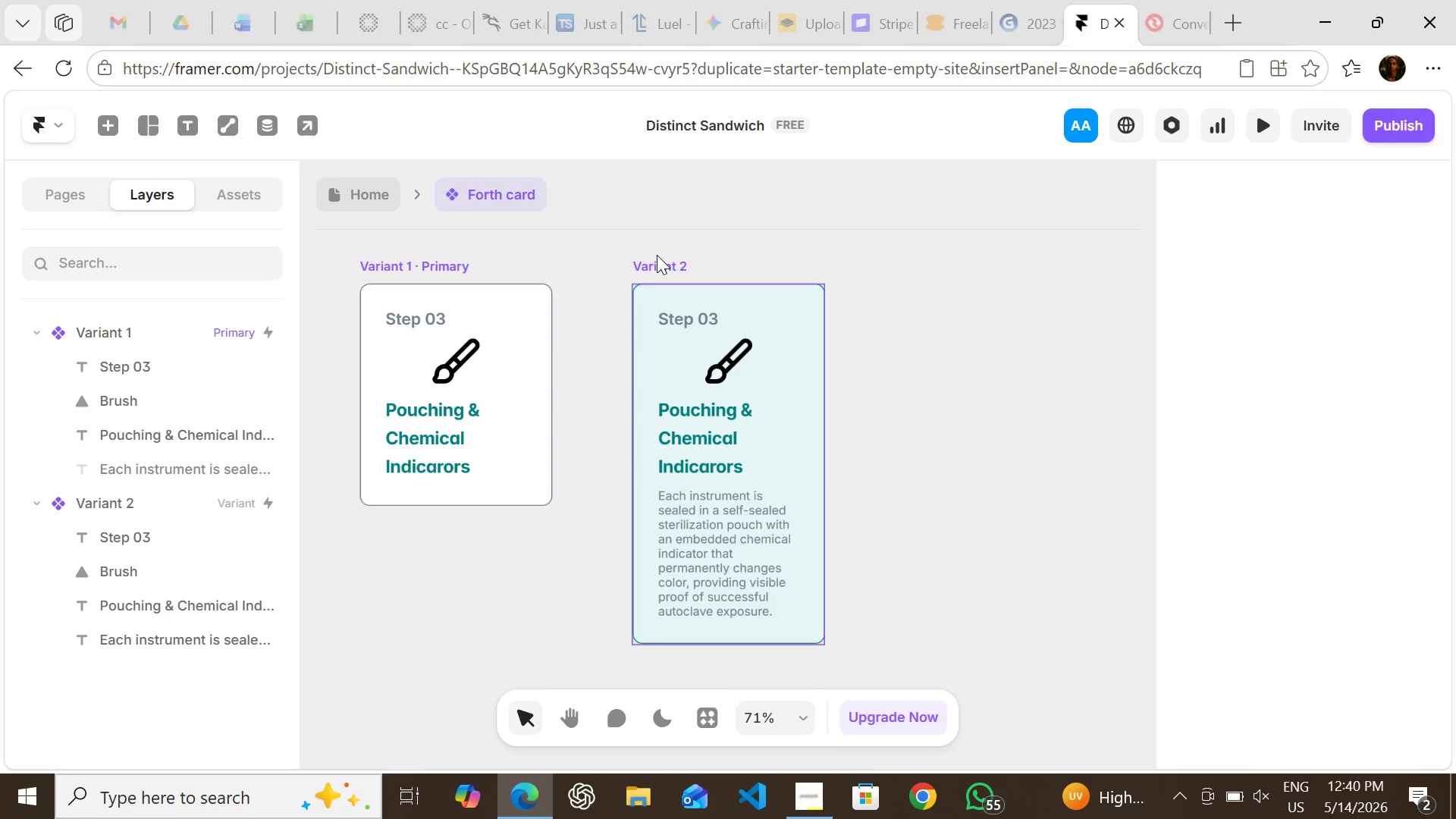 
left_click([657, 255])
 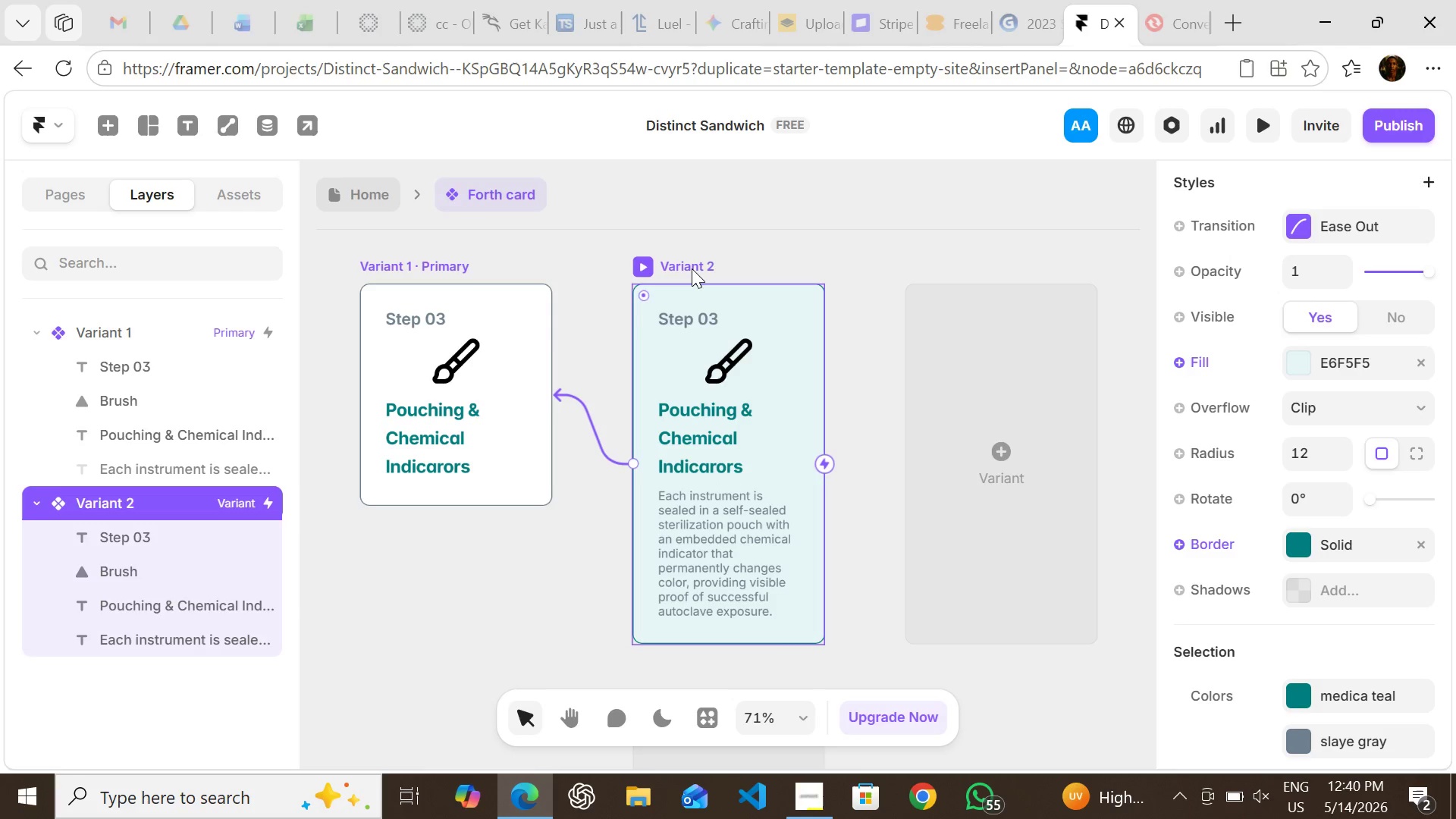 
double_click([692, 268])
 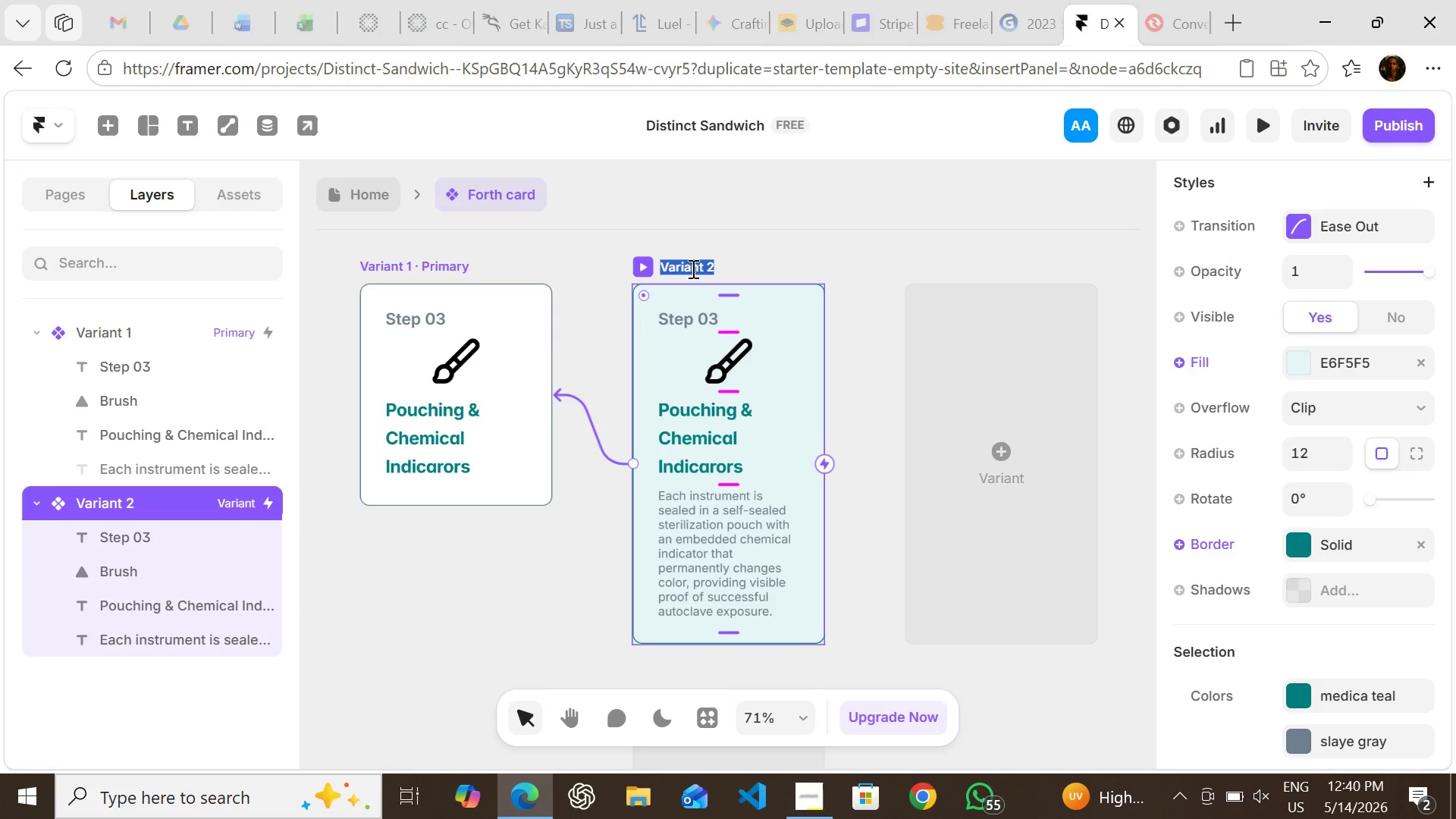 
type(Hover)
 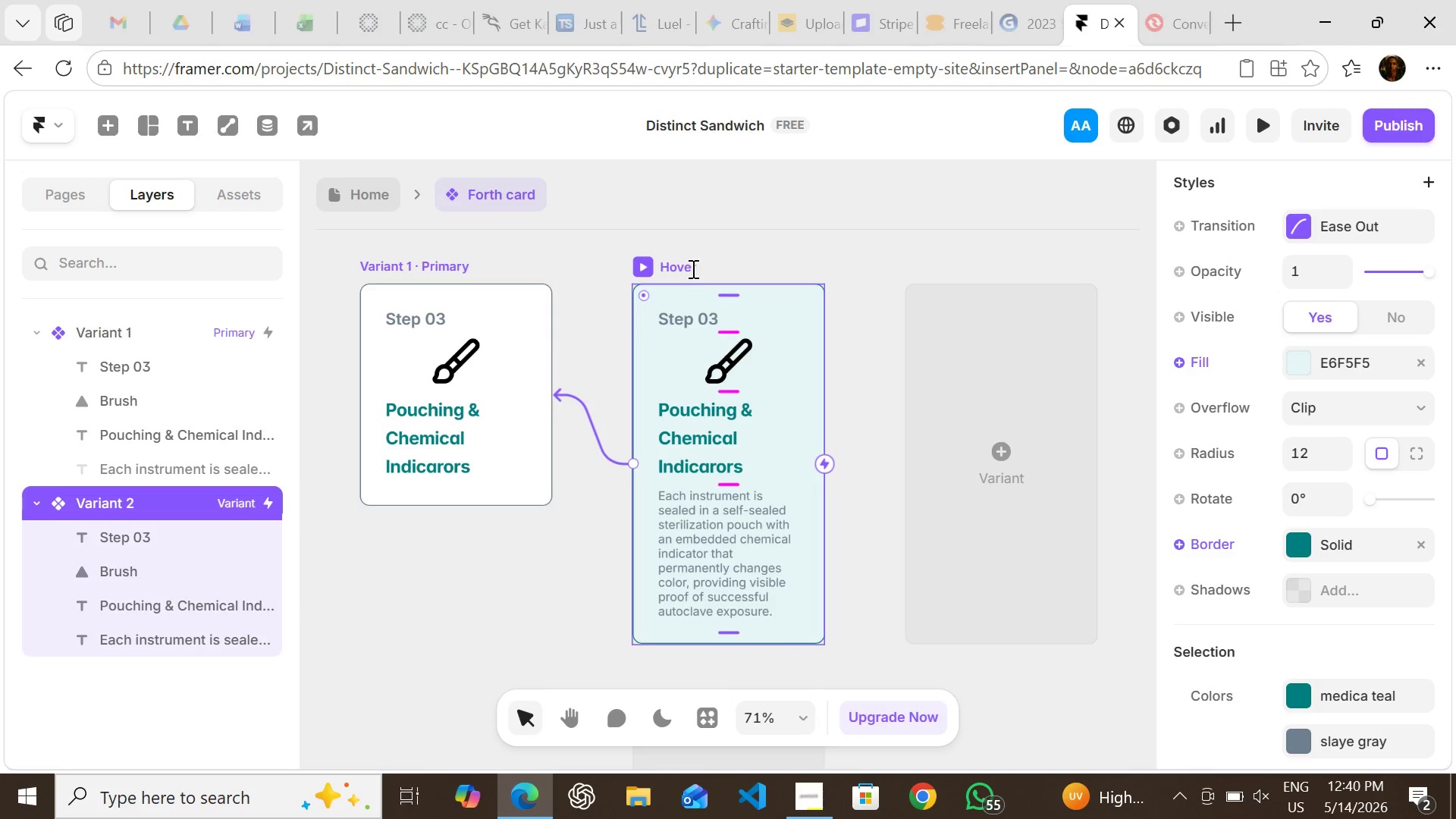 
key(Enter)
 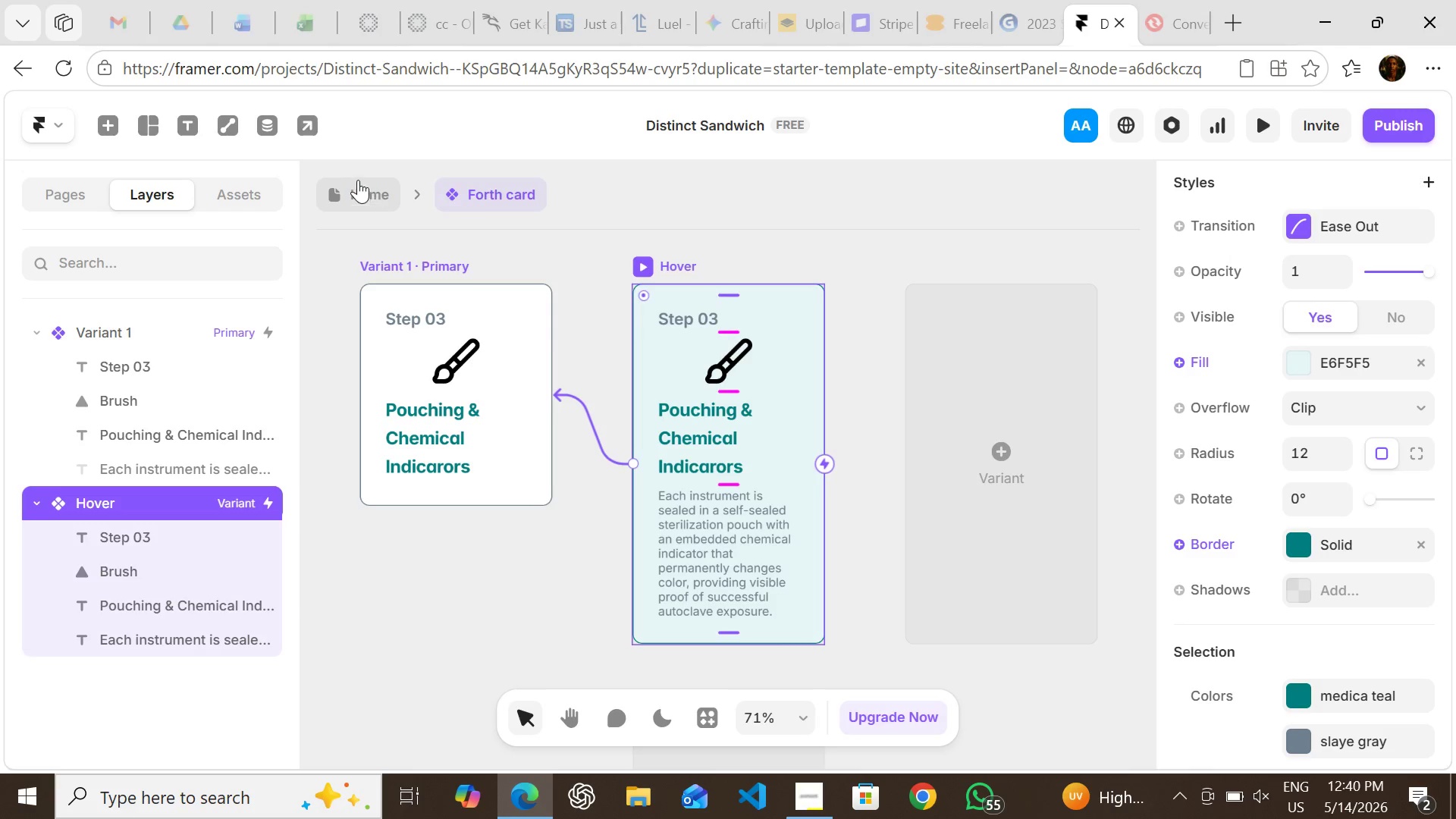 
left_click([358, 180])
 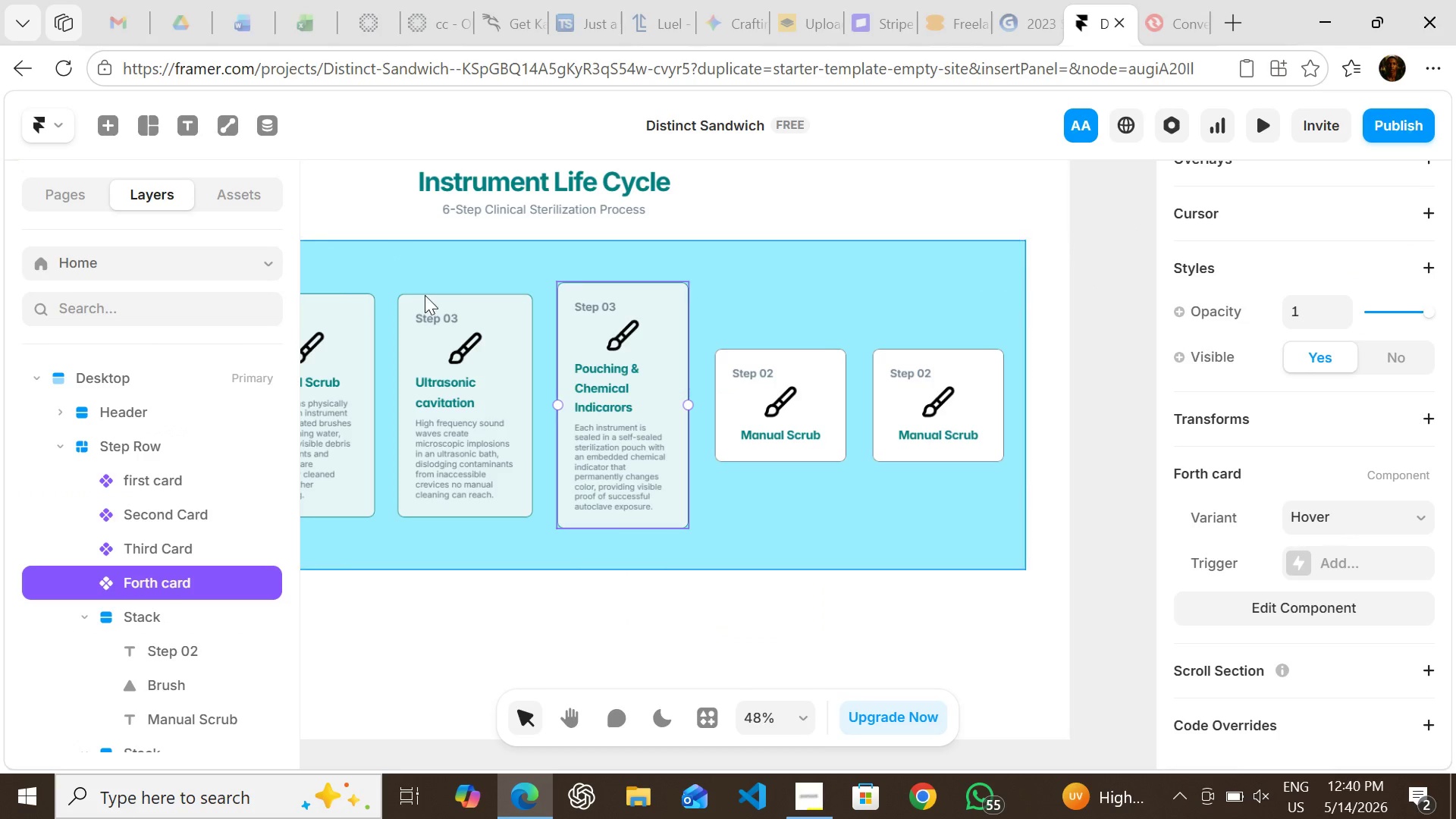 
mouse_move([435, 279])
 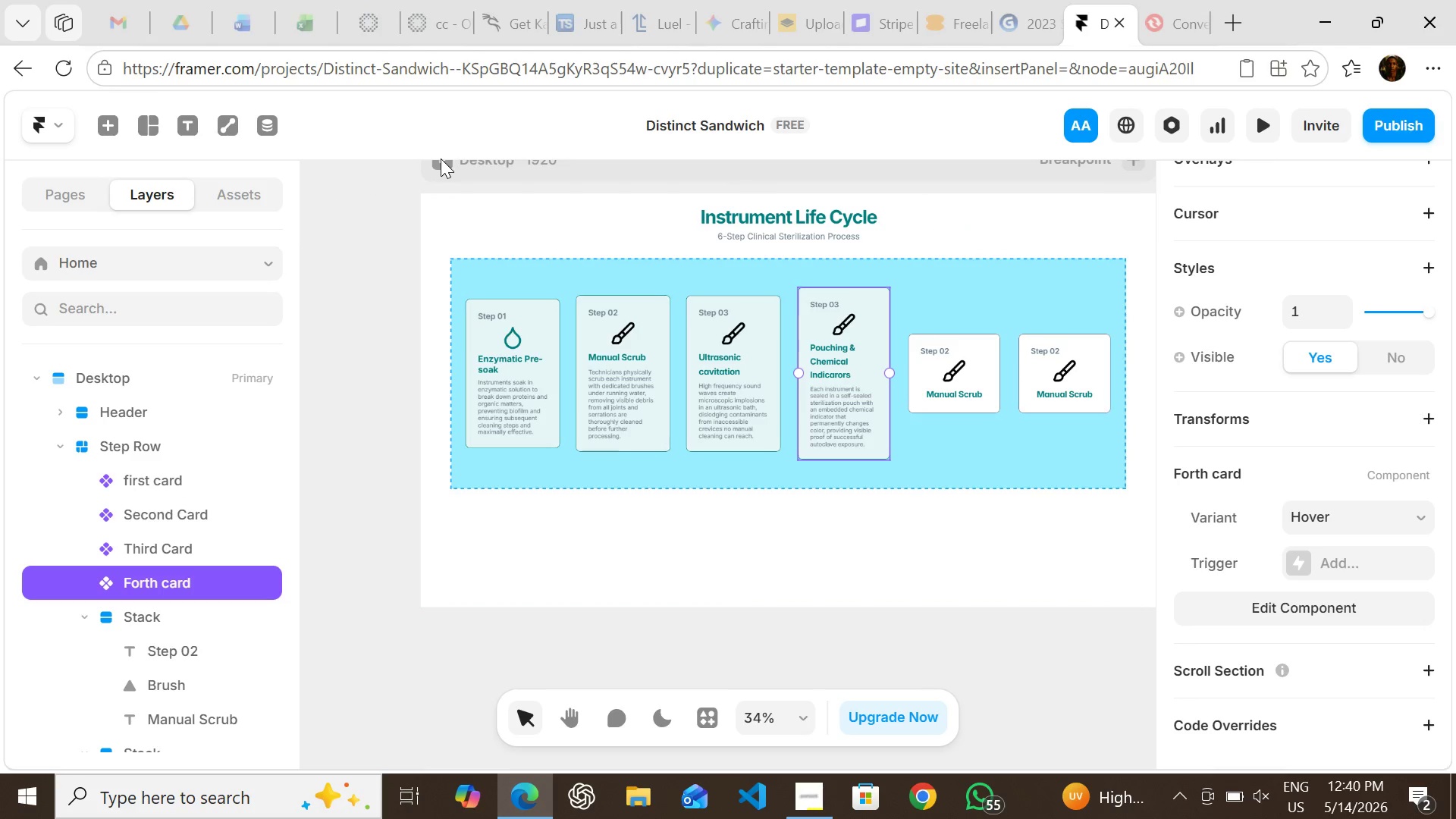 
left_click([441, 158])
 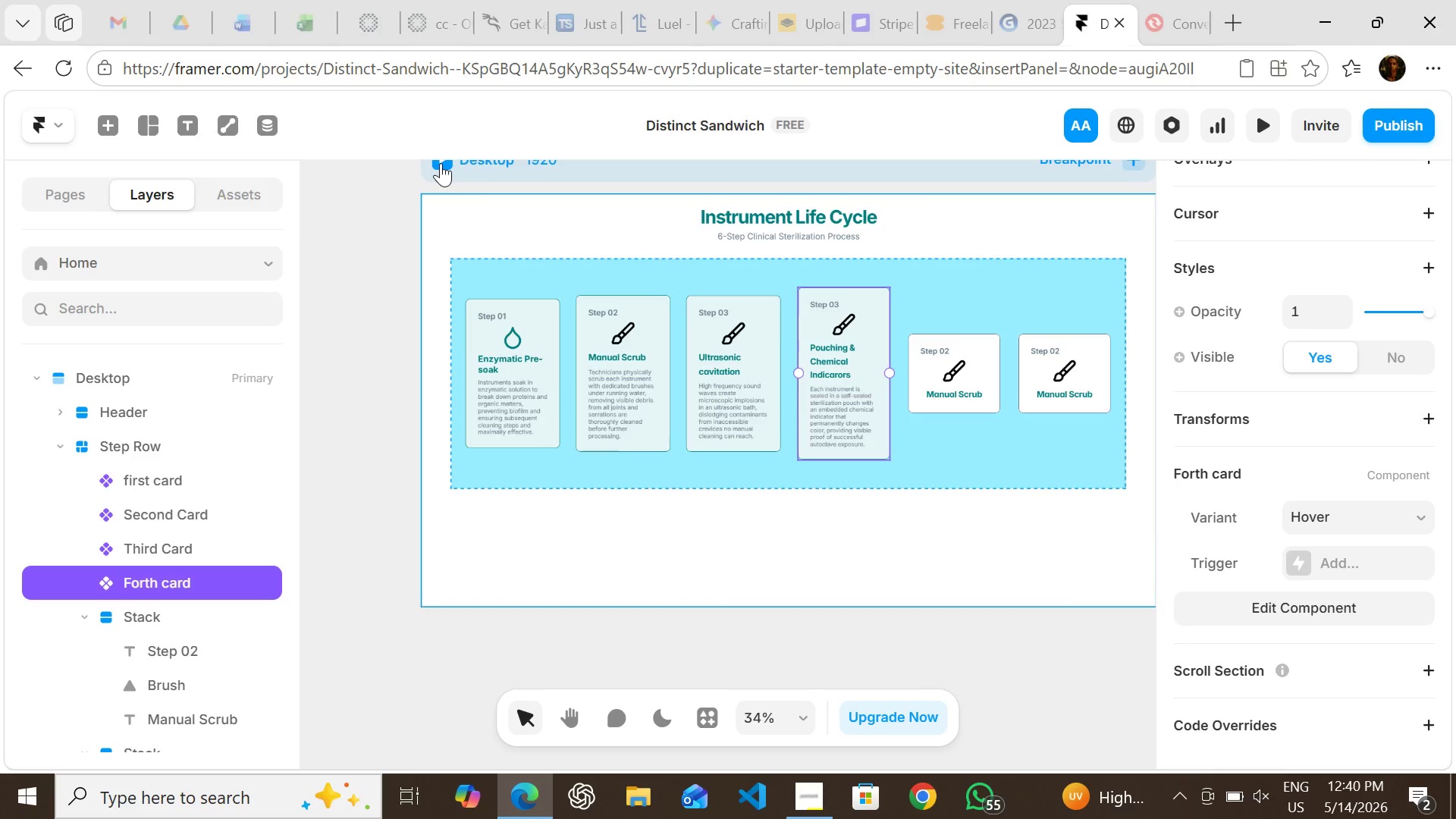 
left_click([441, 163])
 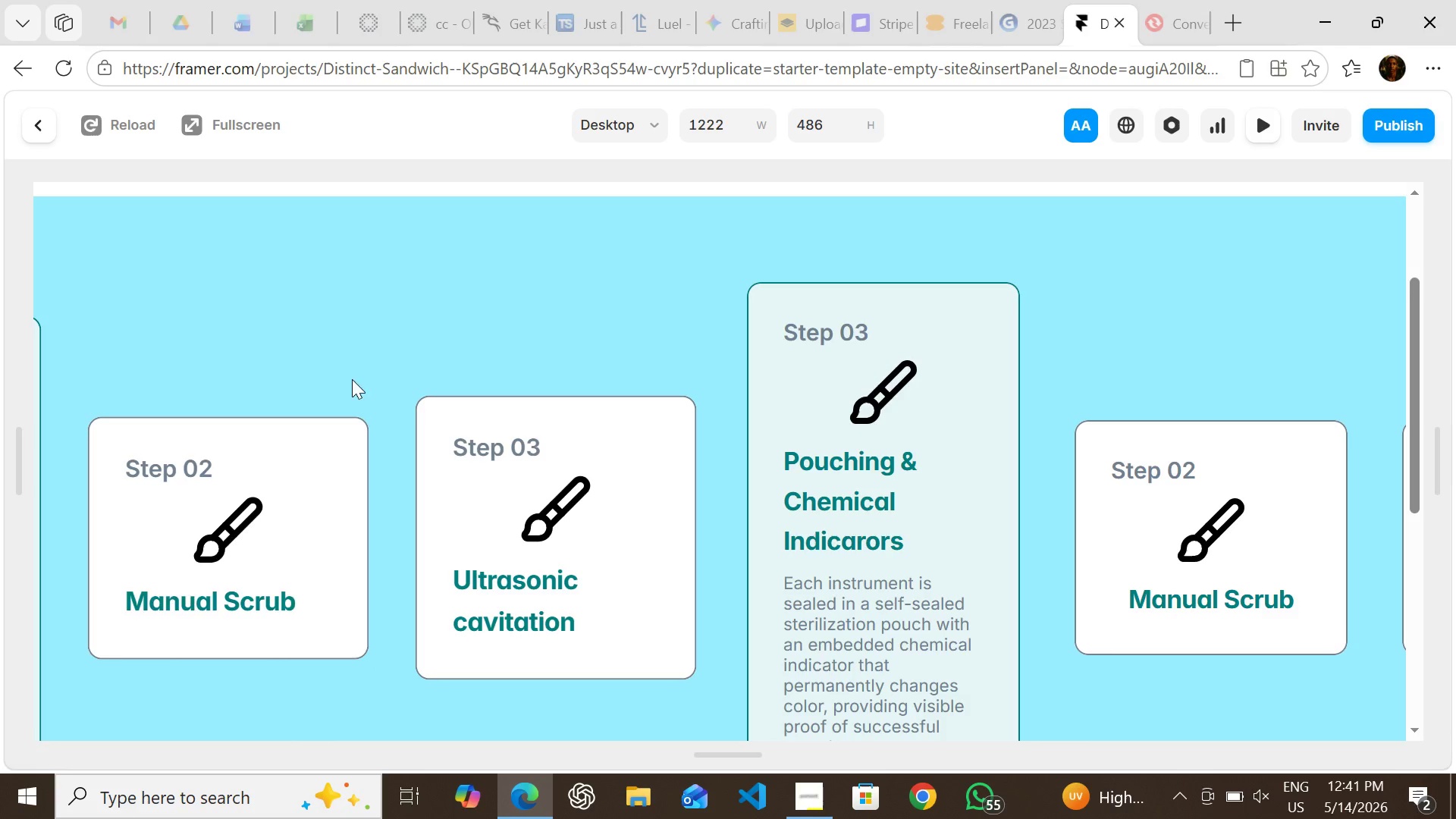 
wait(19.49)
 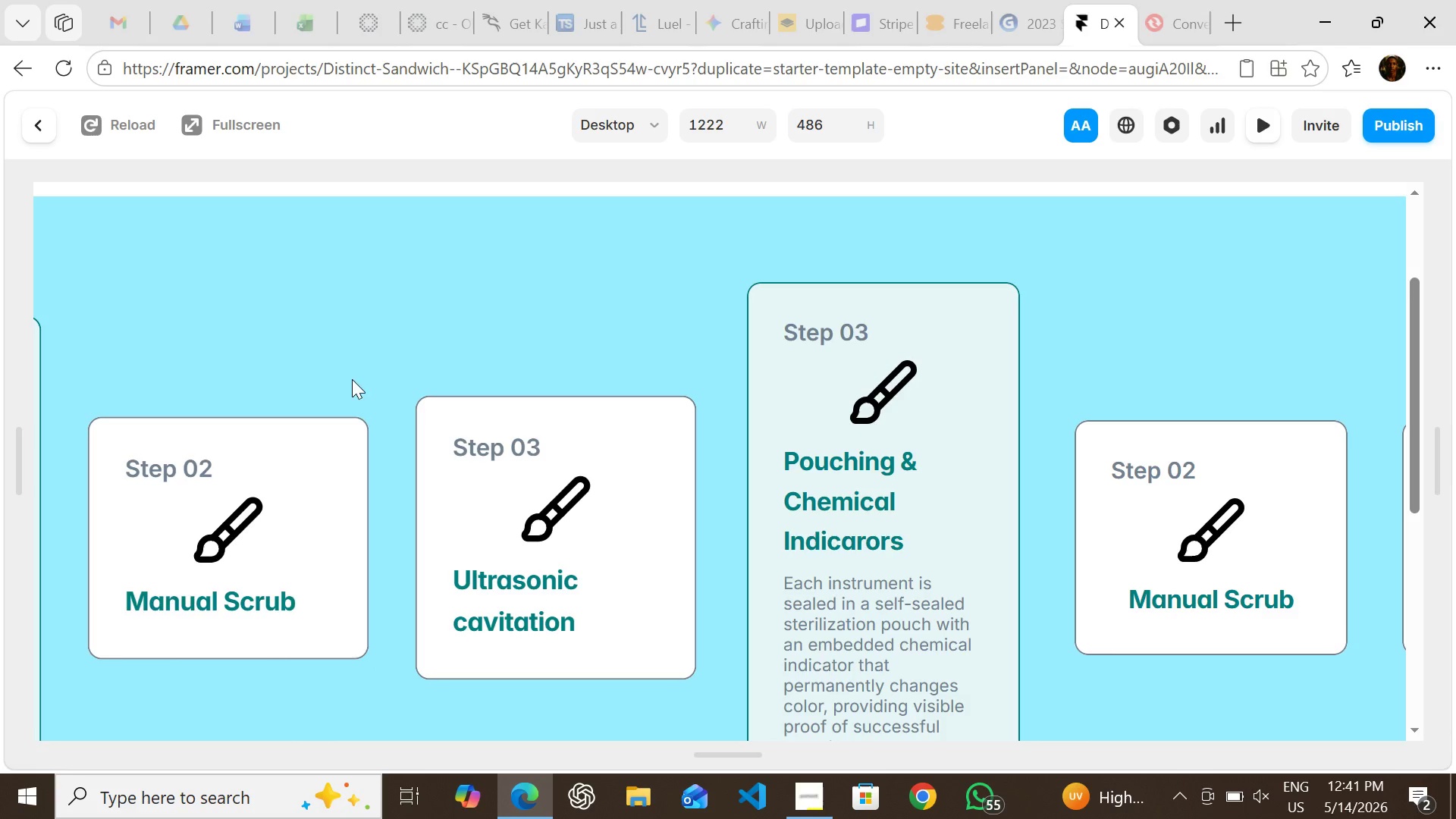 
left_click([646, 124])
 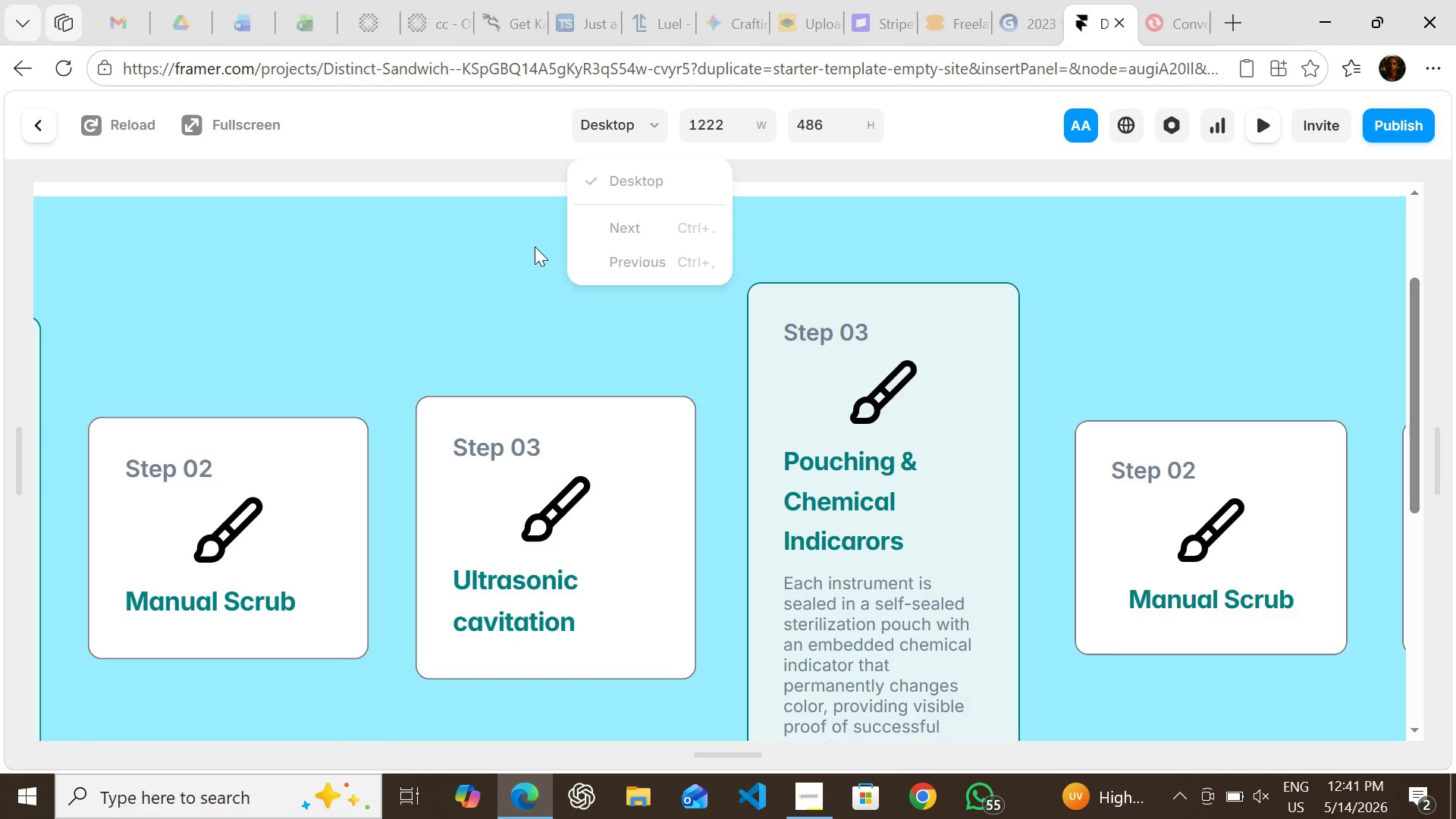 
left_click([482, 261])
 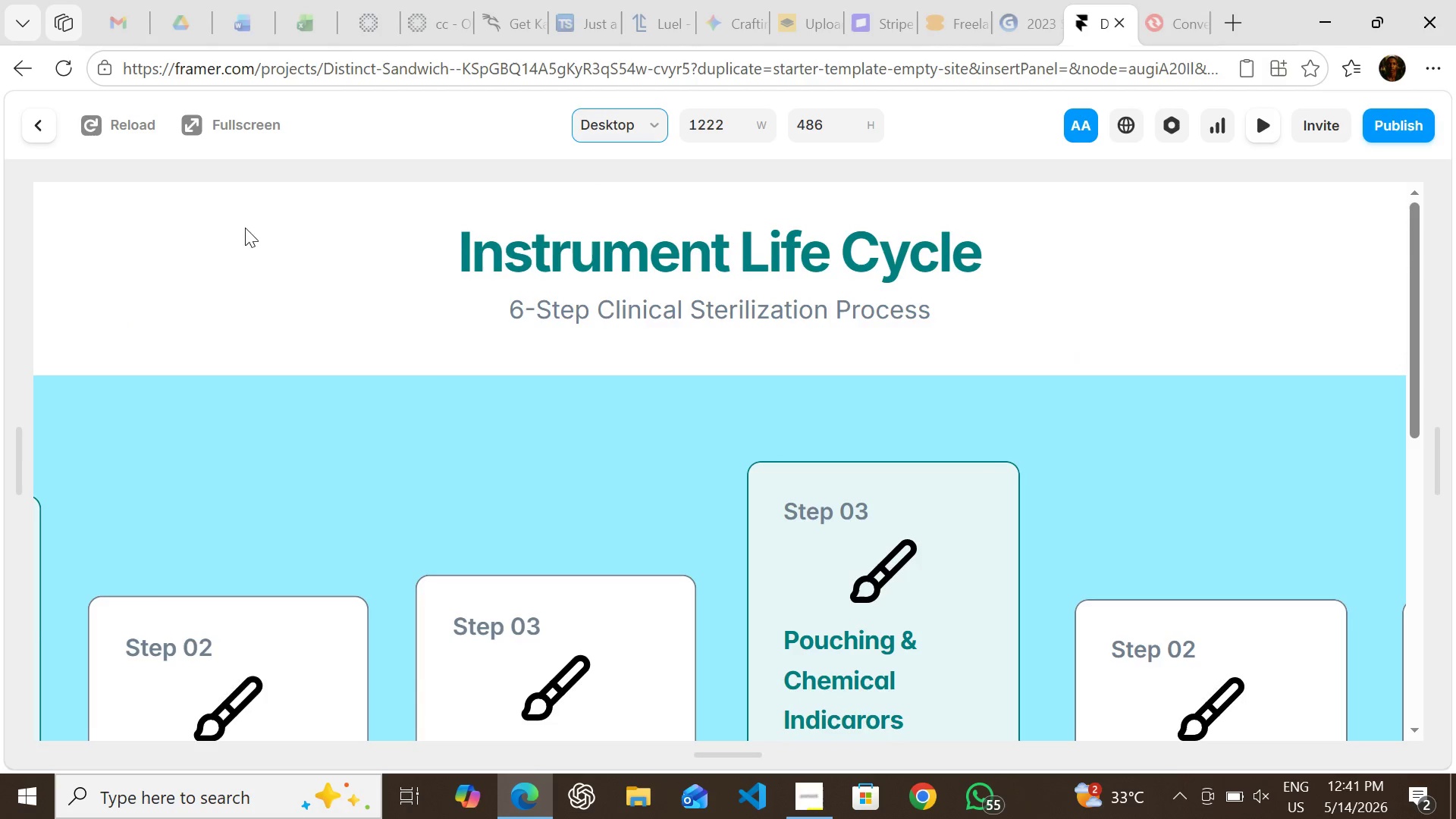 
wait(7.89)
 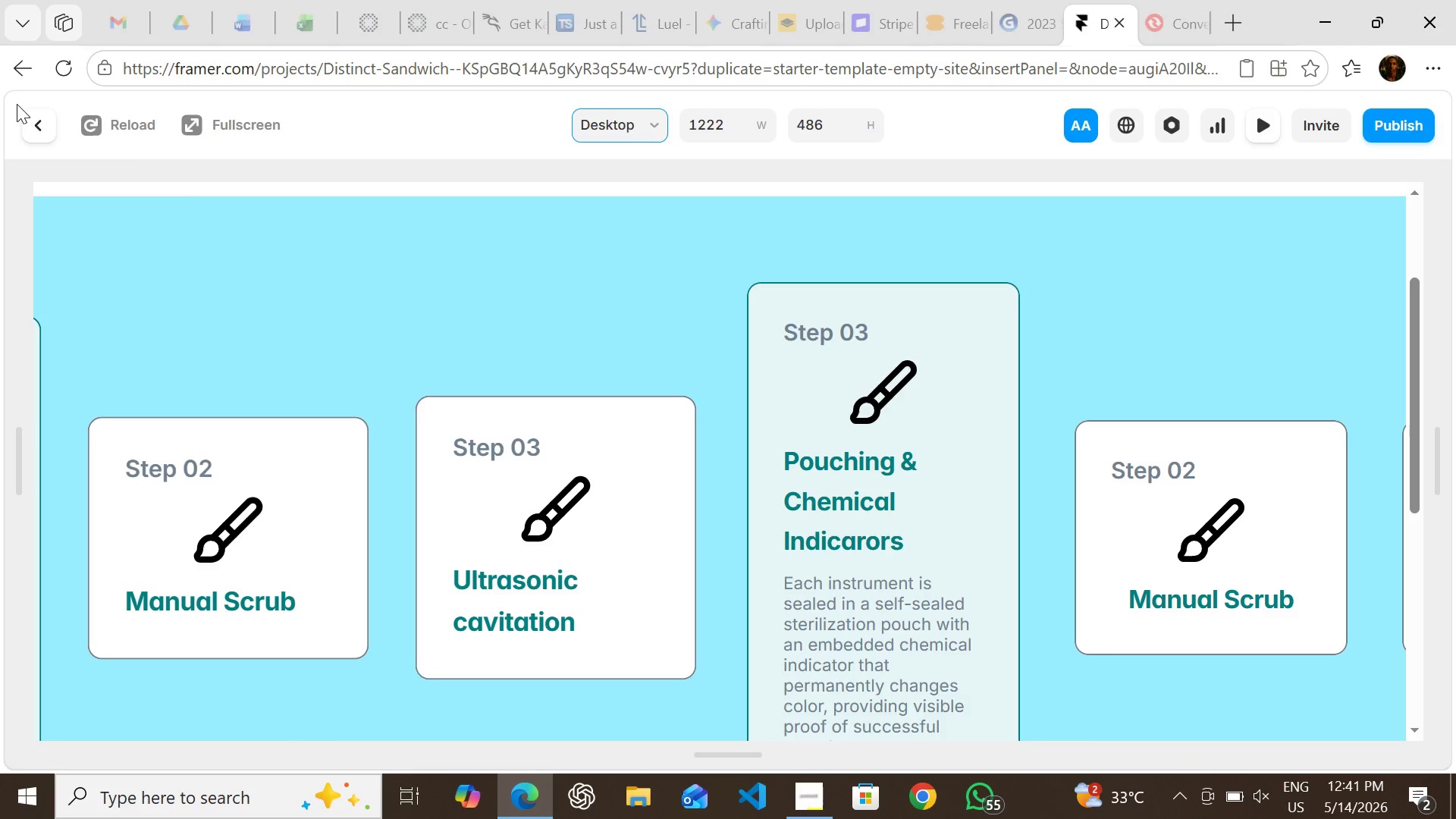 
left_click([46, 126])
 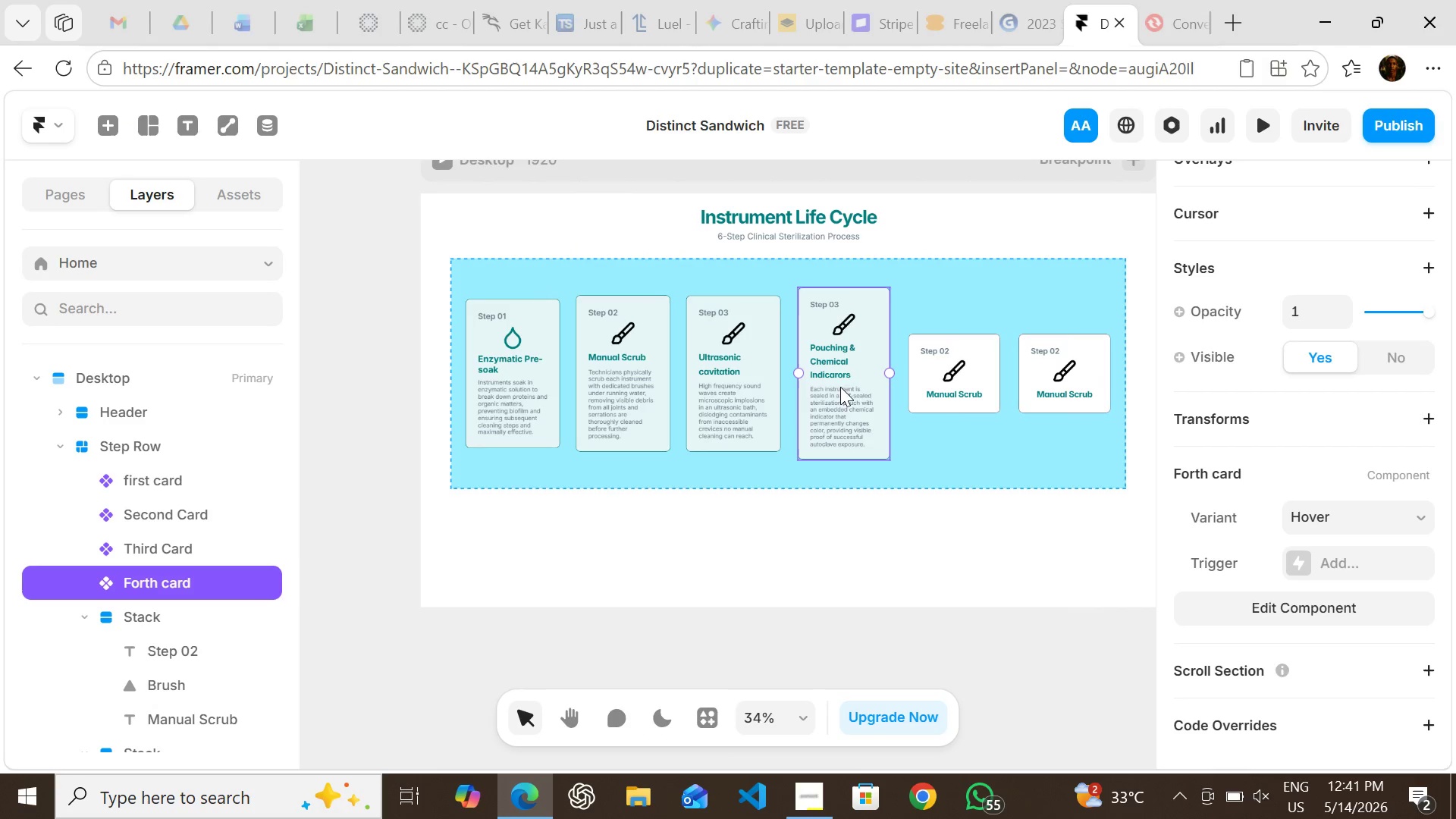 
mouse_move([1305, 554])
 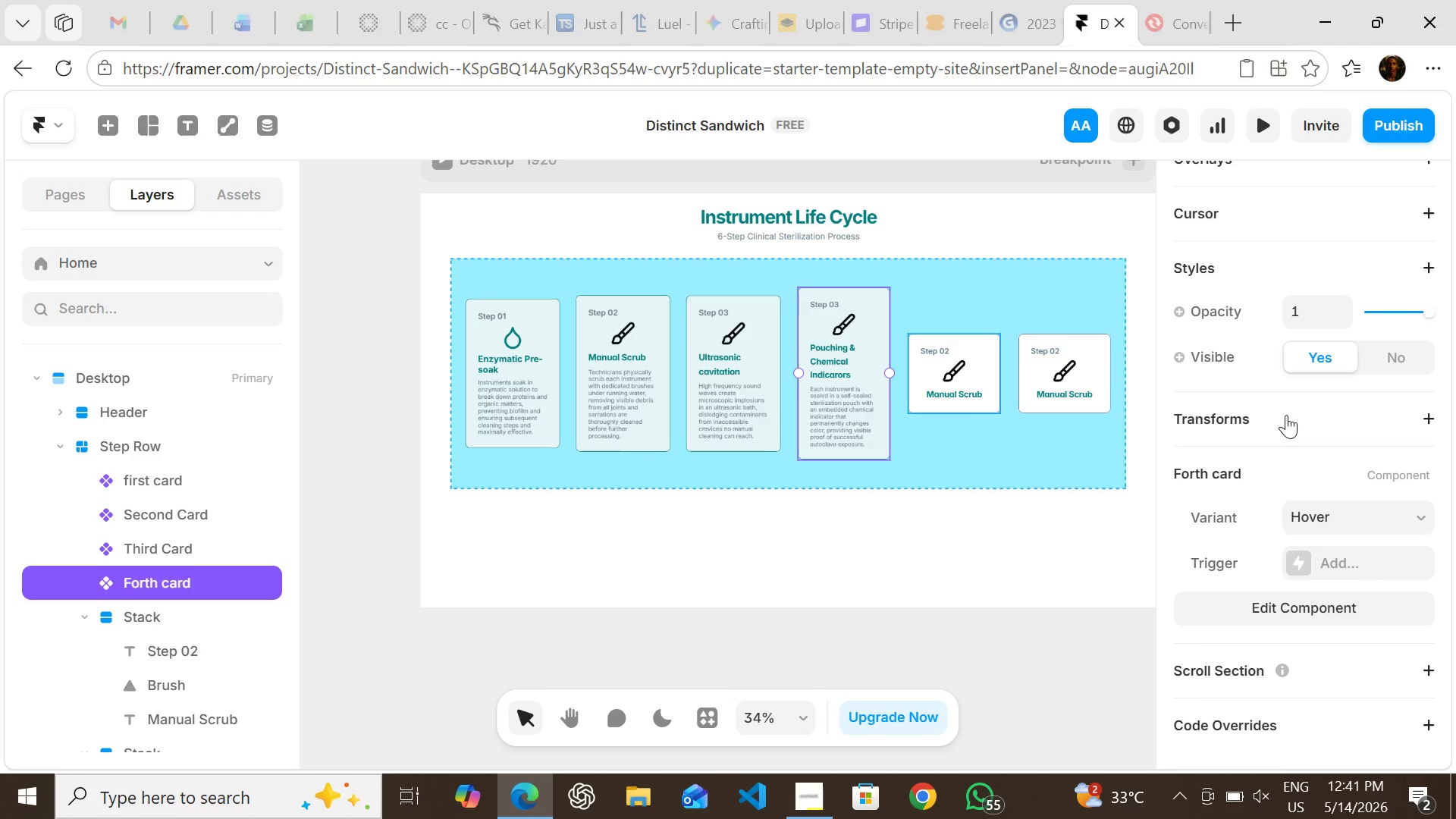 
left_click([1286, 415])
 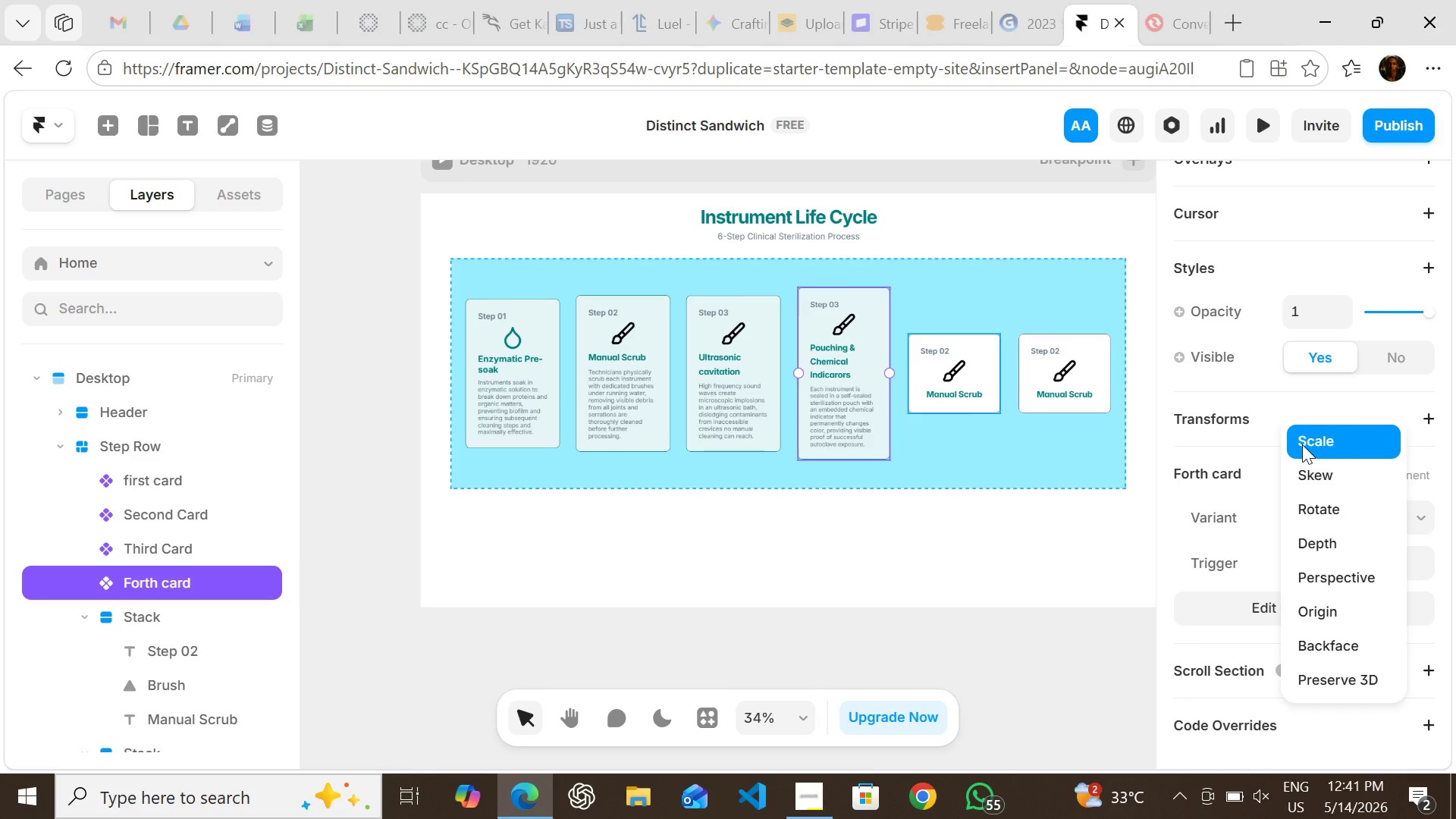 
left_click([1302, 444])
 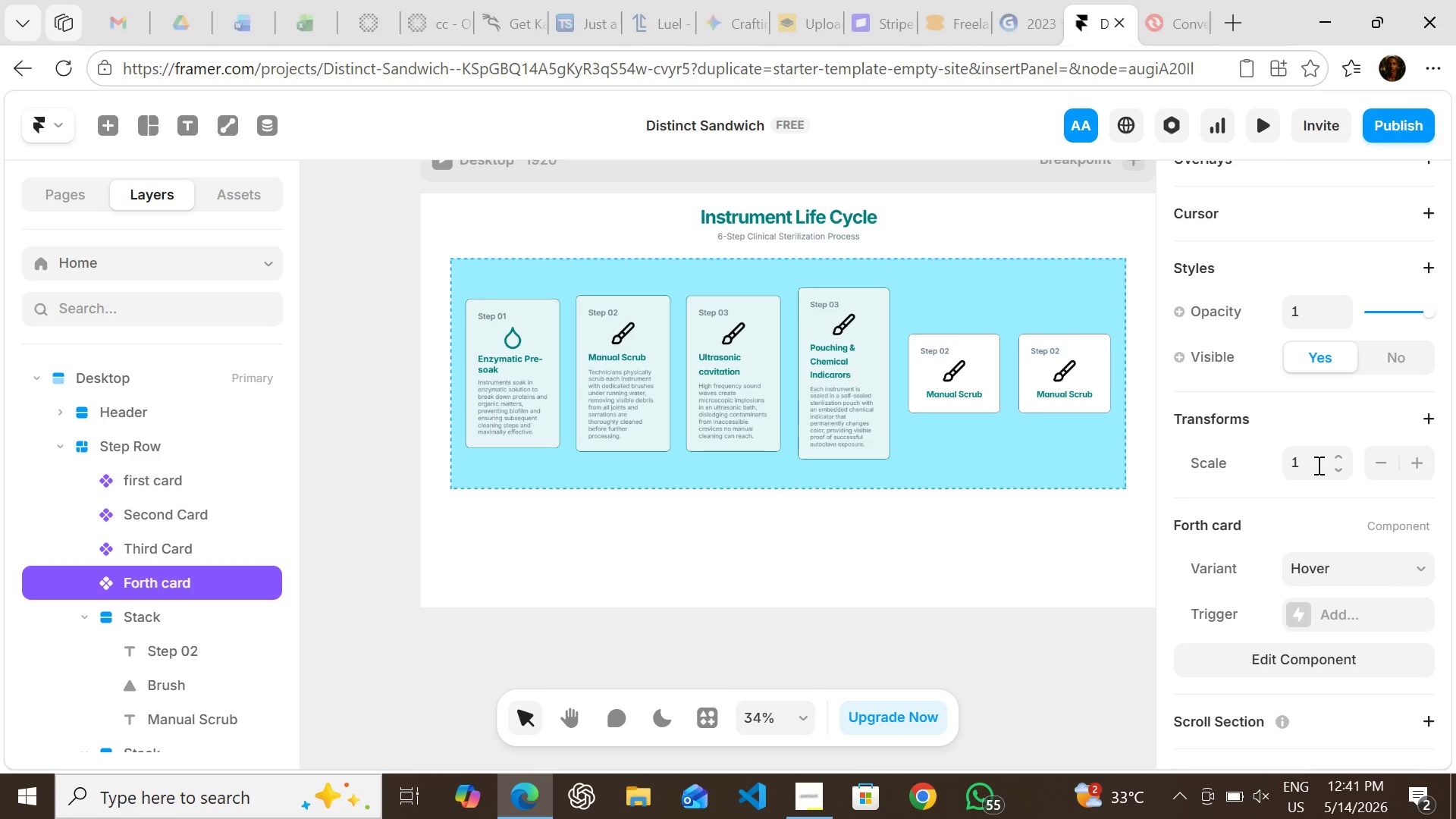 
left_click([1312, 465])
 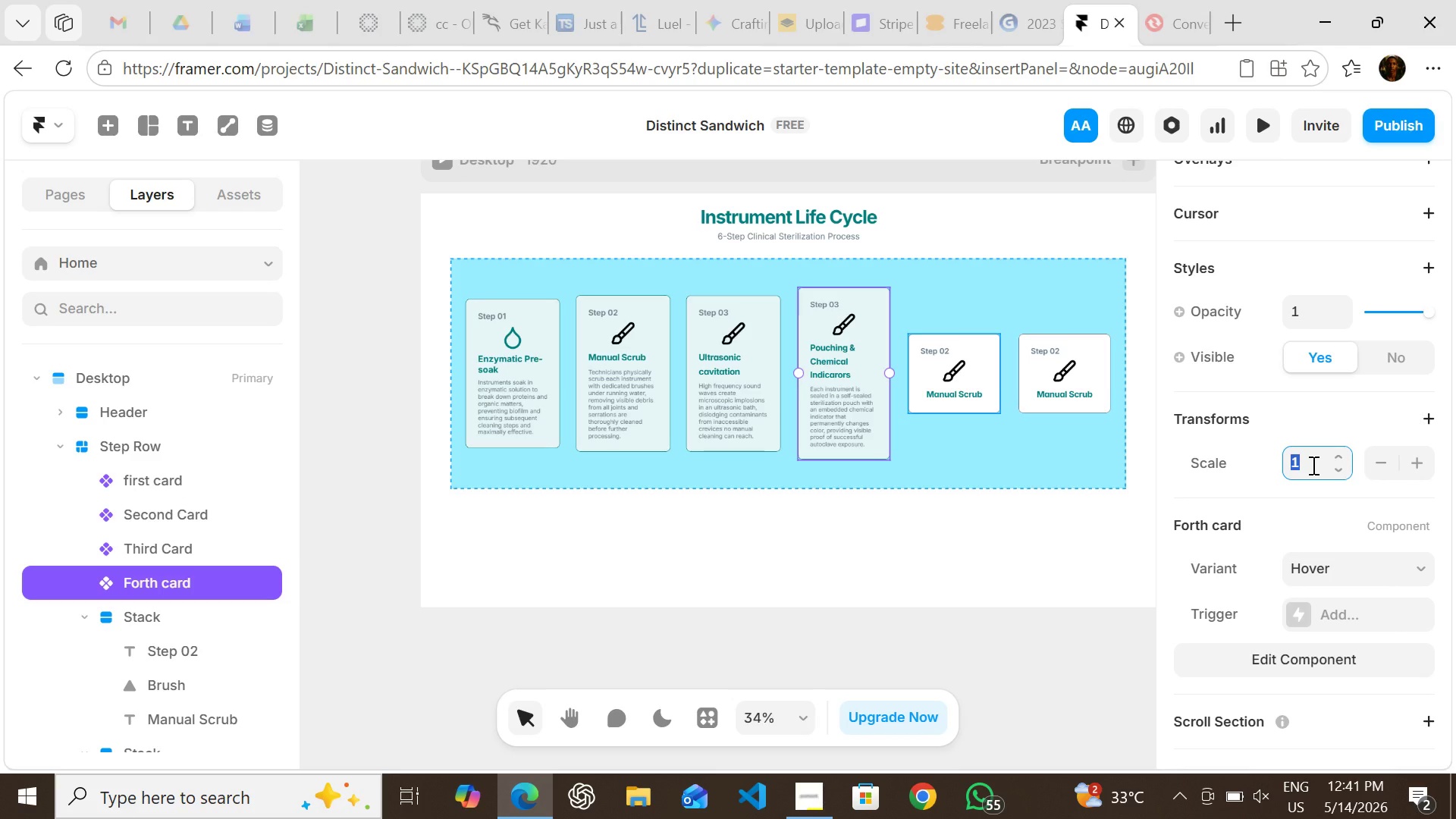 
left_click([1312, 465])
 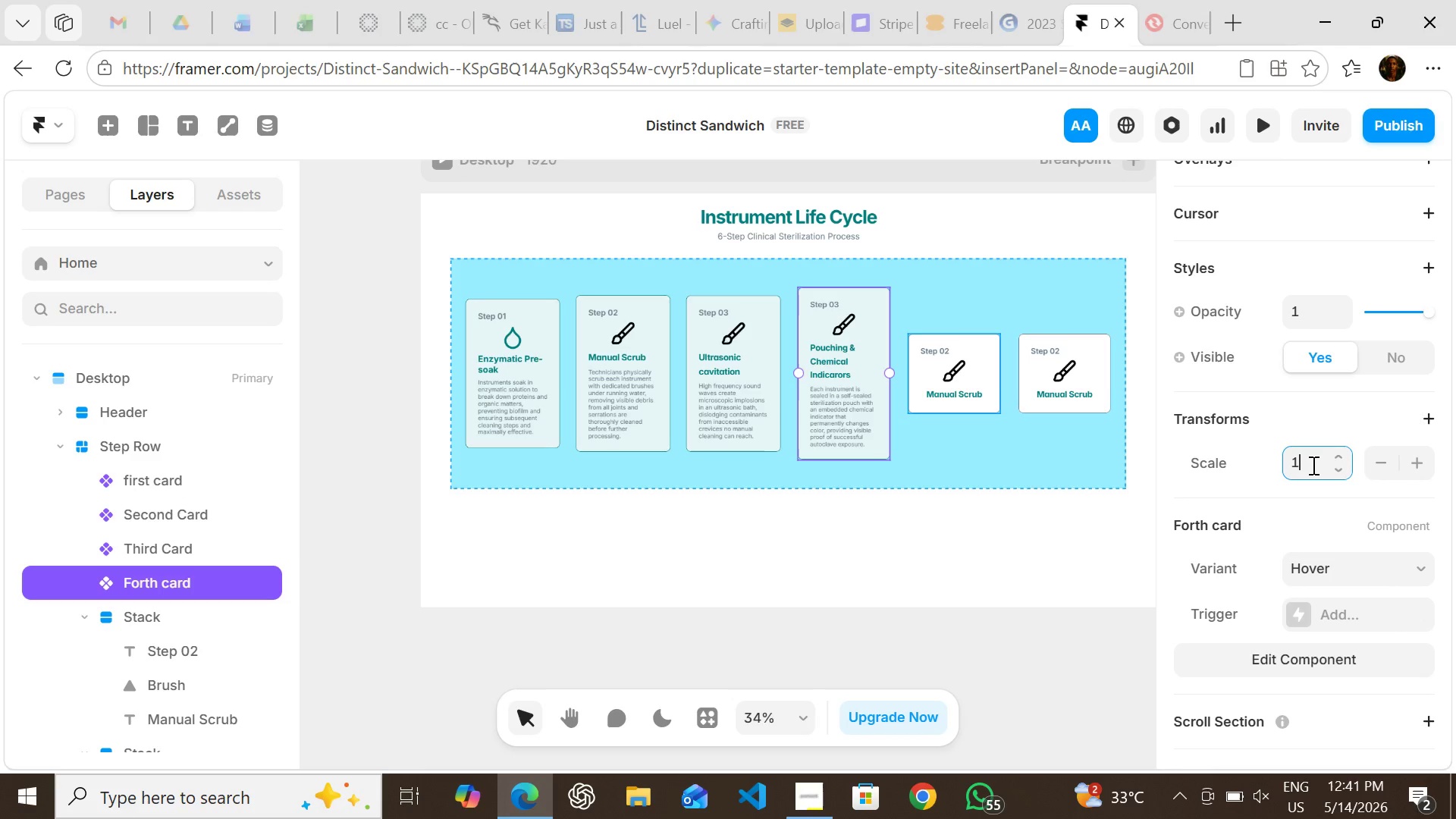 
type(.03)
 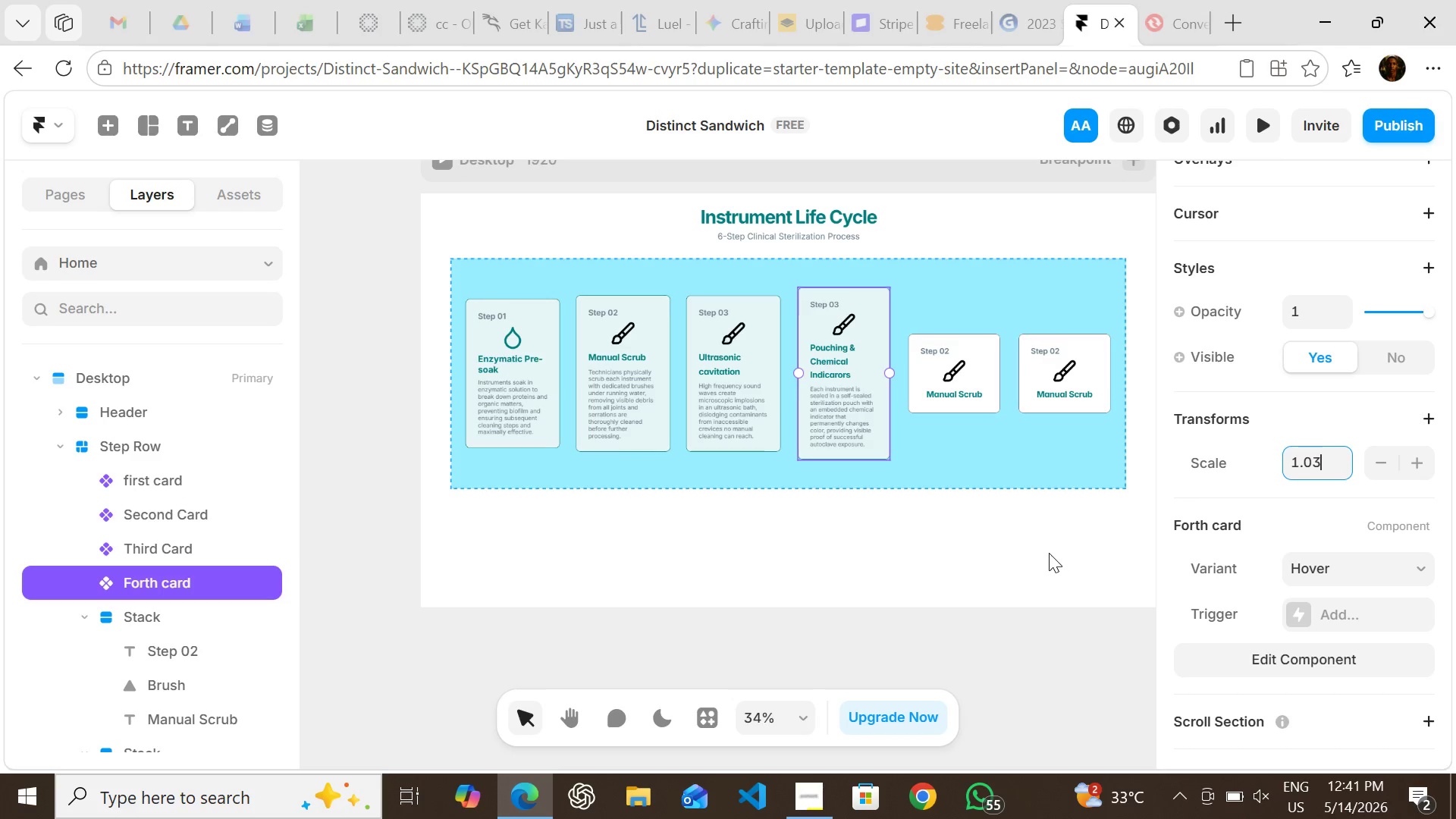 
left_click([1005, 535])
 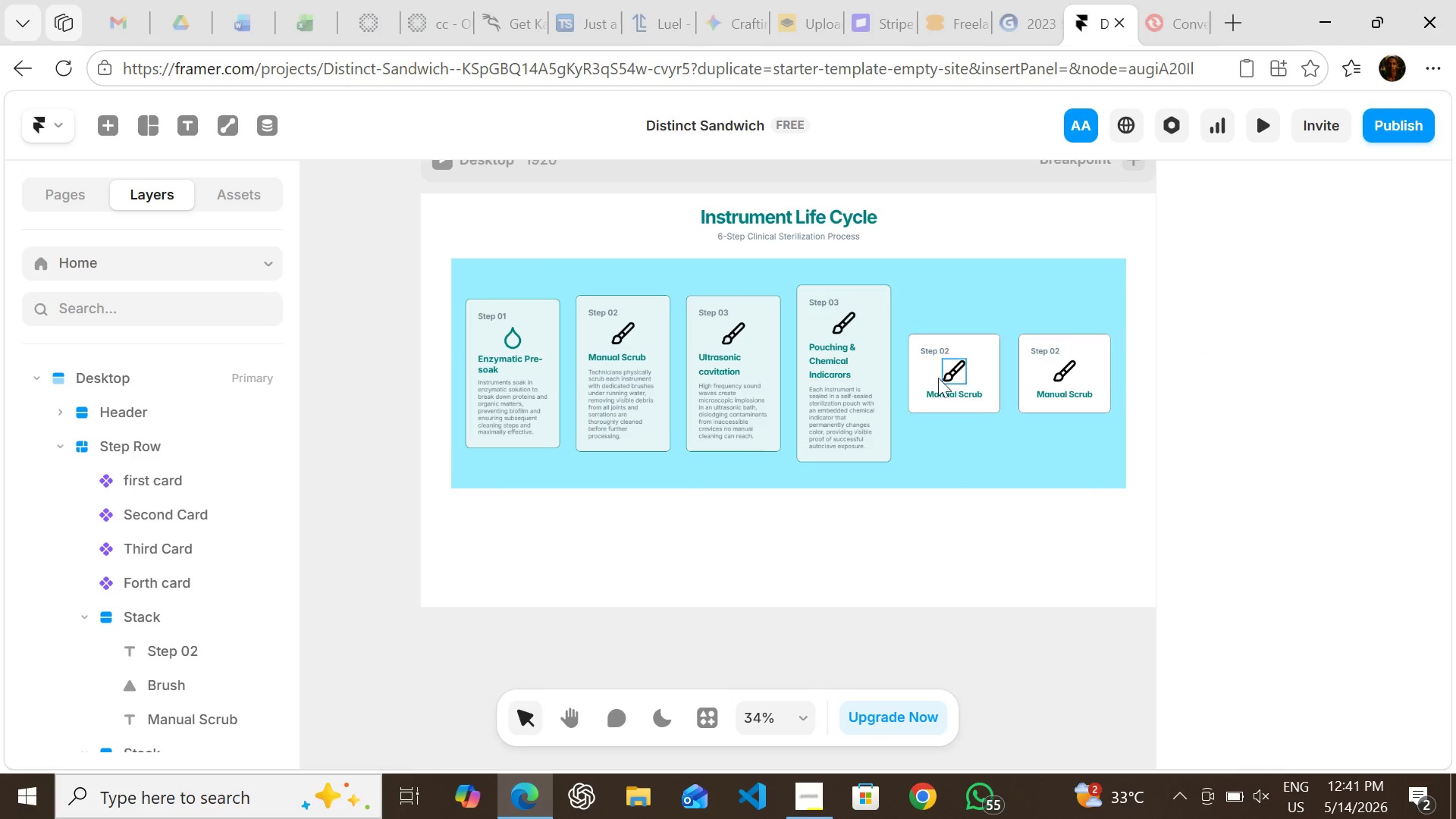 
wait(9.5)
 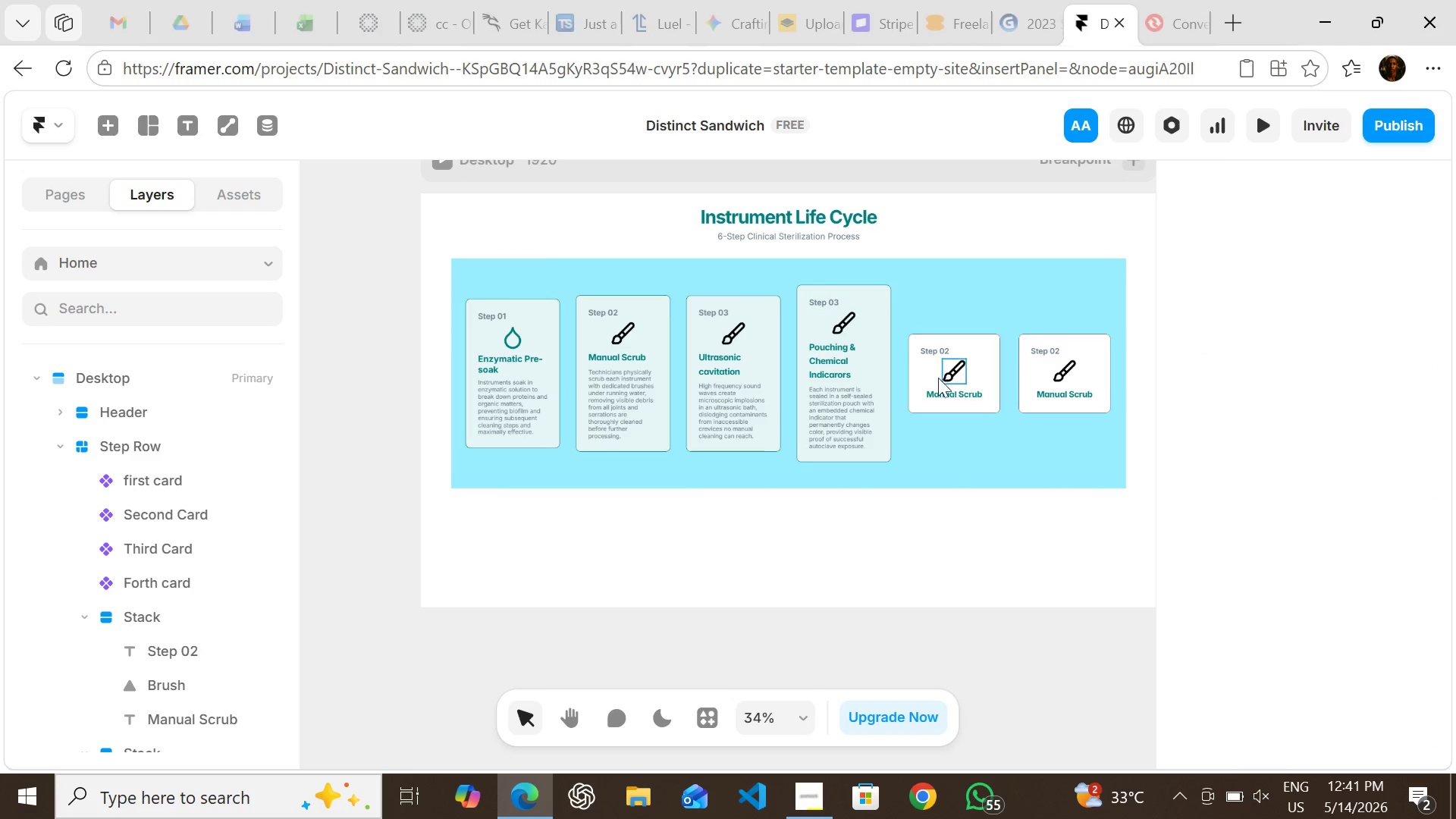 
double_click([978, 369])
 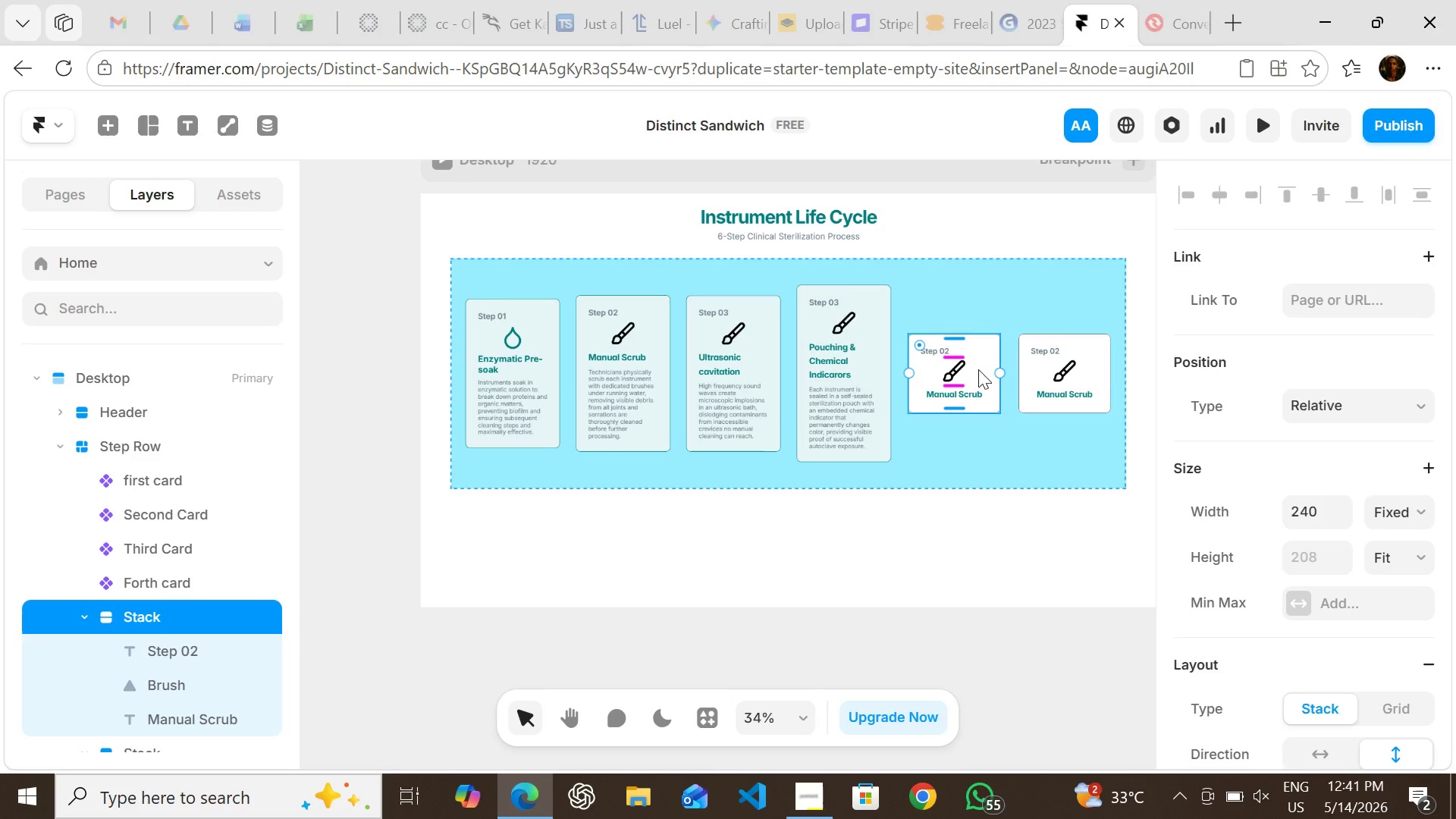 
right_click([978, 369])
 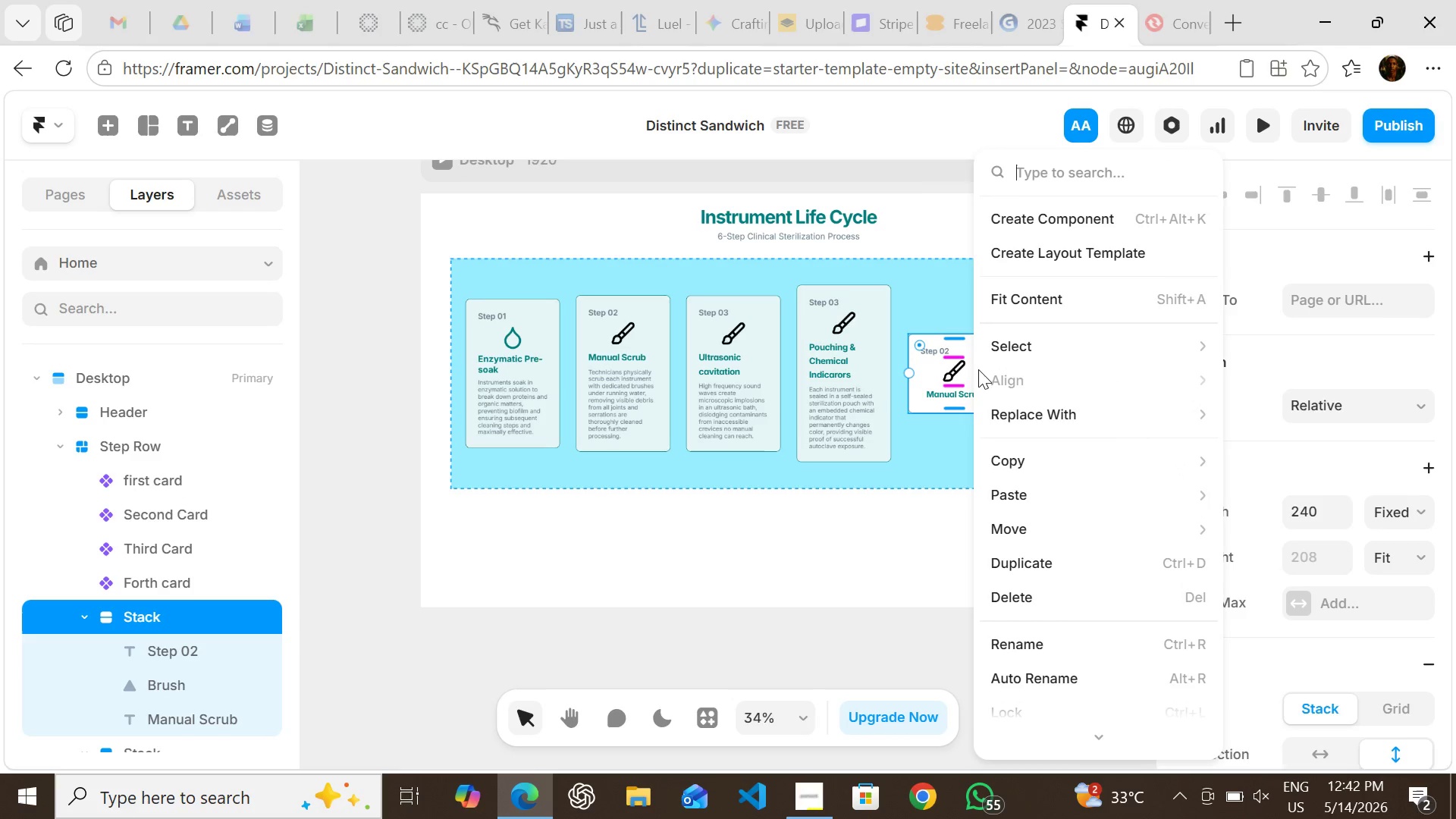 
wait(5.23)
 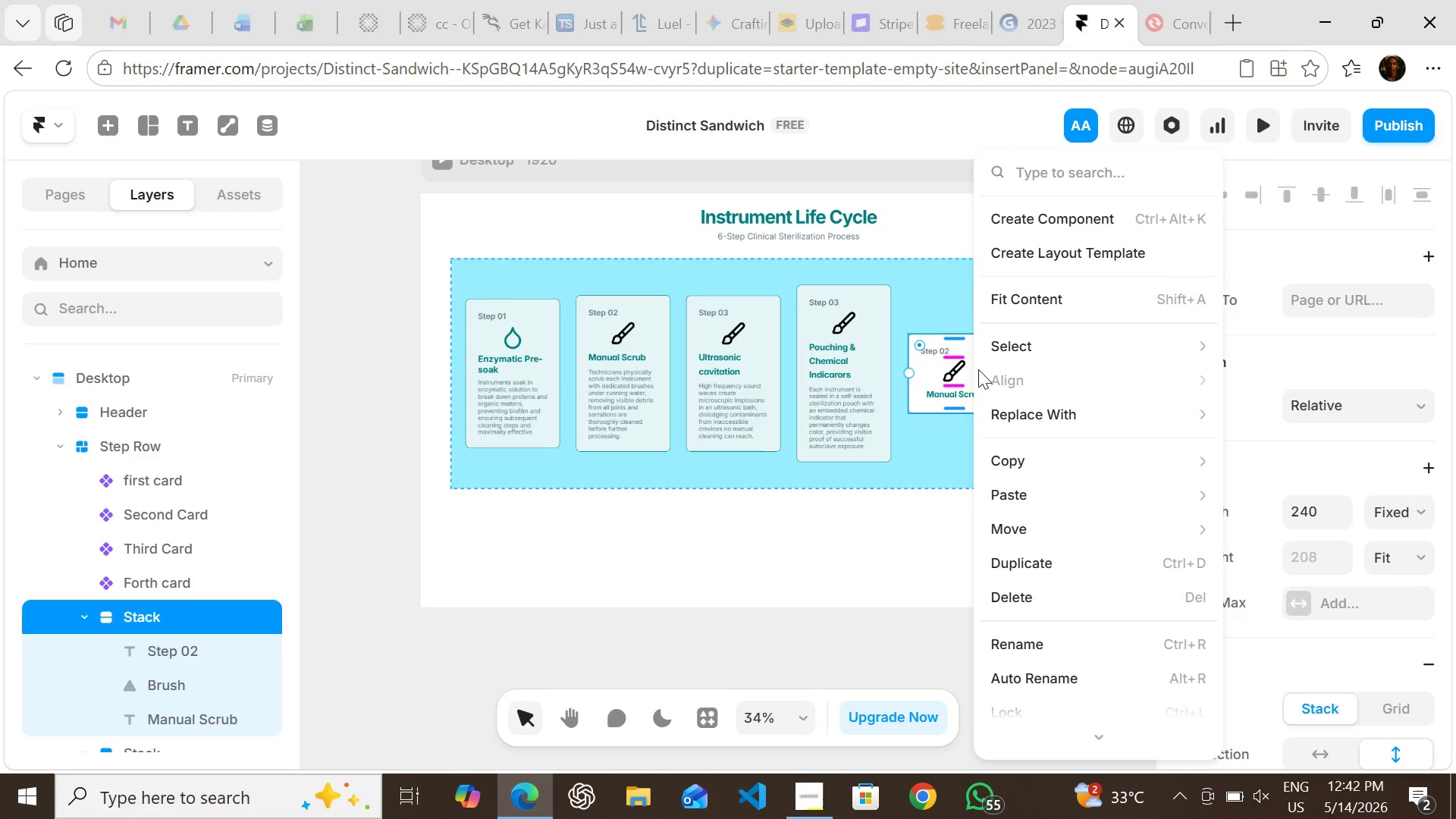 
left_click([871, 362])
 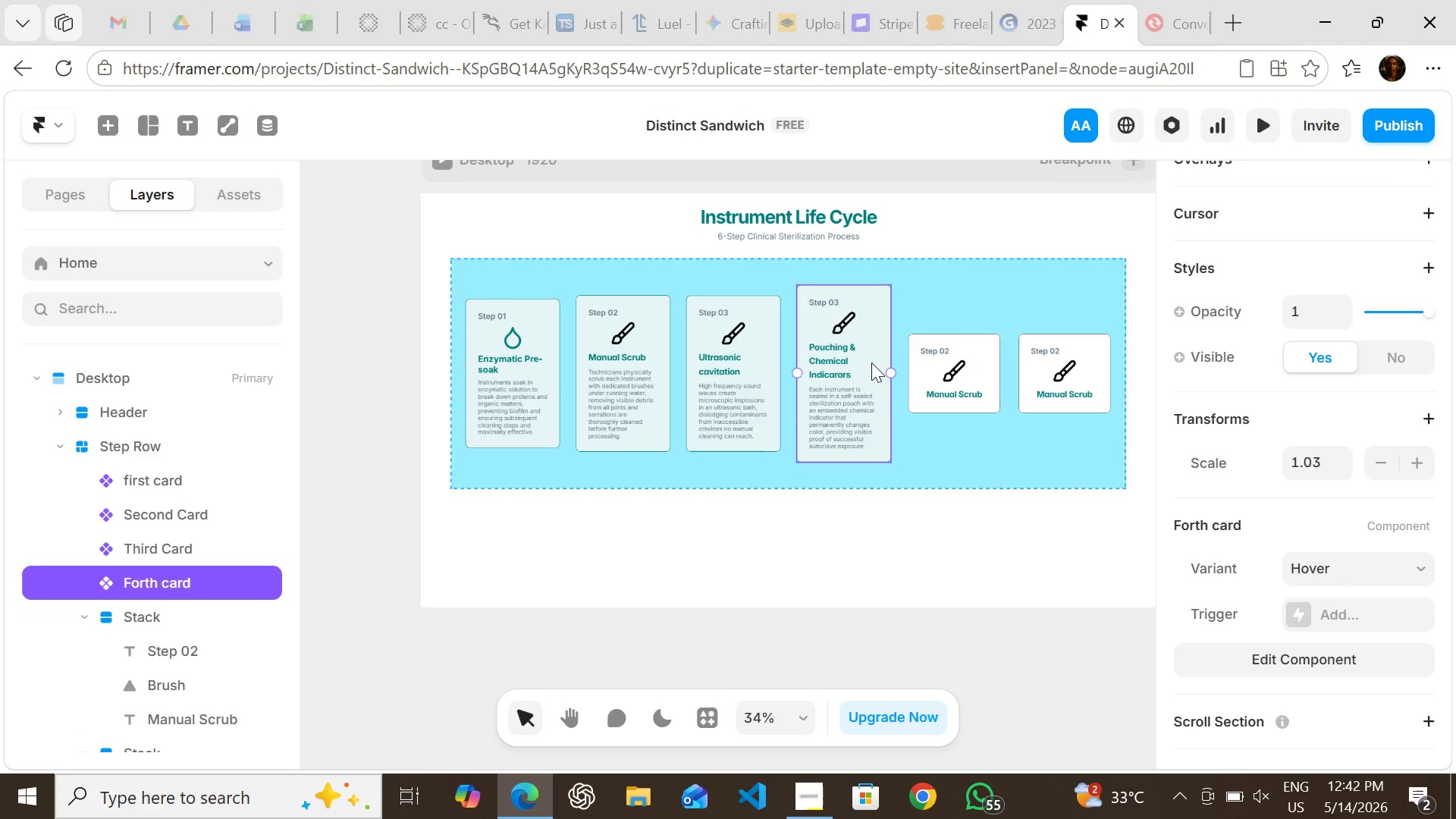 
double_click([871, 362])
 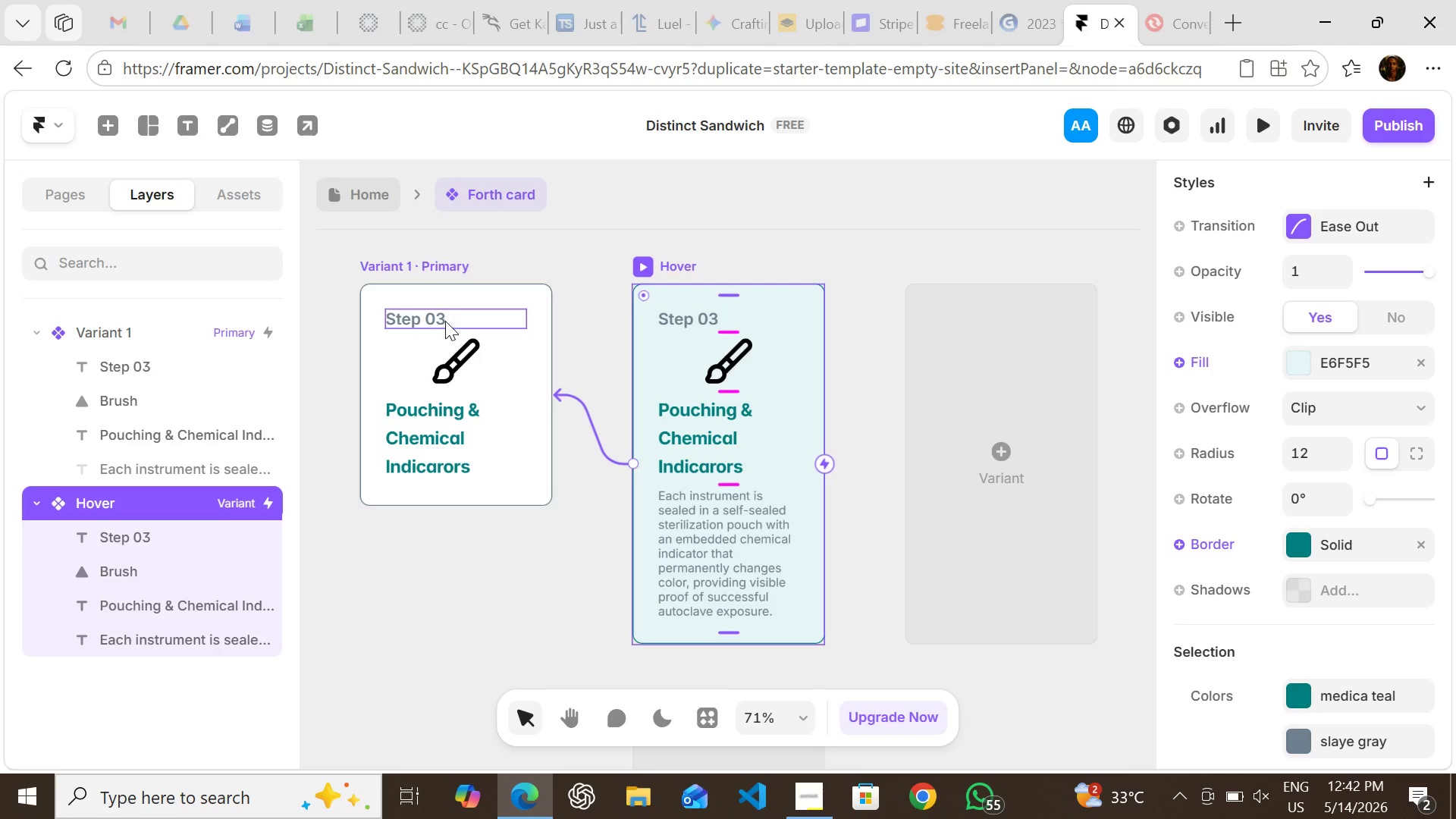 
left_click([445, 321])
 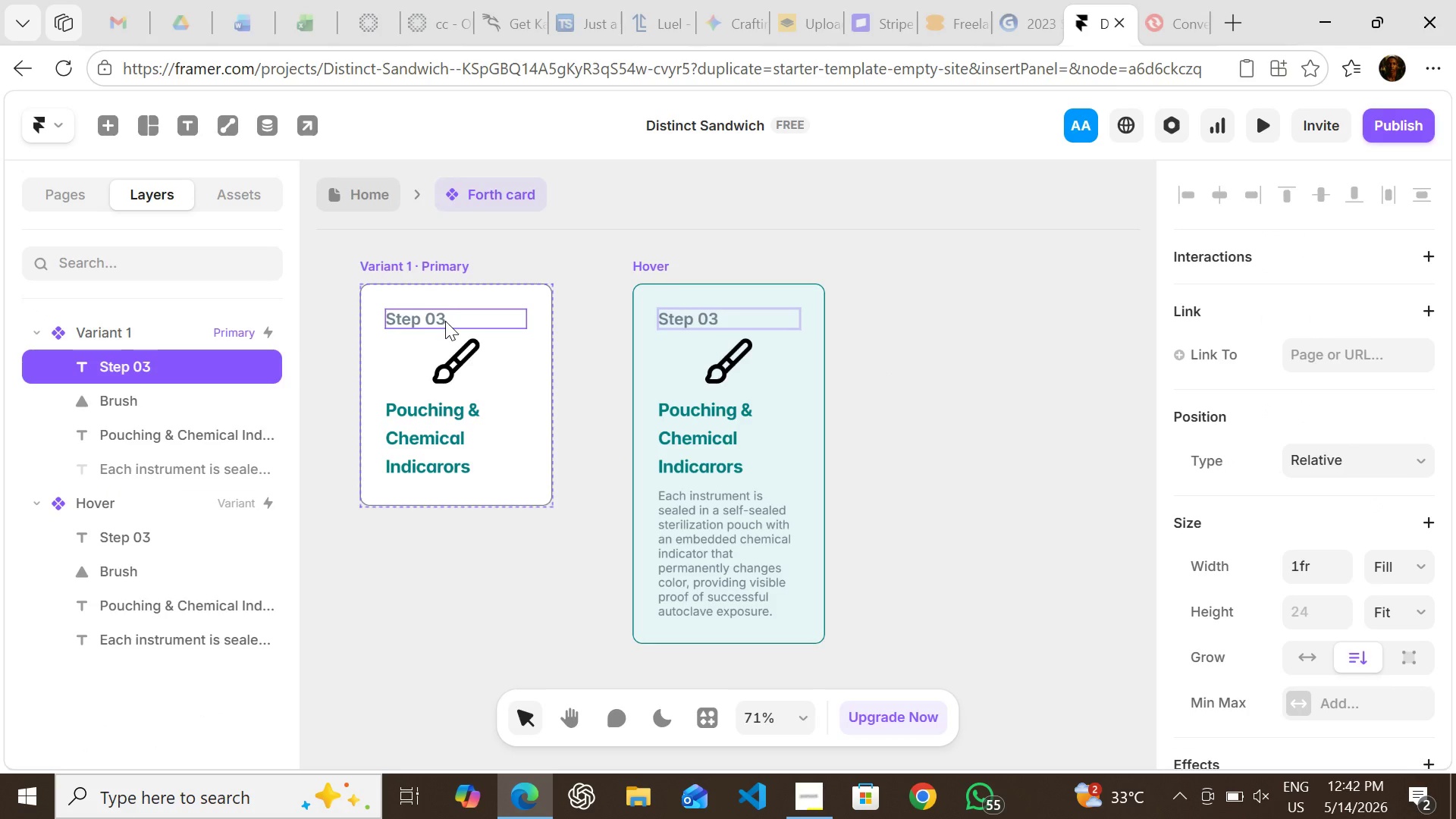 
key(Enter)
 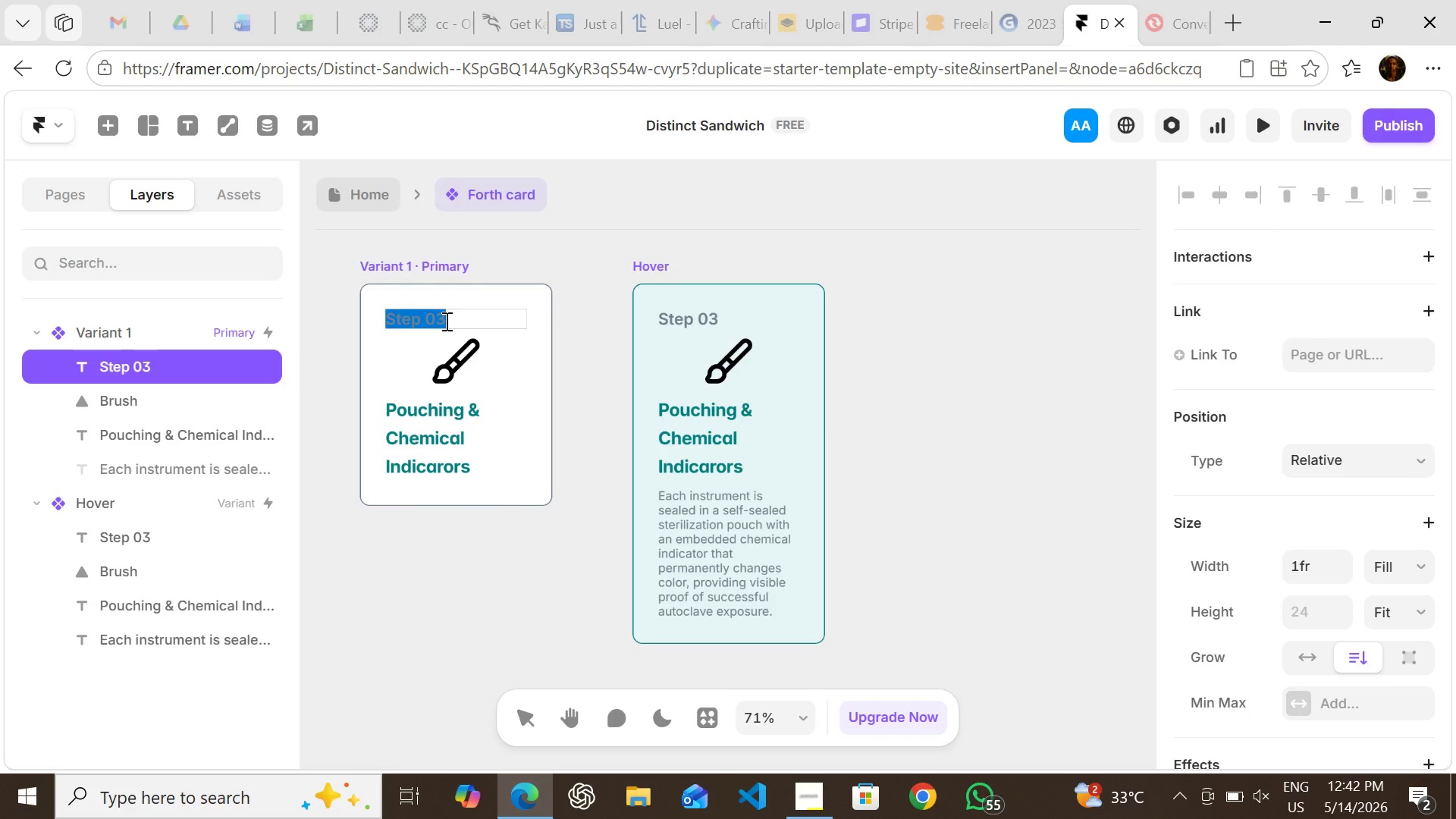 
left_click([445, 321])
 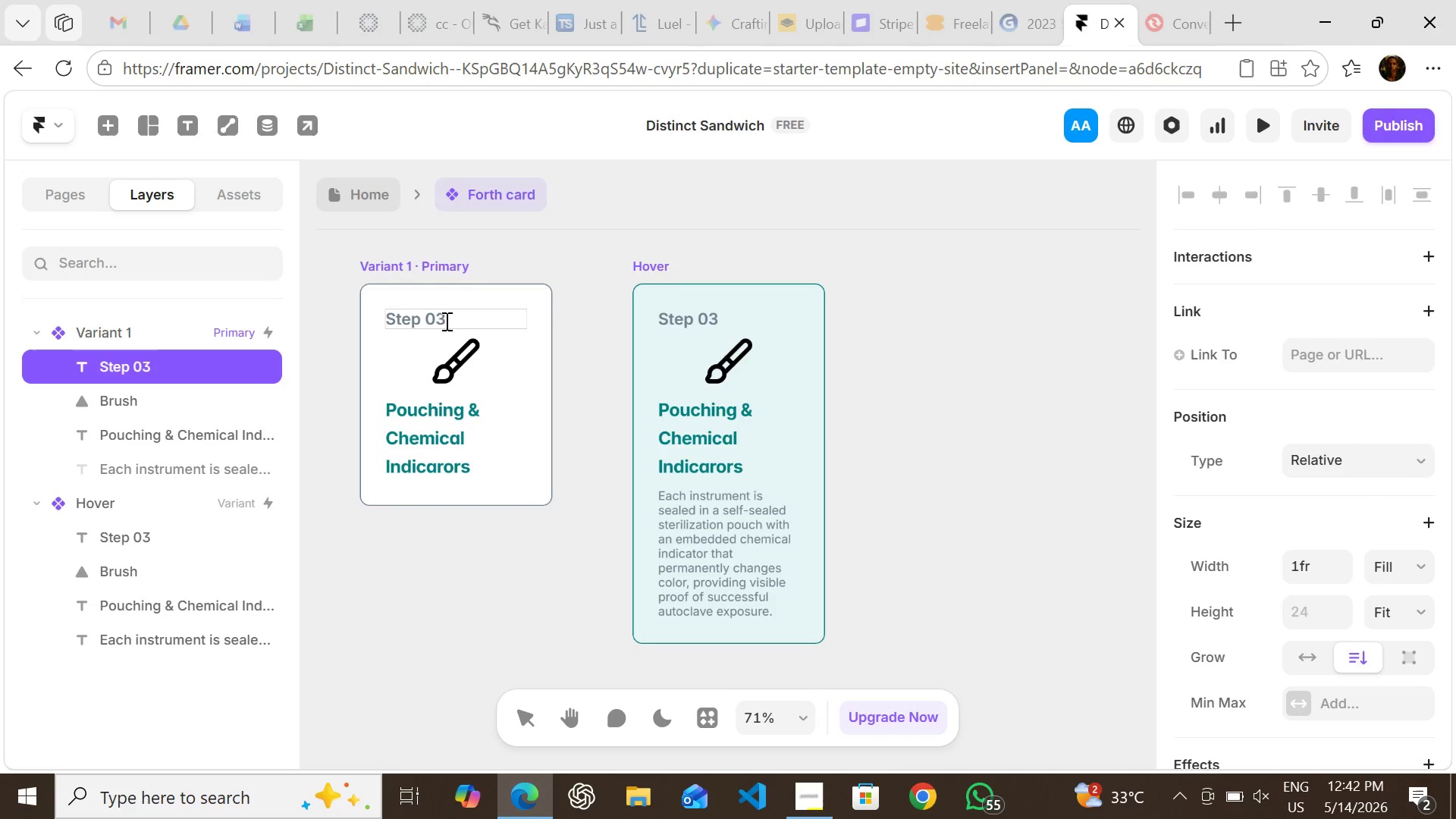 
key(Backspace)
 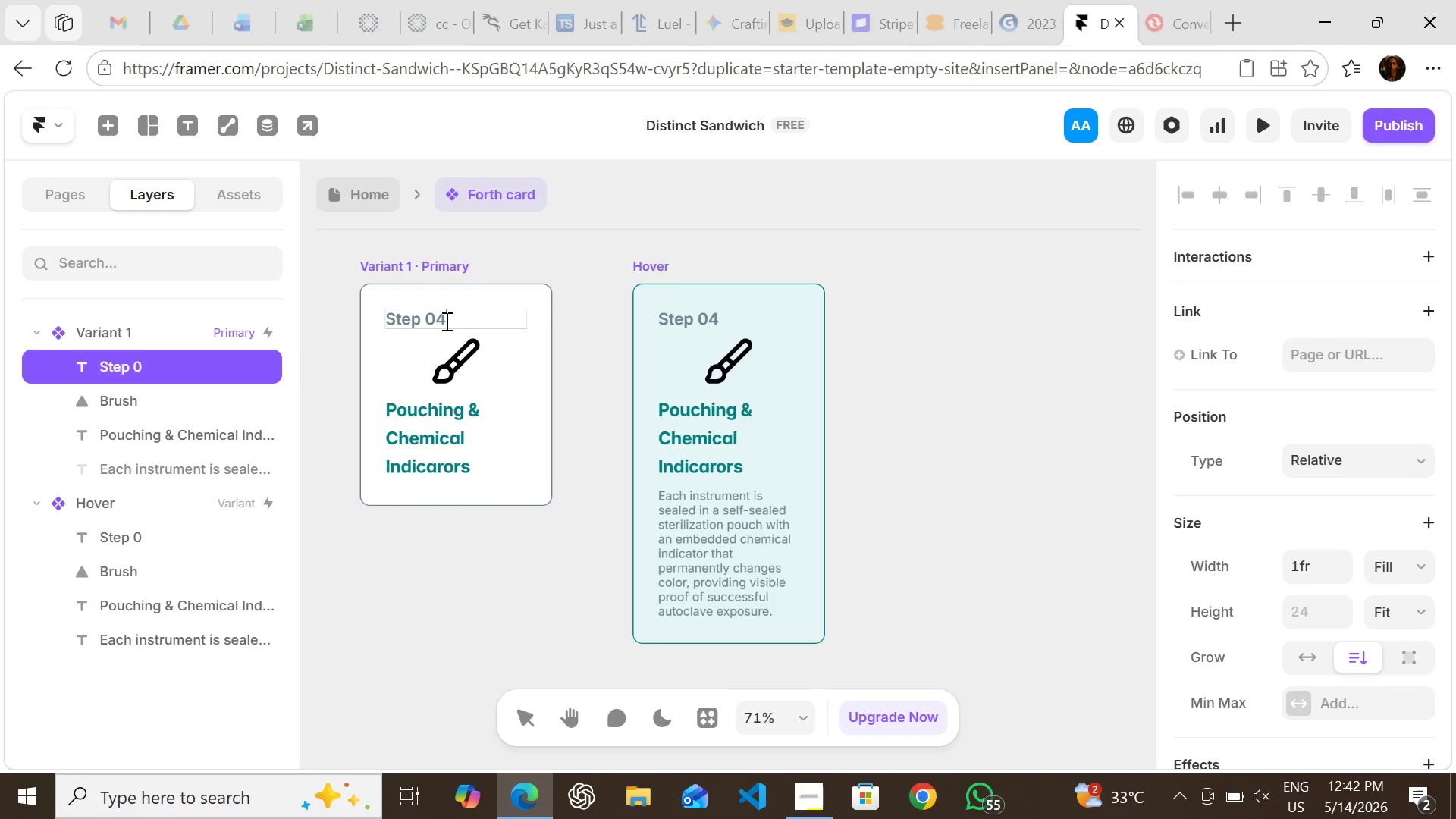 
key(4)
 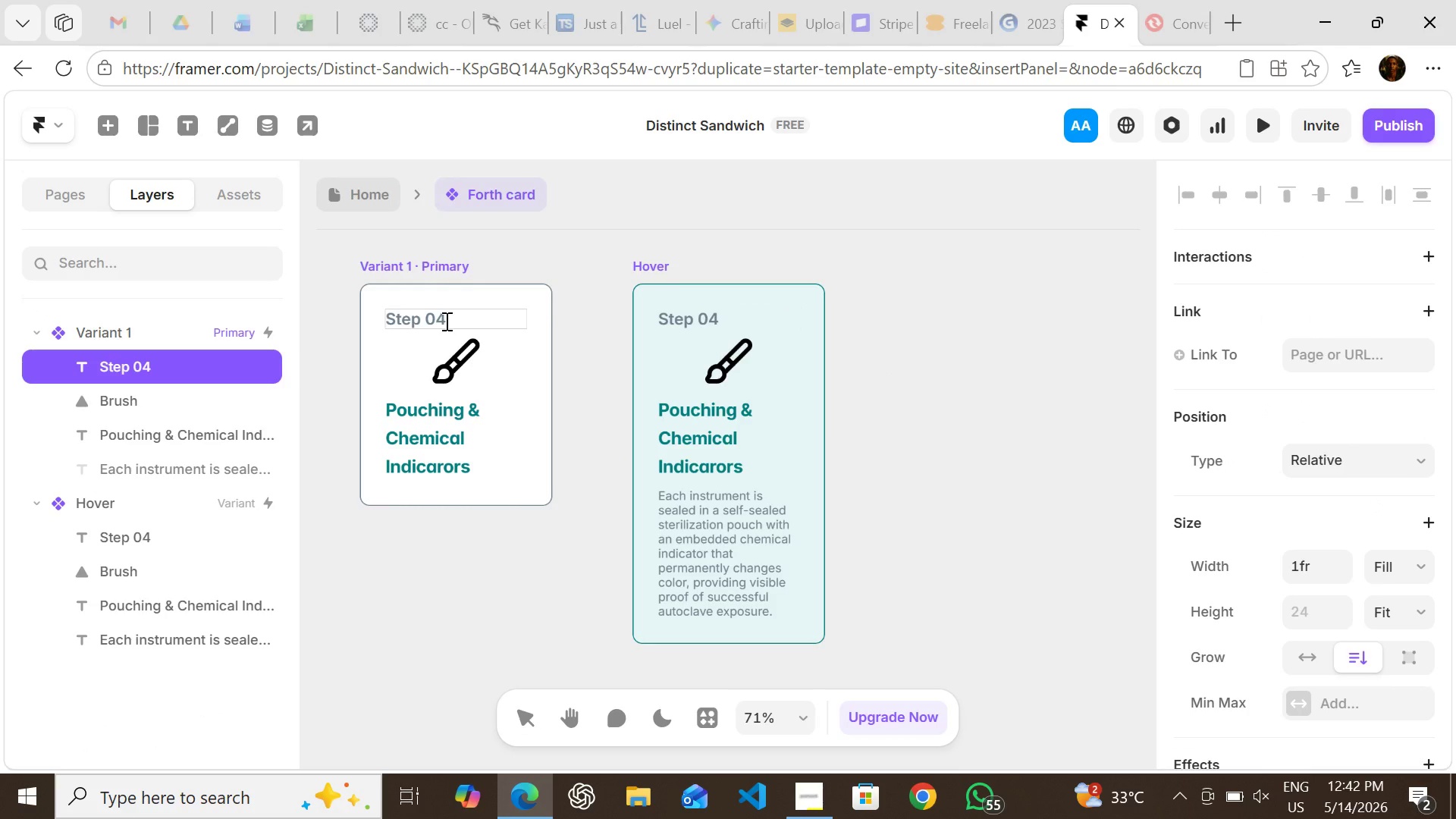 
key(Enter)
 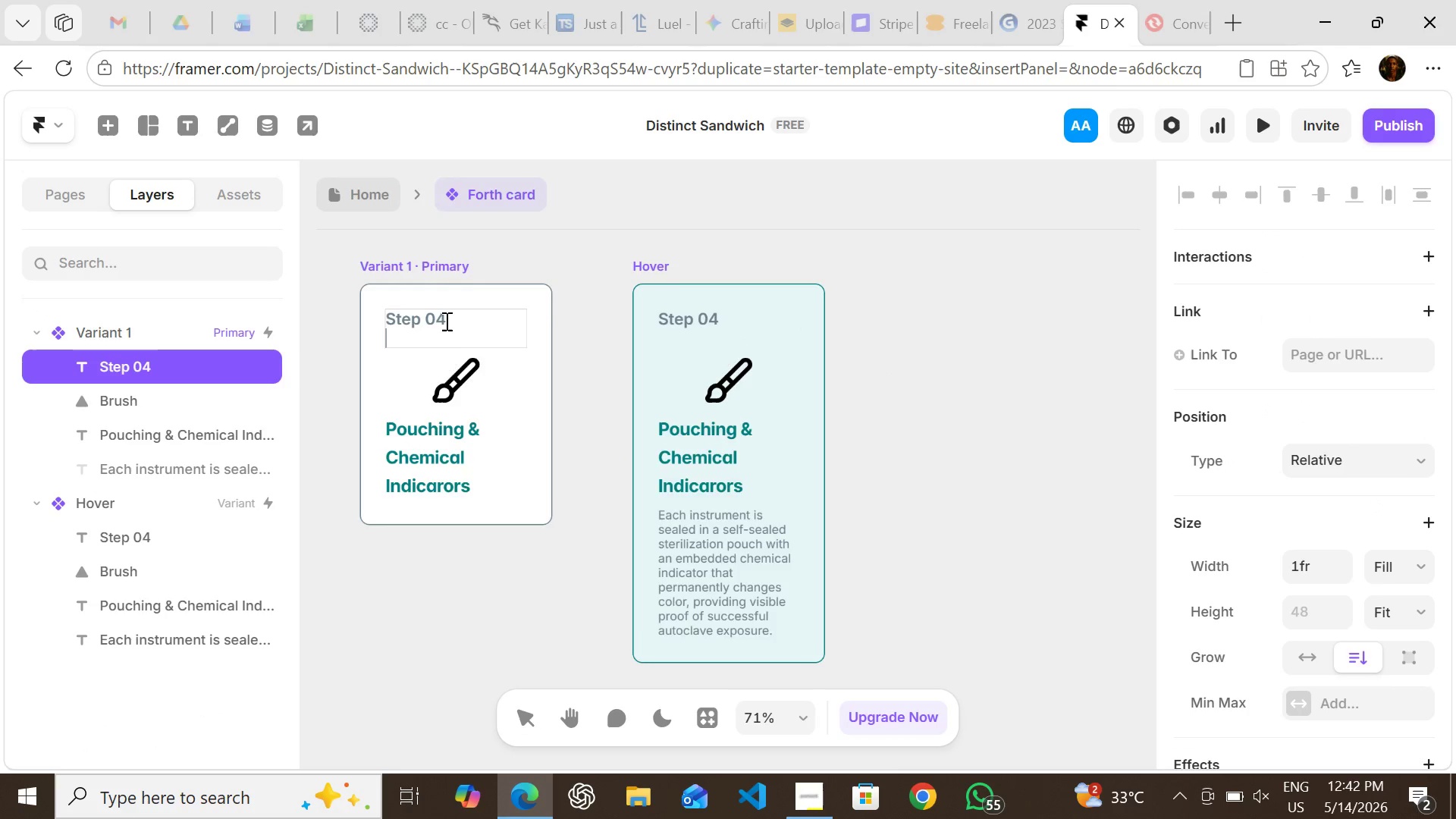 
key(Backspace)
 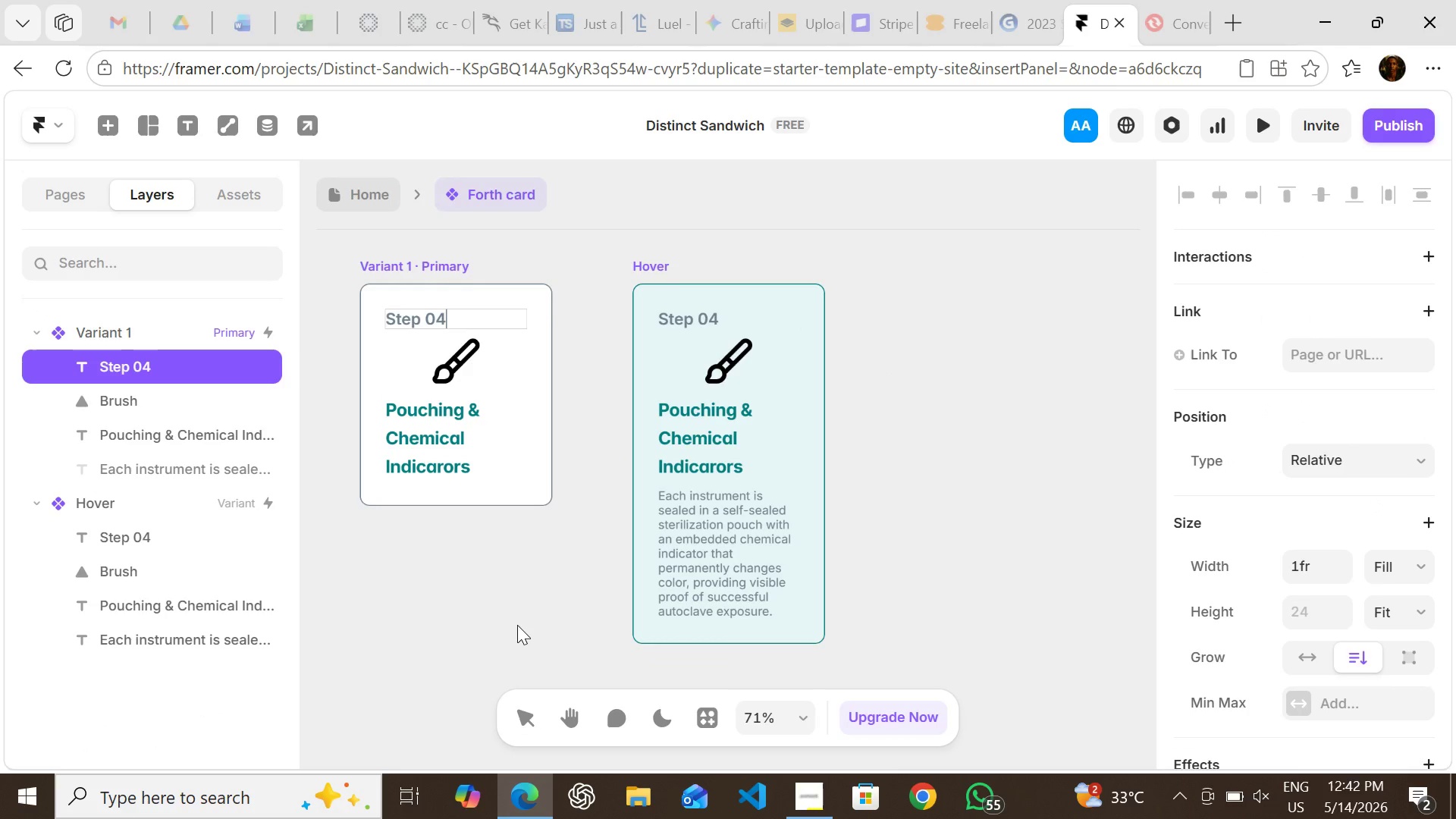 
left_click([517, 625])
 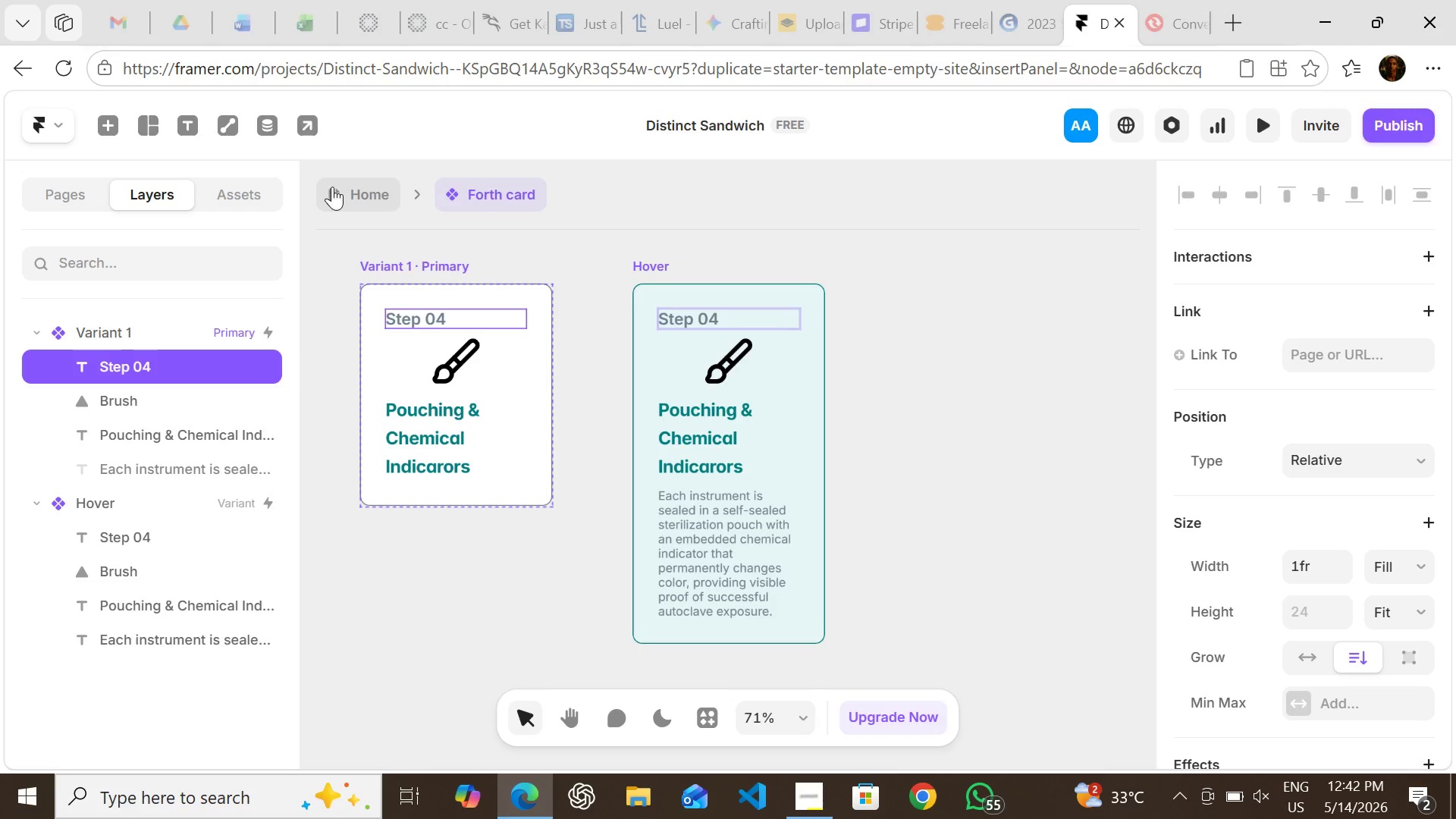 
left_click([334, 187])
 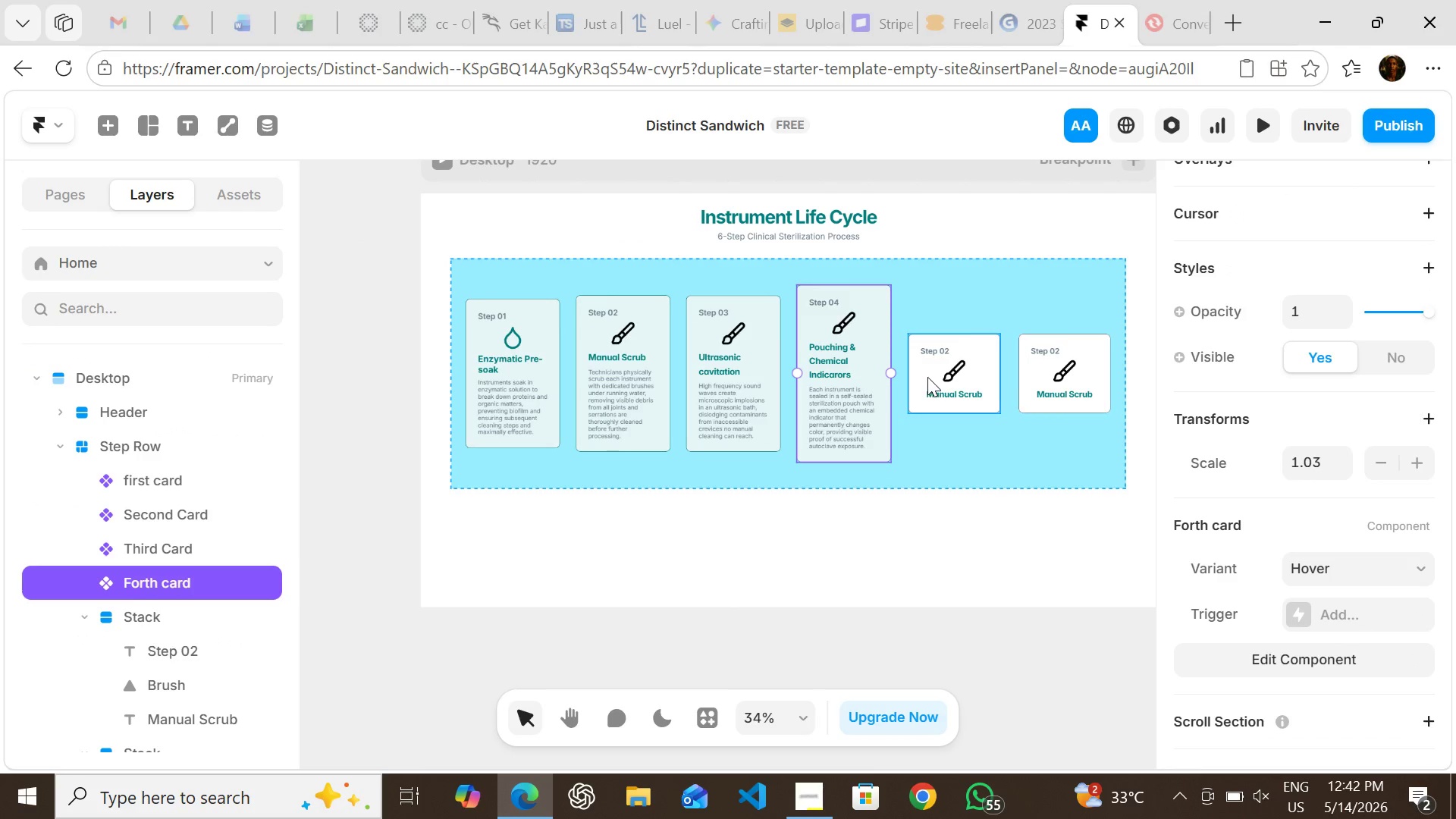 
left_click([927, 377])
 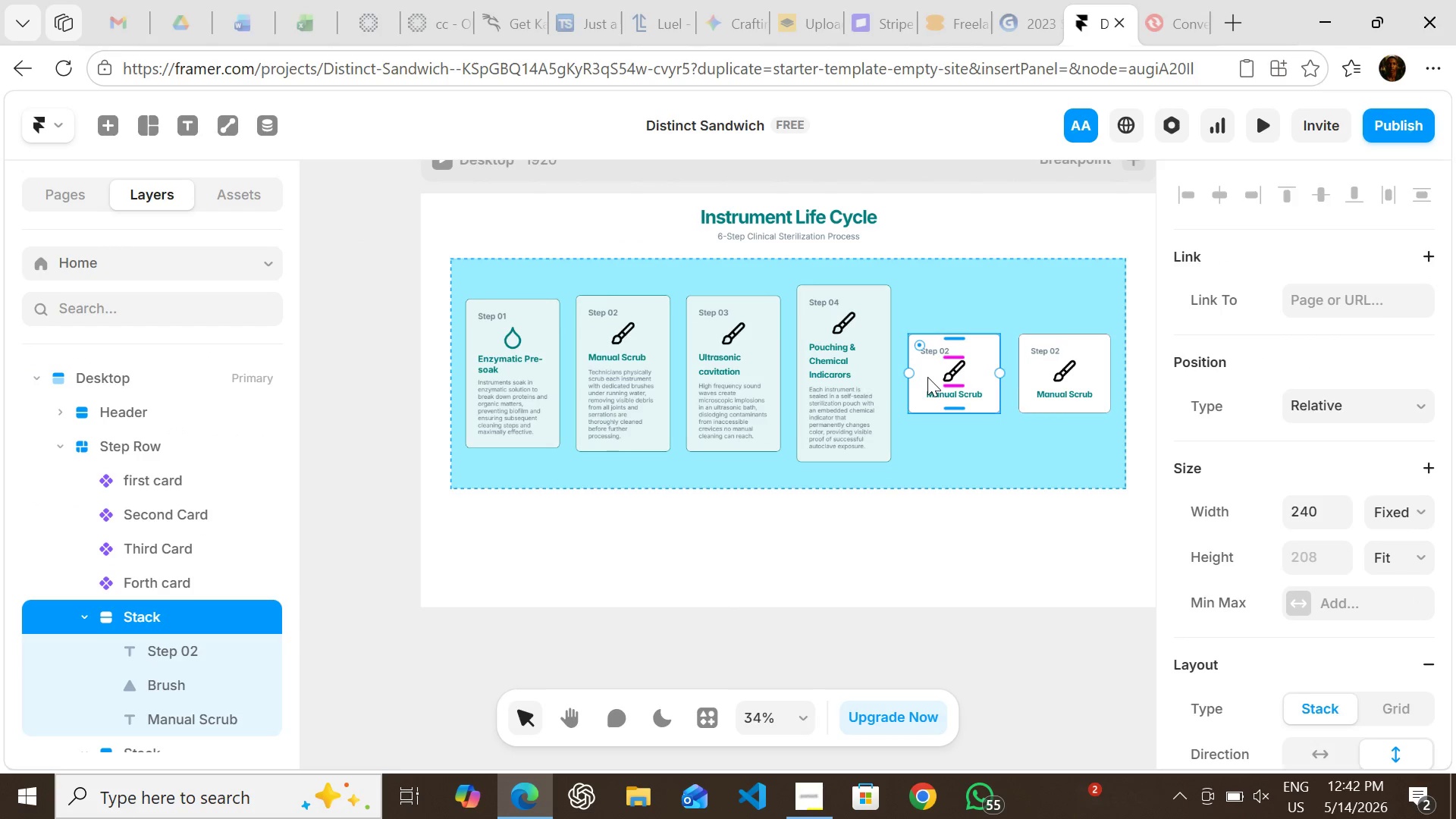 
right_click([927, 377])
 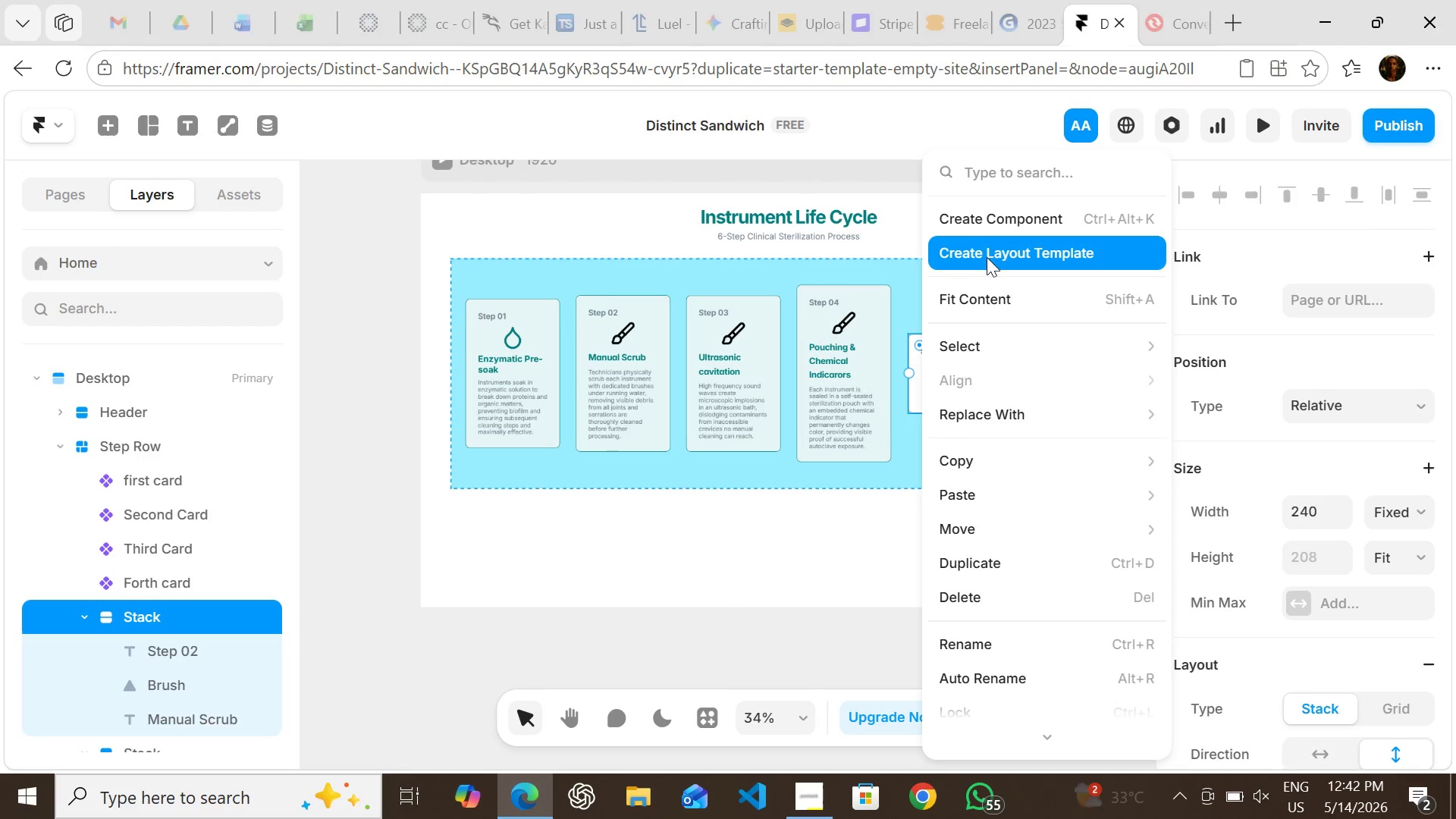 
wait(5.59)
 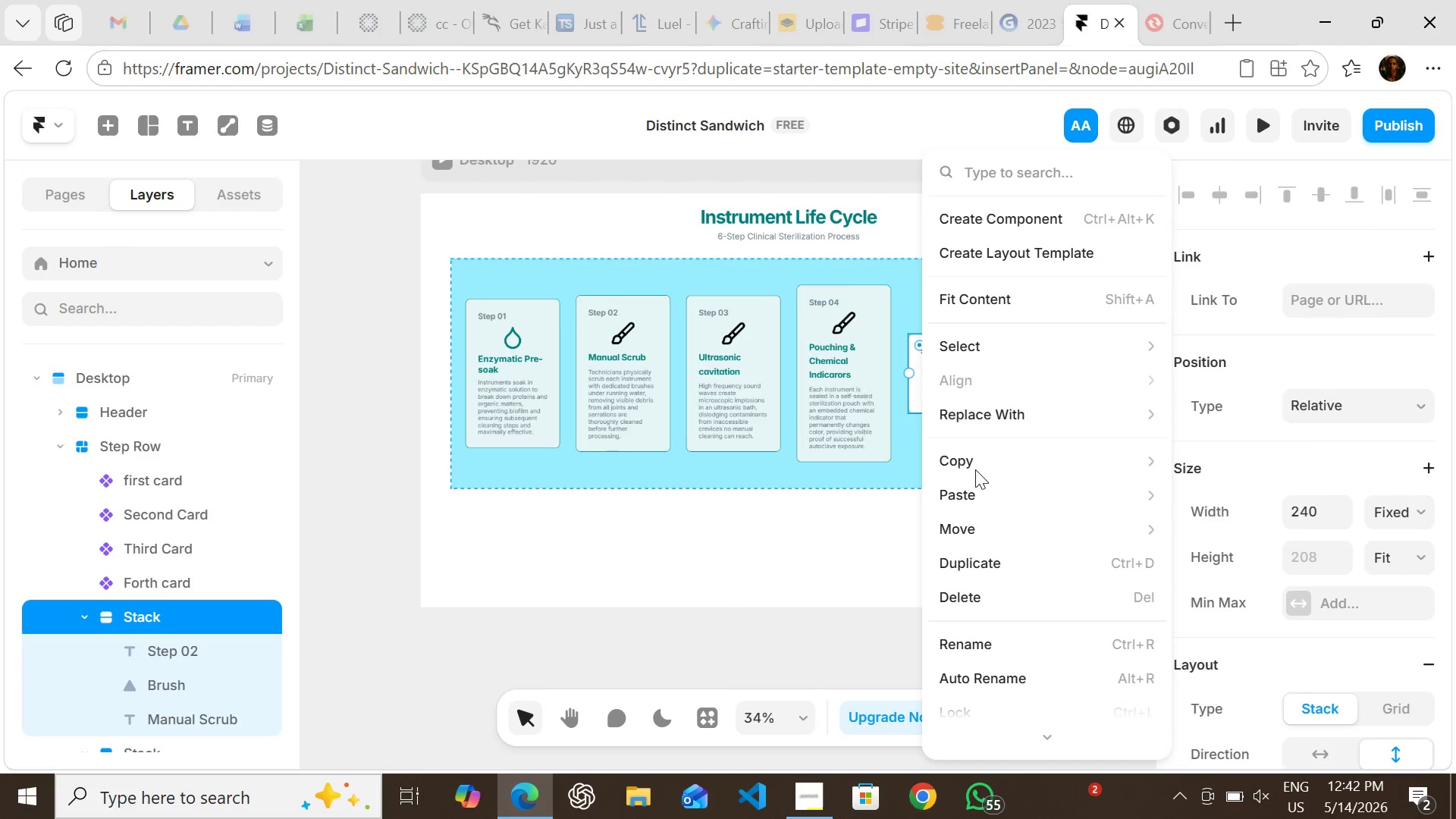 
left_click([987, 229])
 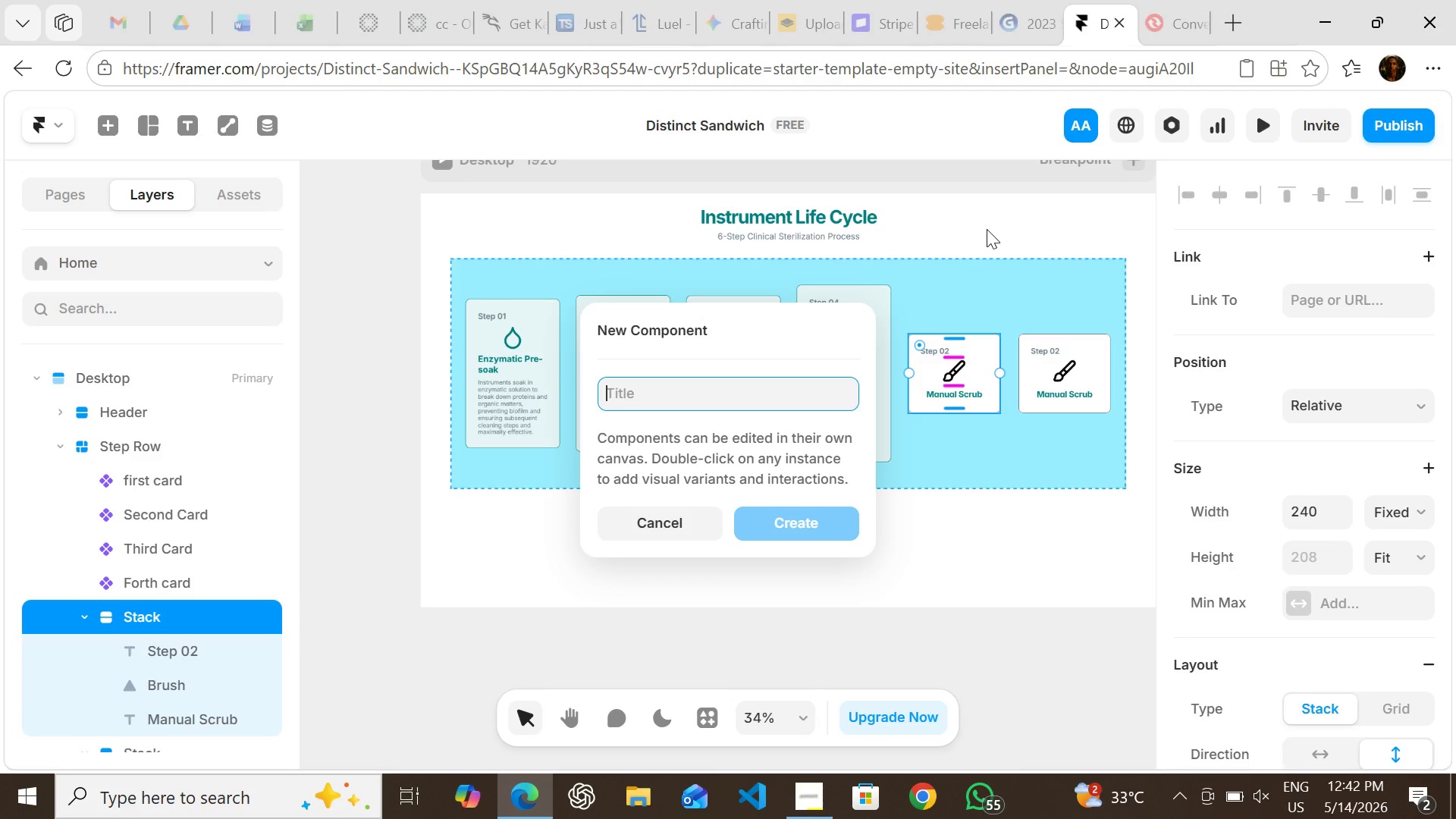 
type(Fifth Card)
 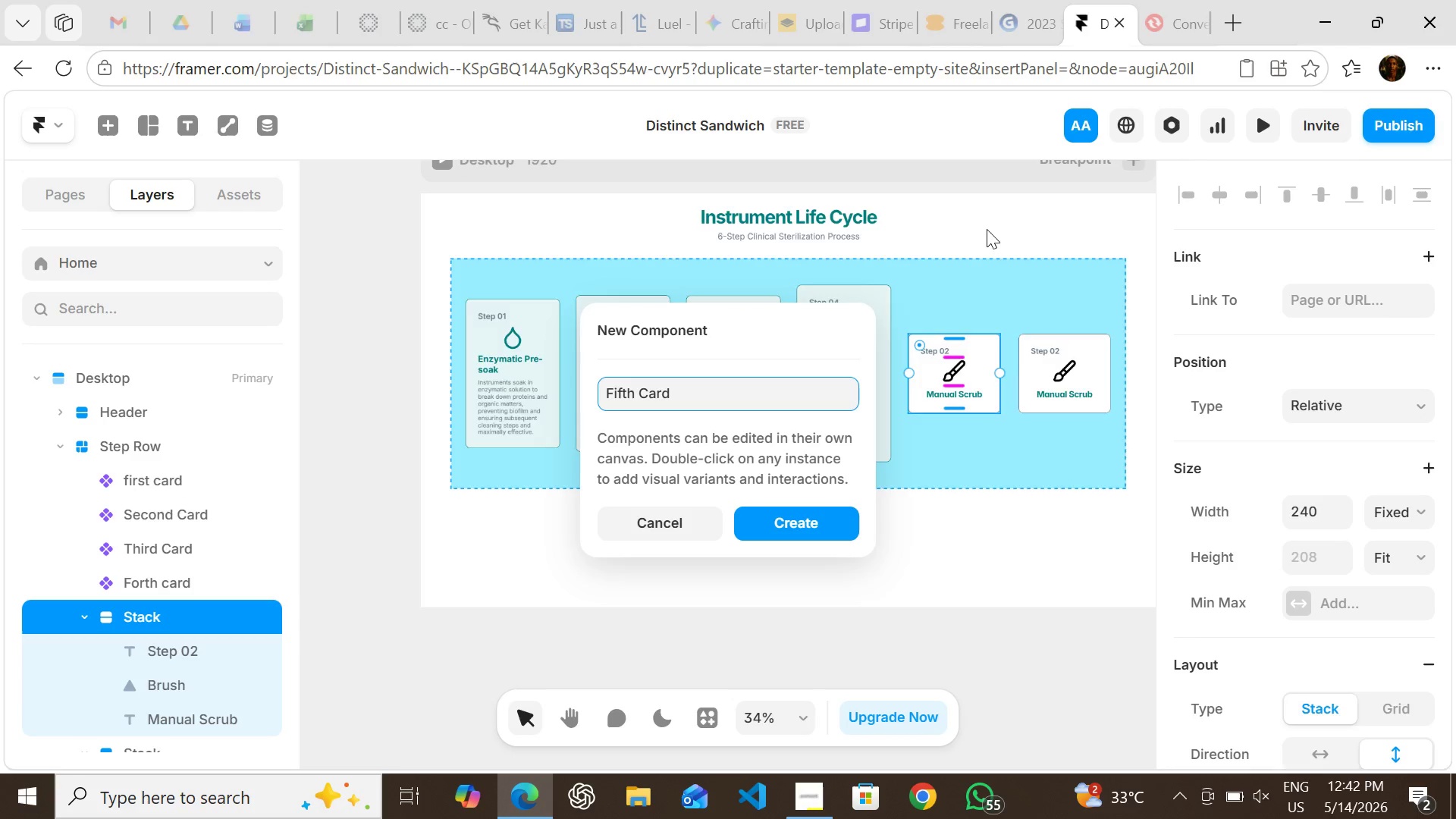 
key(Enter)
 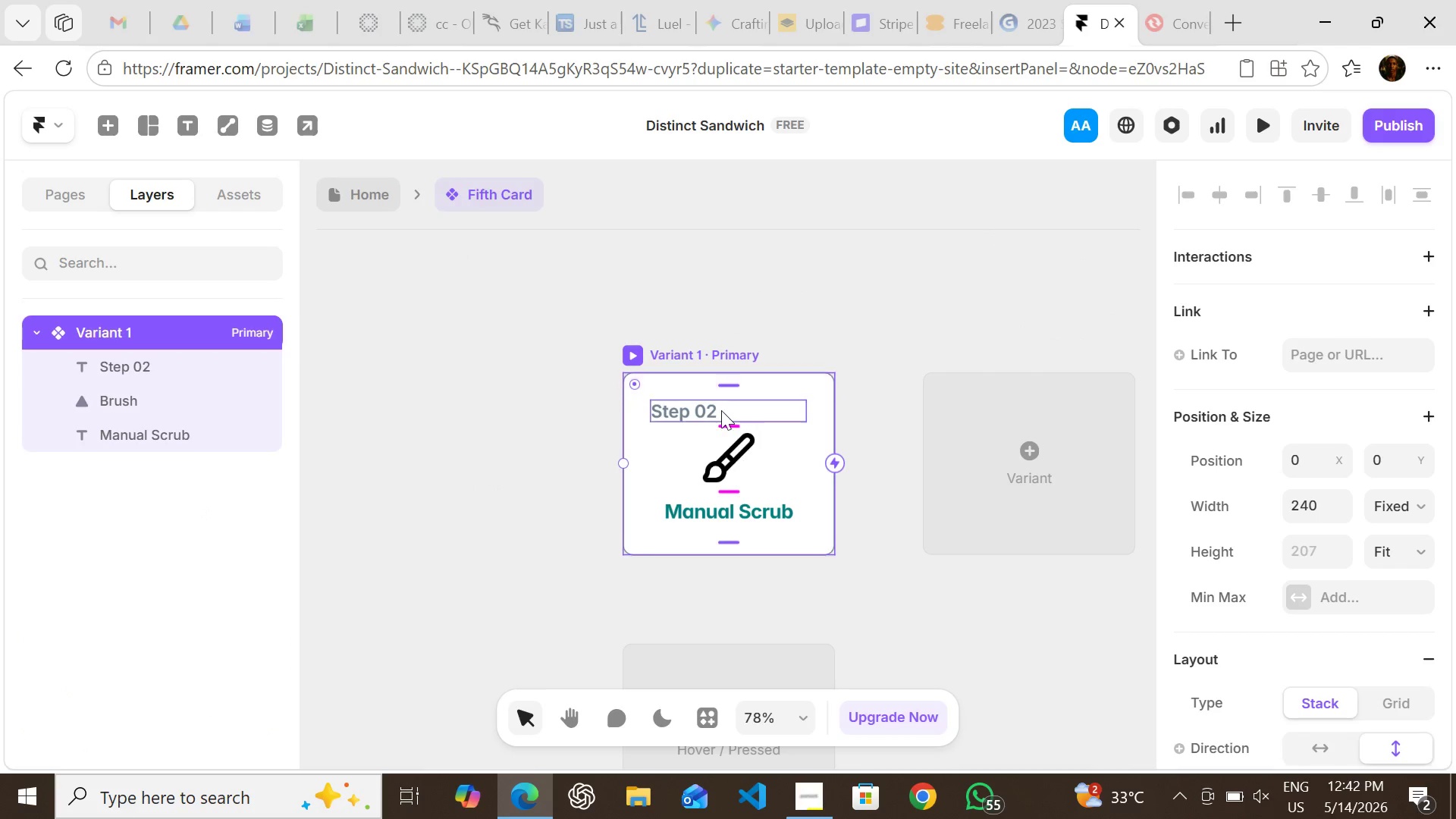 
left_click([713, 410])
 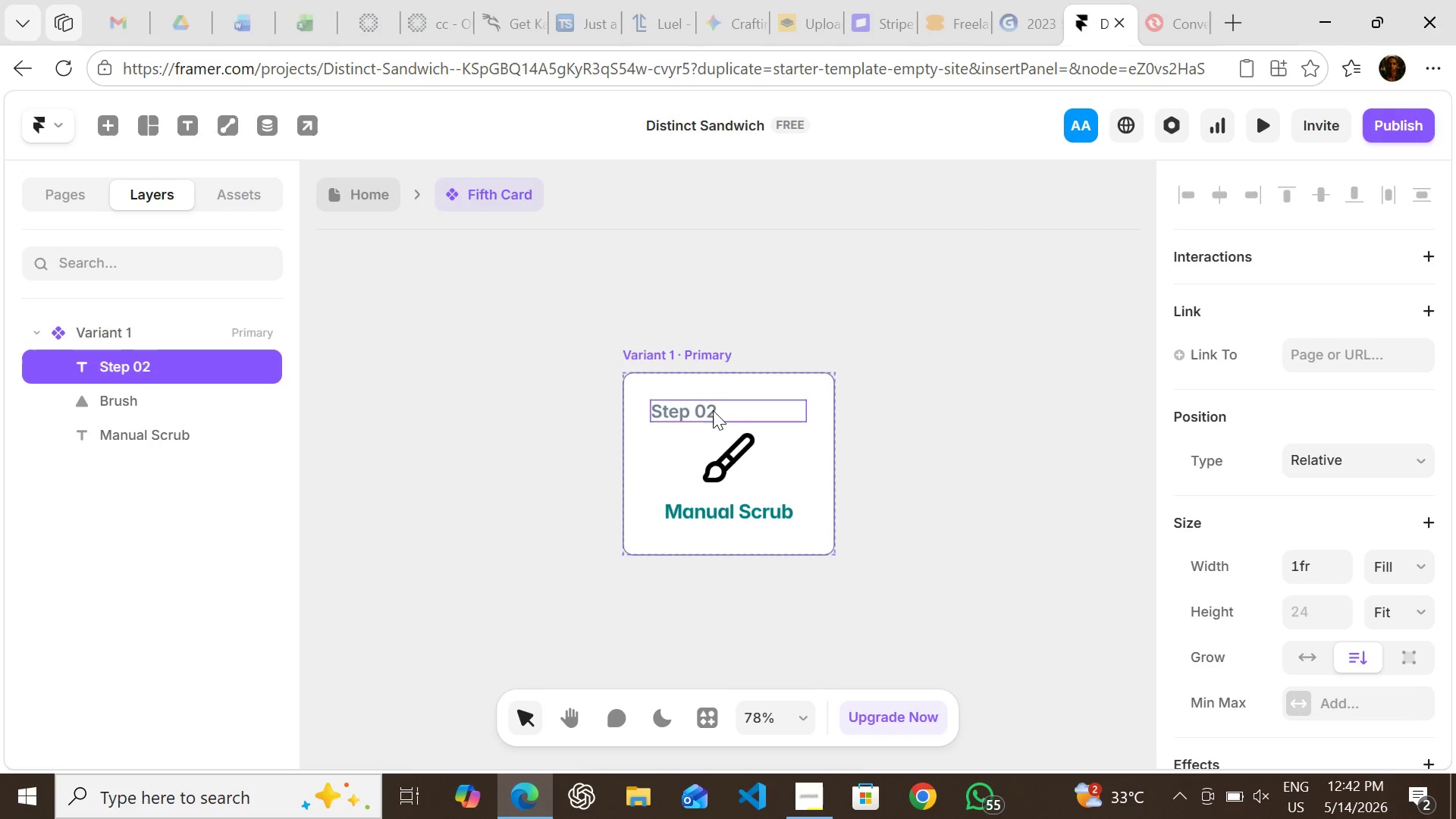 
key(Enter)
 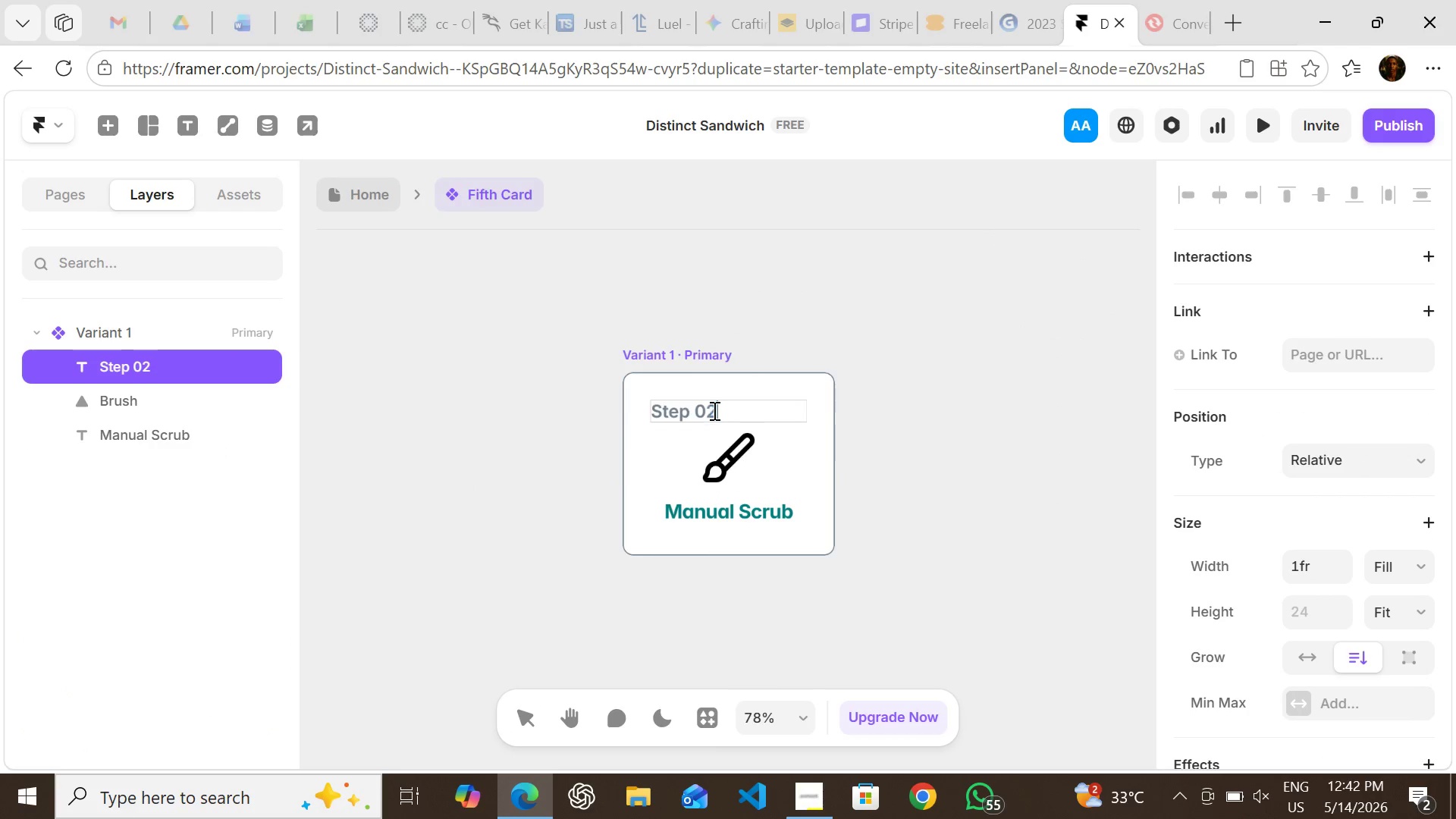 
key(ArrowRight)
 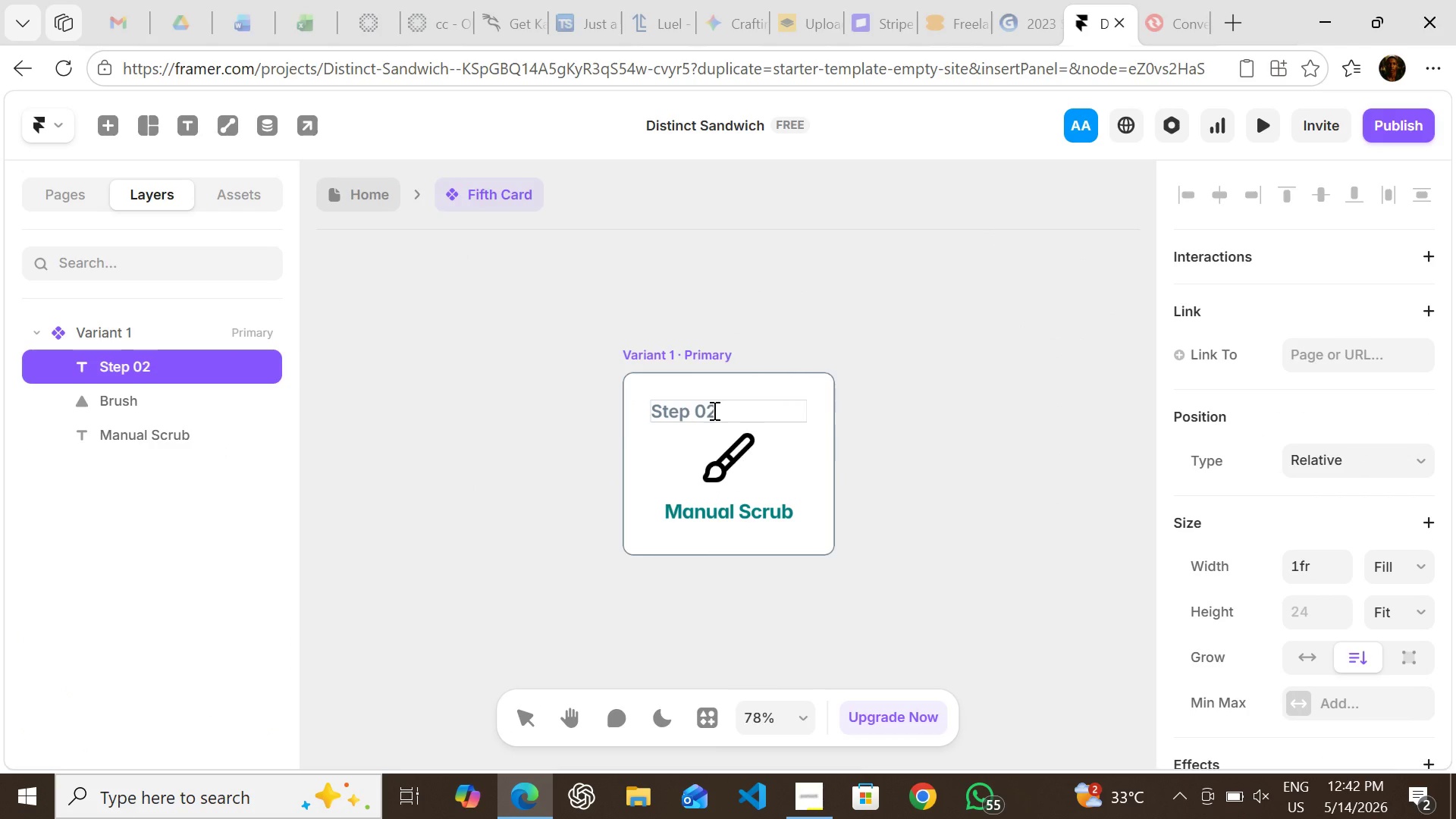 
key(Backspace)
 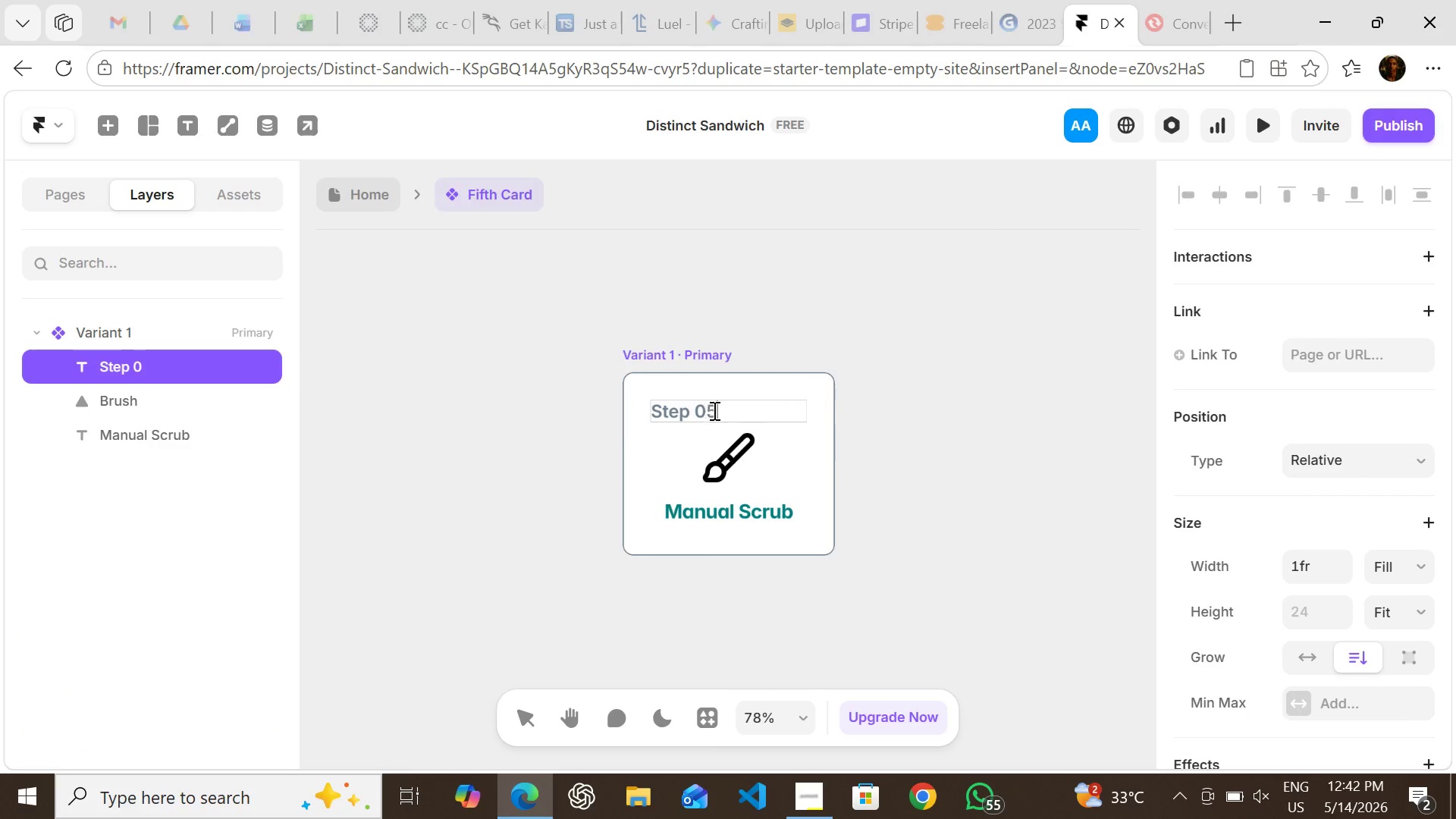 
key(5)
 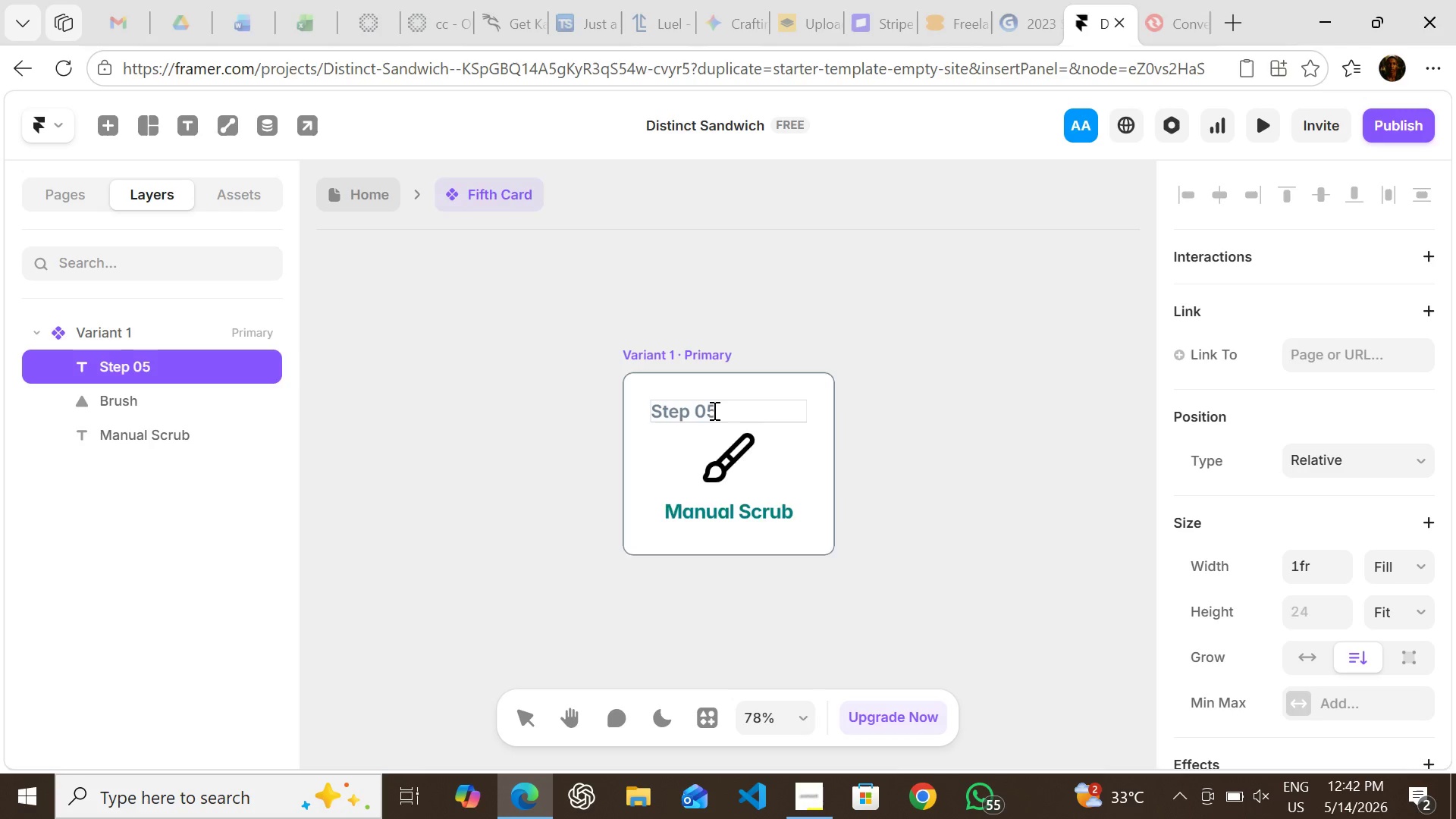 
key(Enter)
 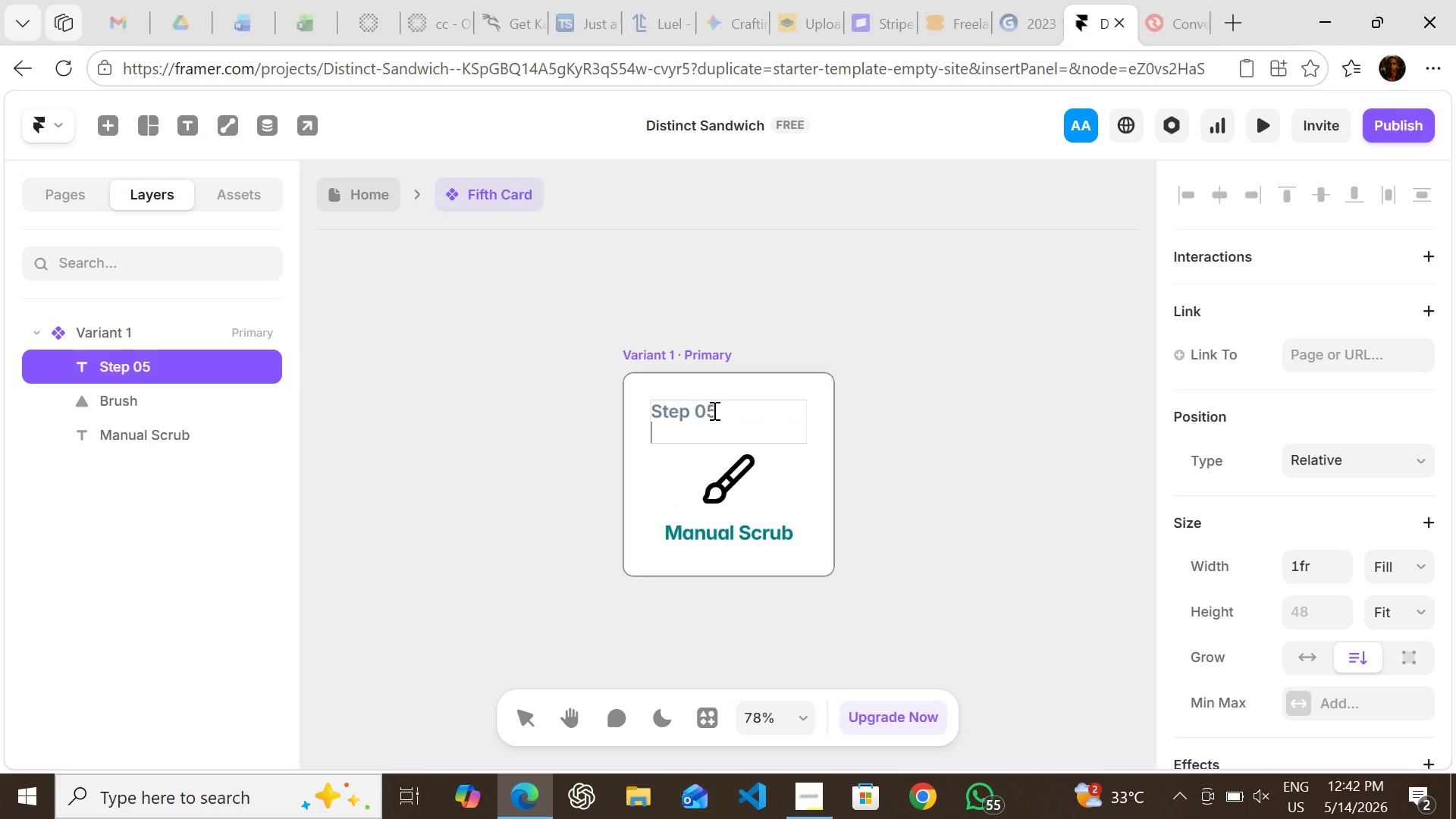 
key(Backspace)
 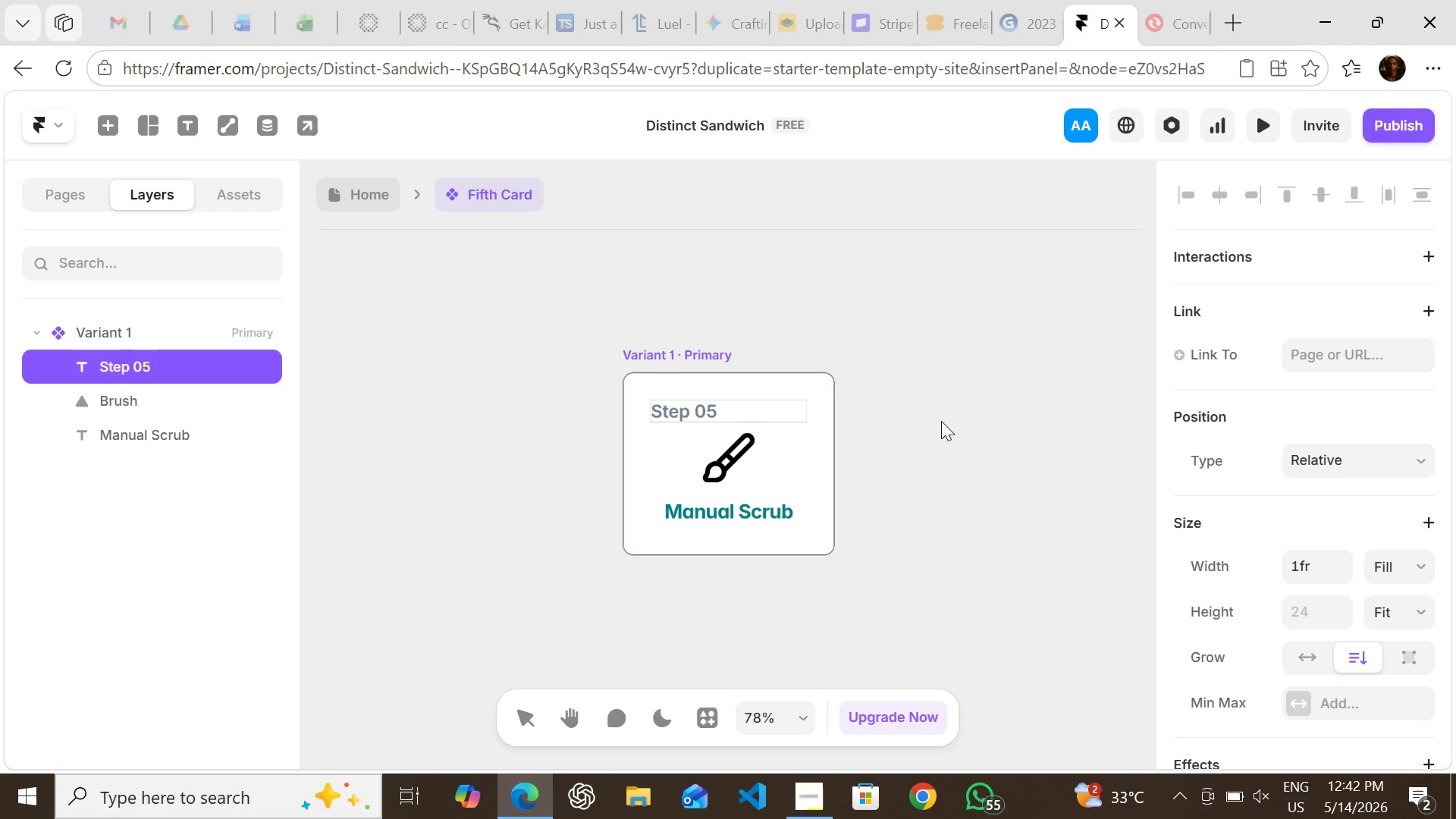 
left_click([941, 421])
 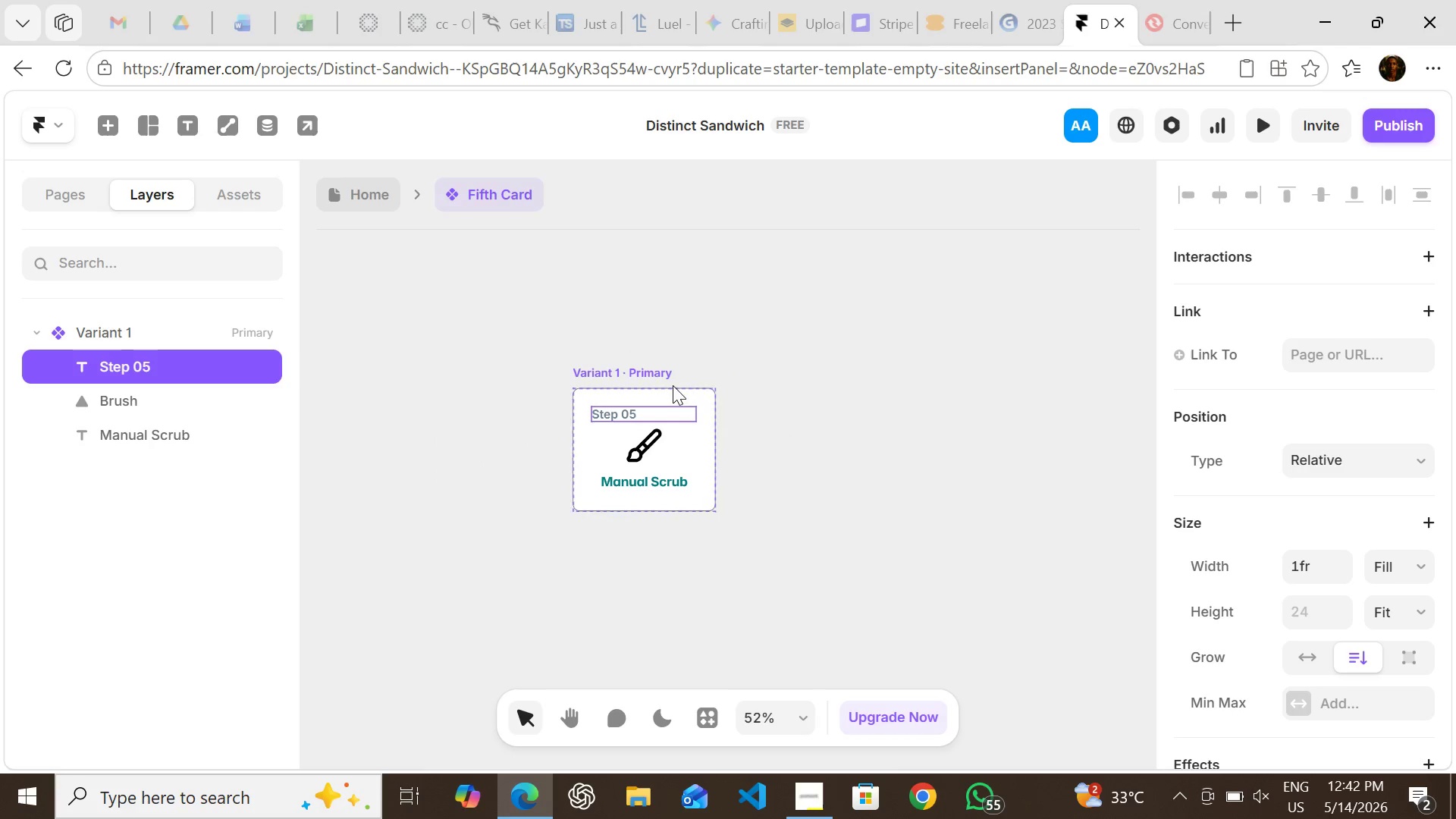 
left_click([645, 370])
 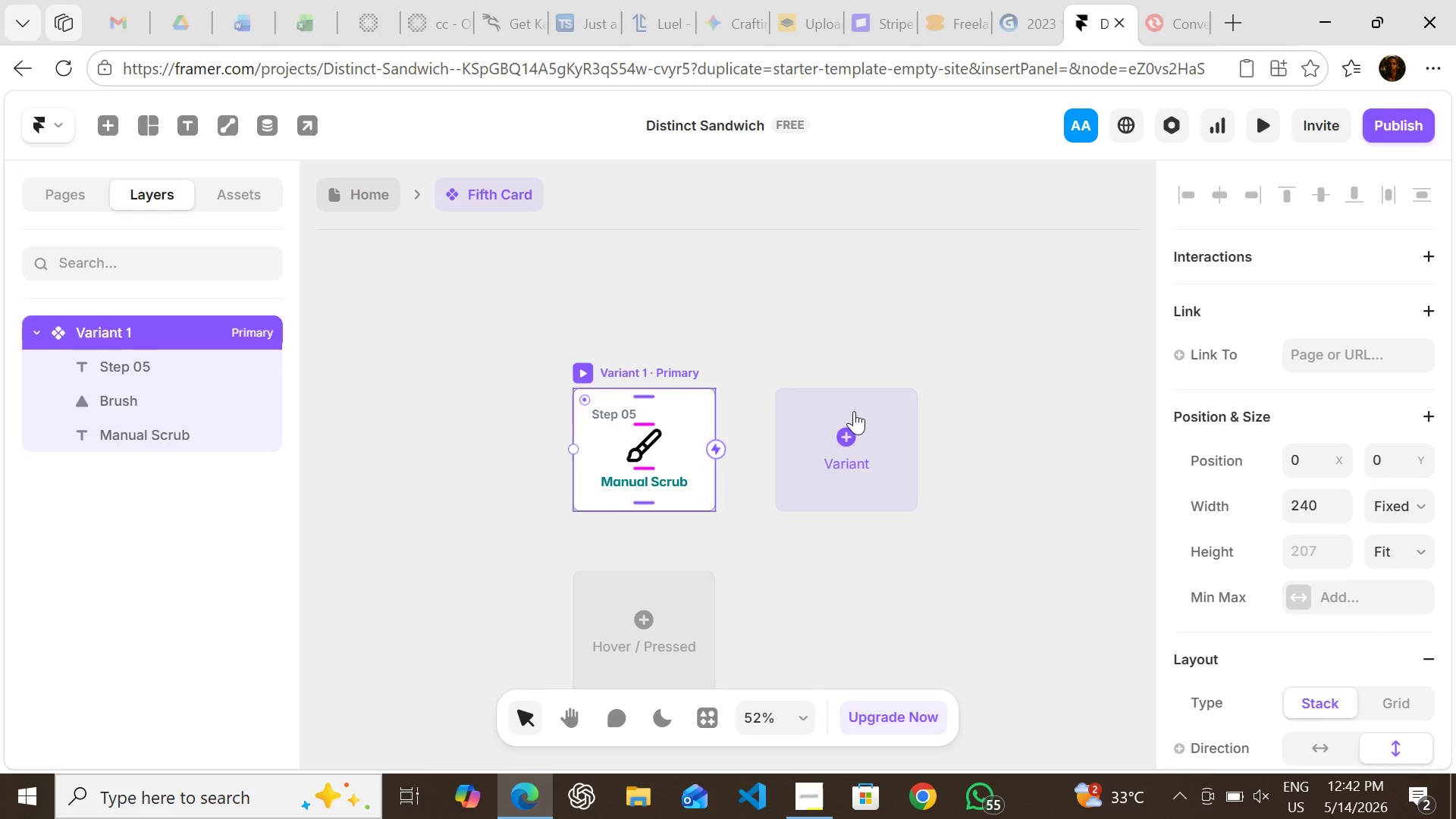 
left_click([854, 411])
 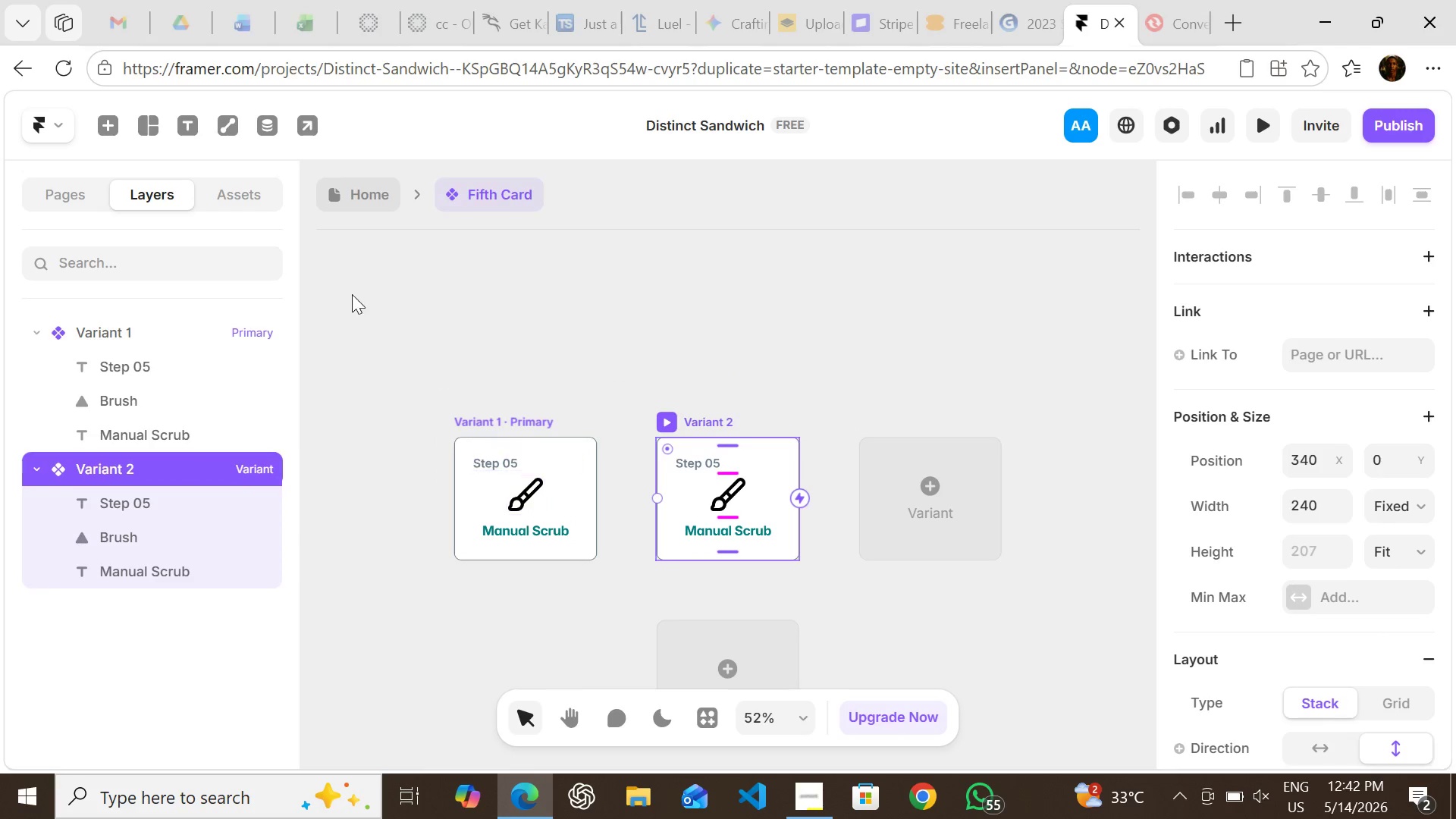 
left_click([353, 202])
 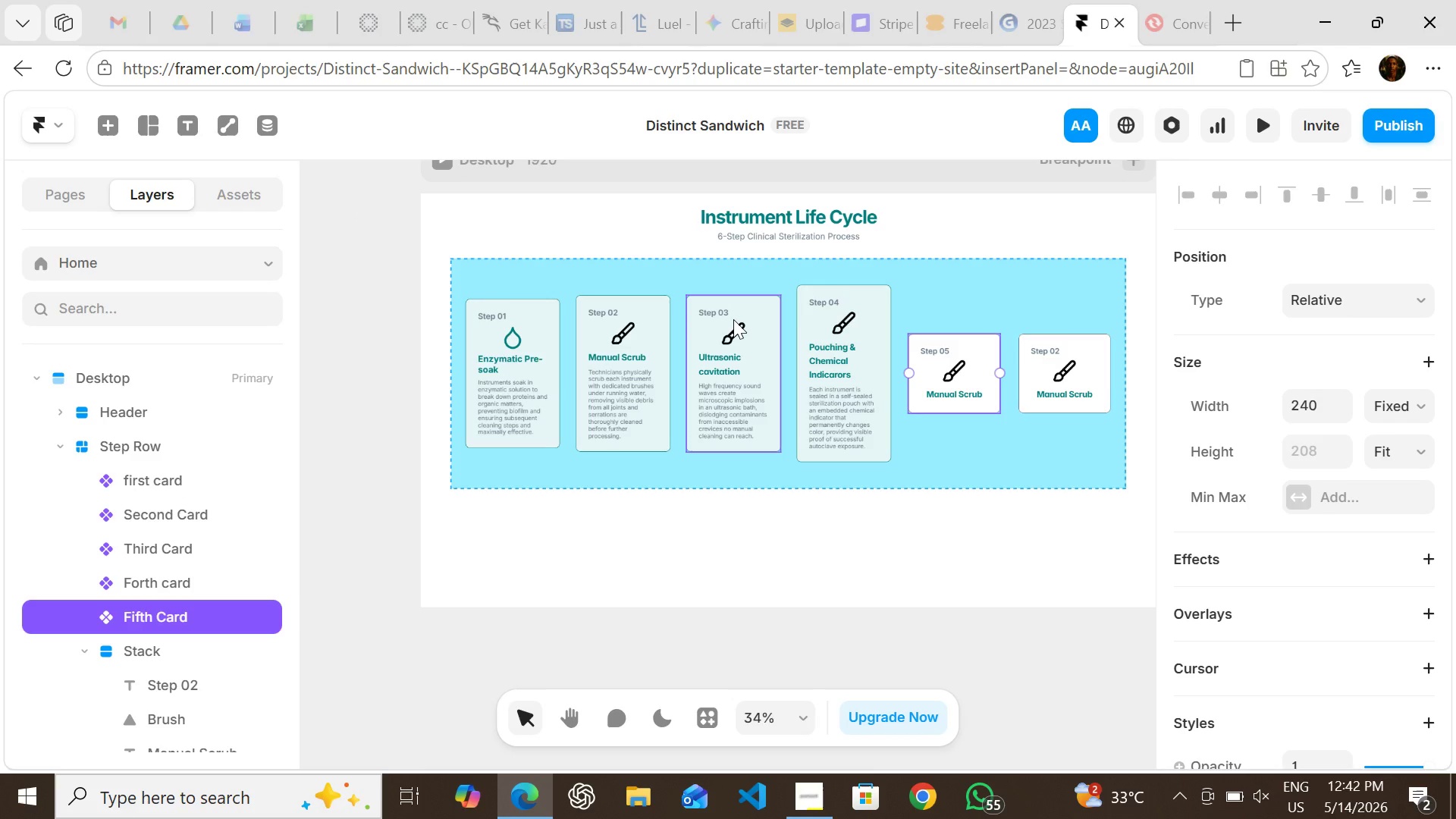 
double_click([733, 319])
 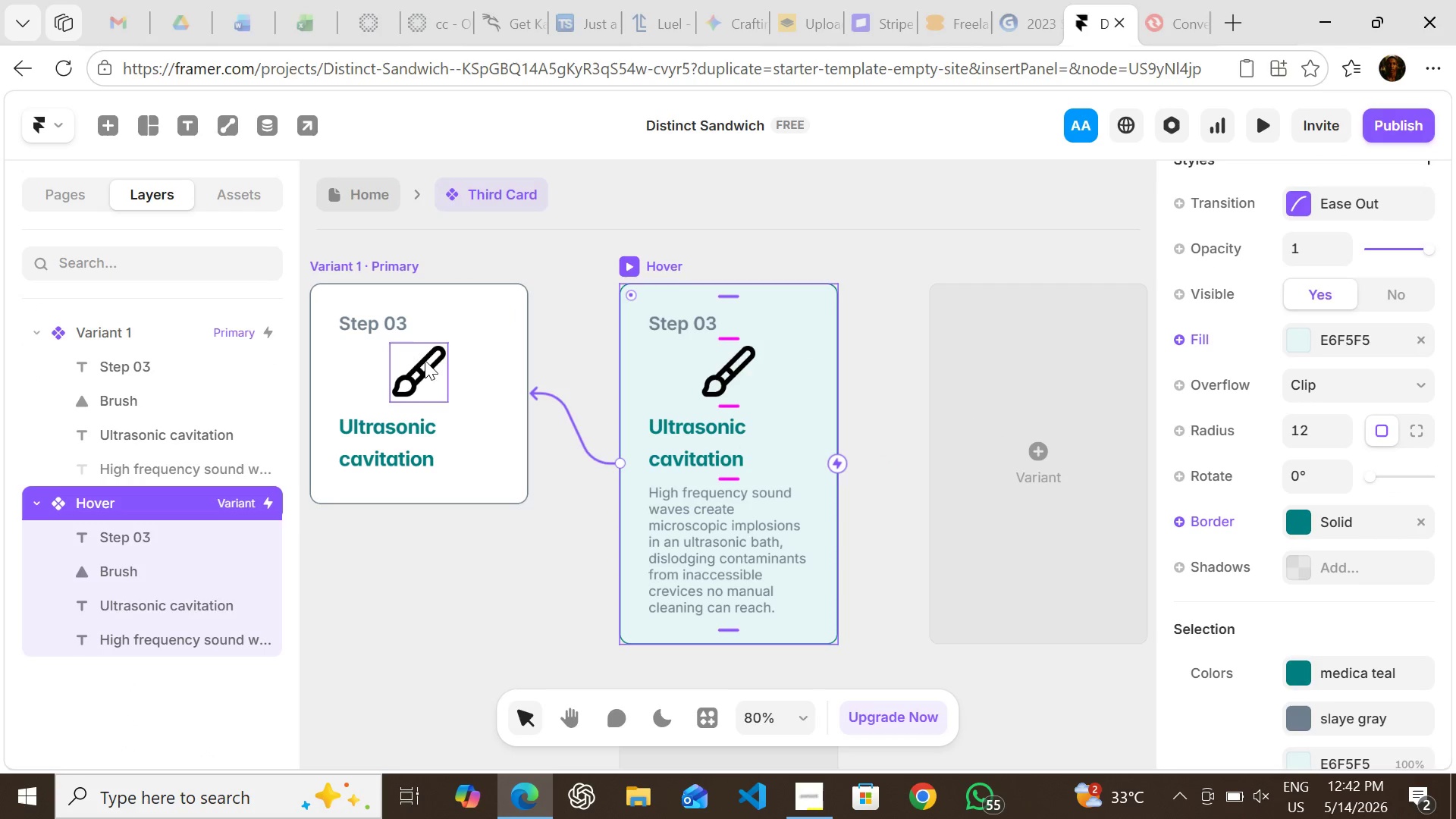 
left_click([424, 360])
 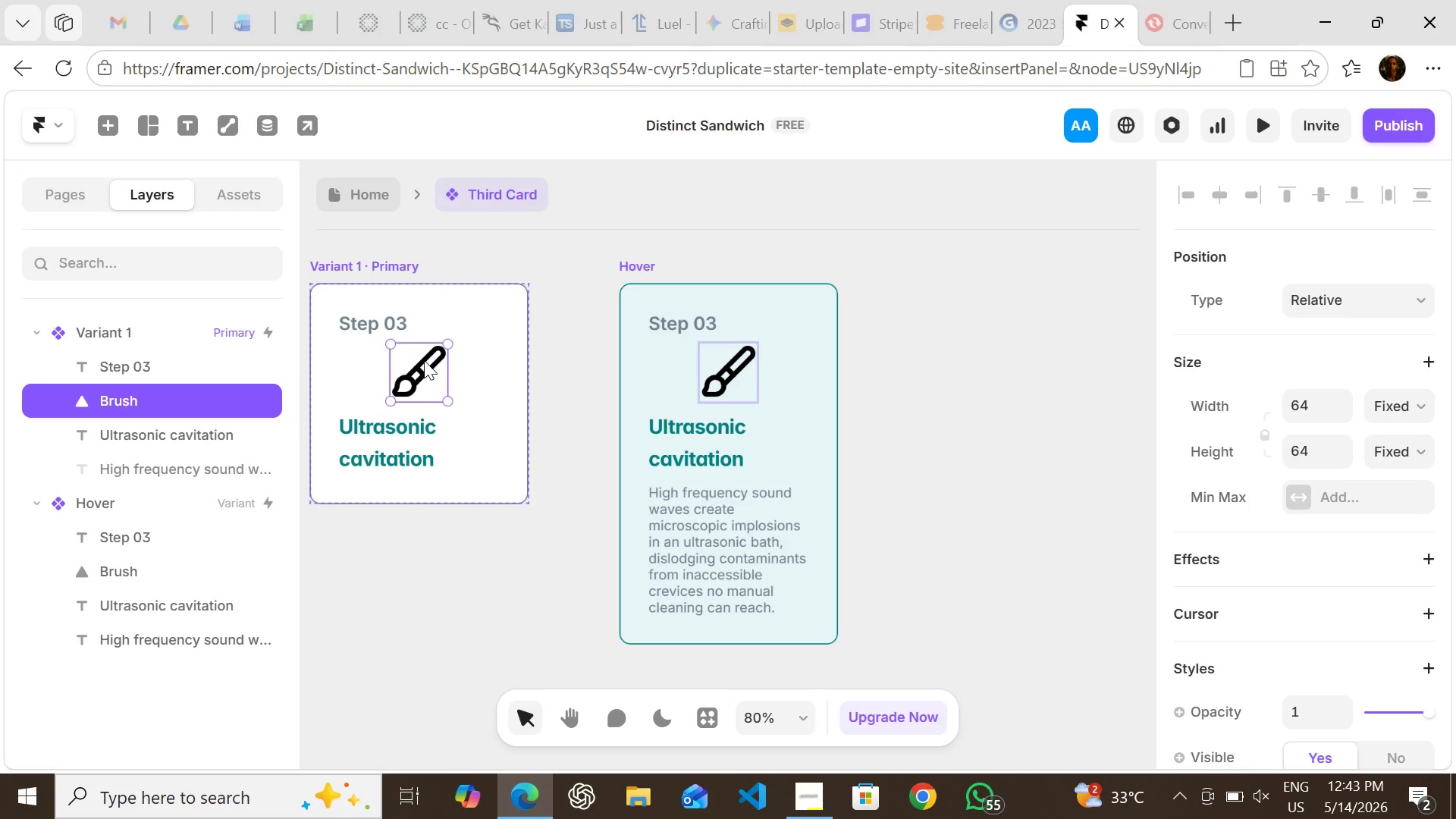 
wait(18.17)
 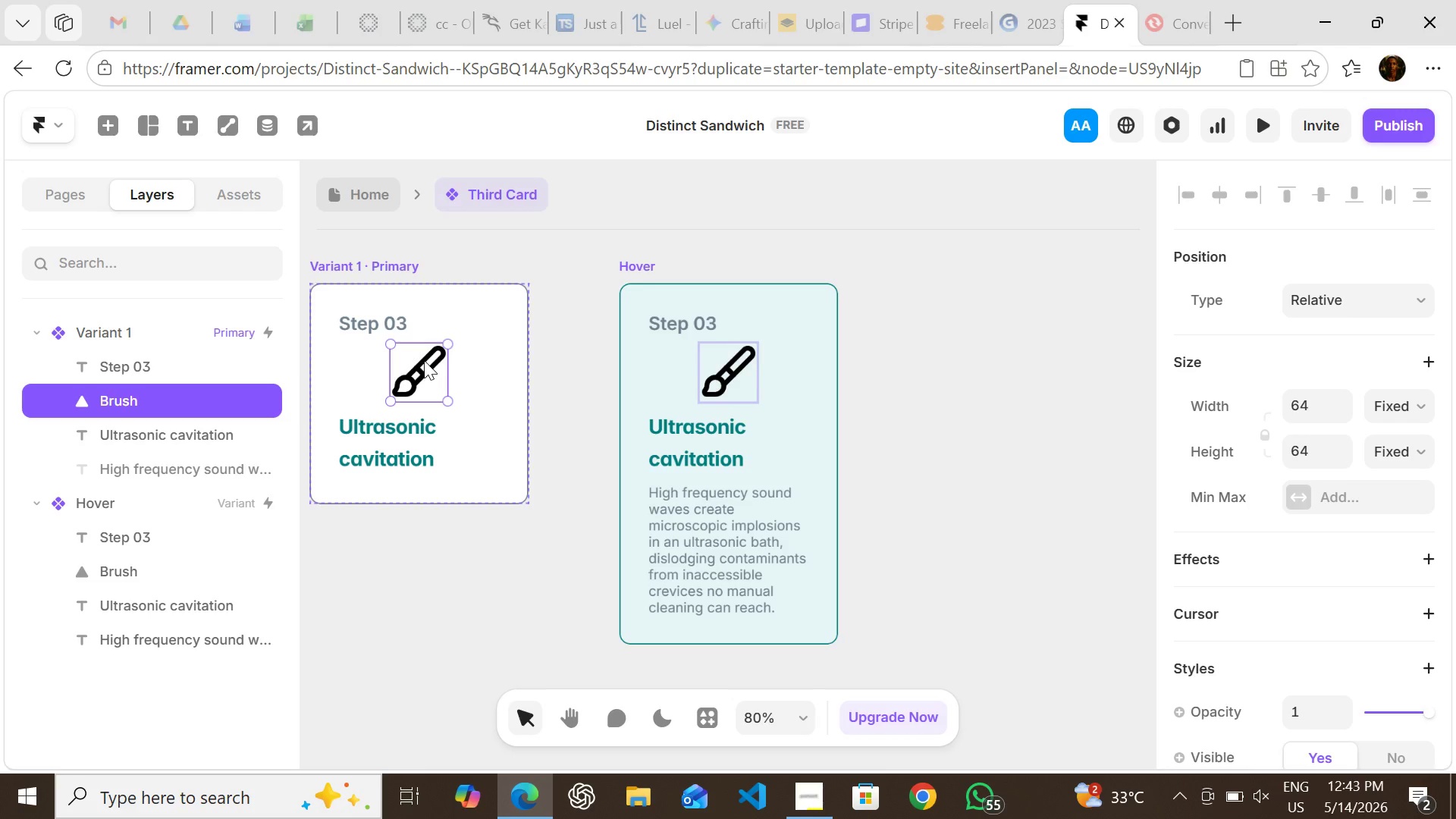 
double_click([426, 372])
 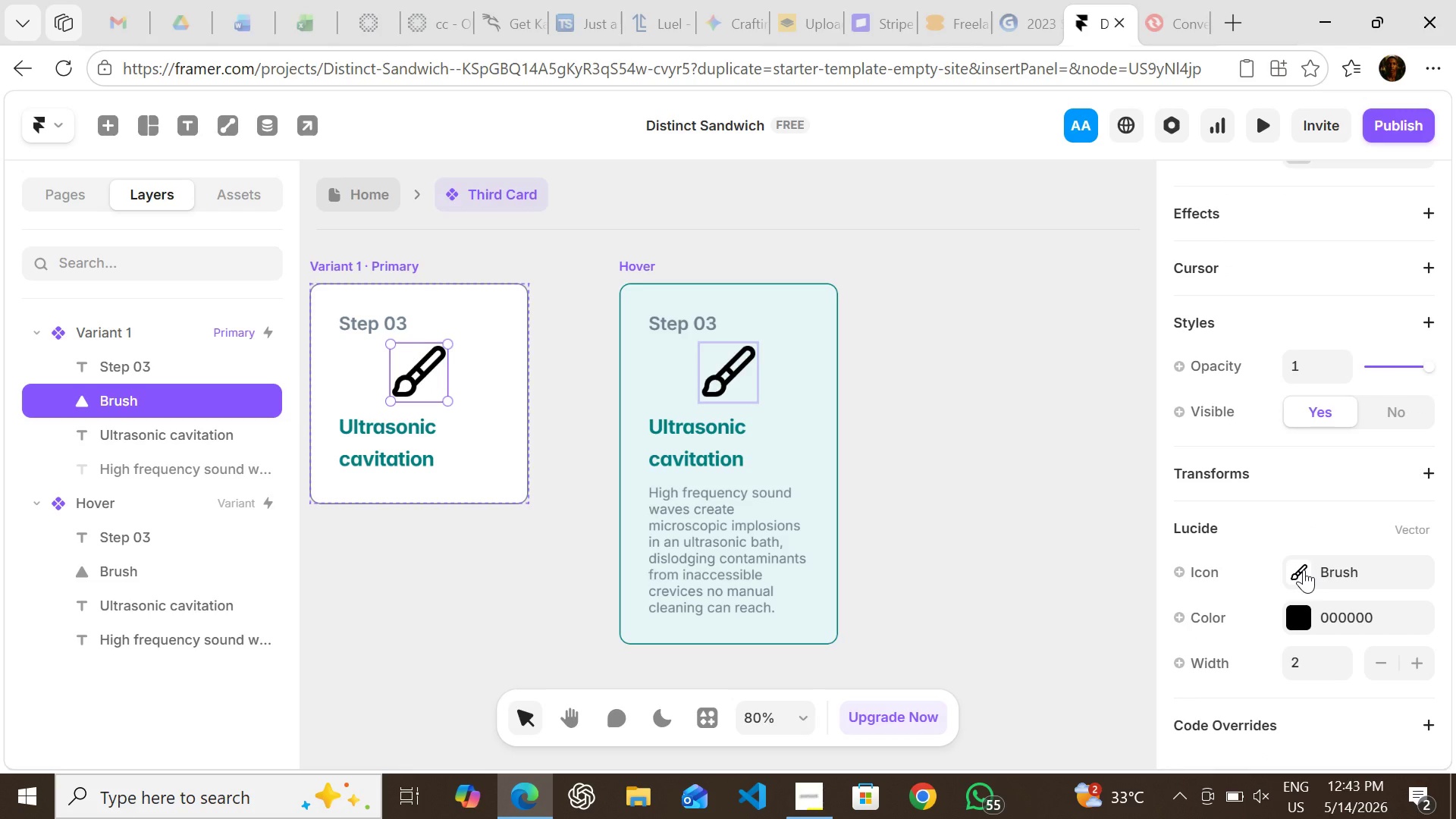 
left_click([1304, 570])
 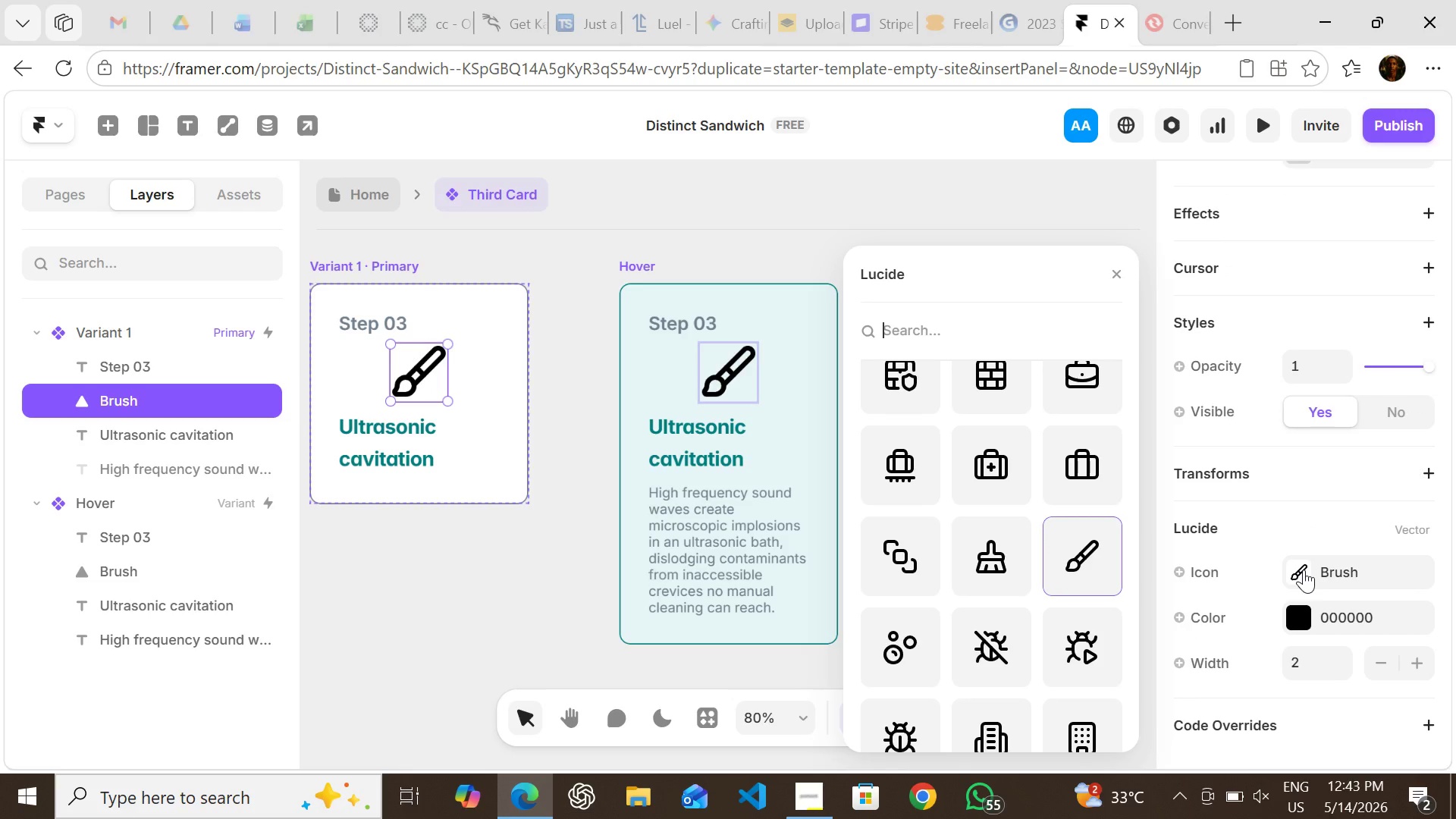 
type(wave)
 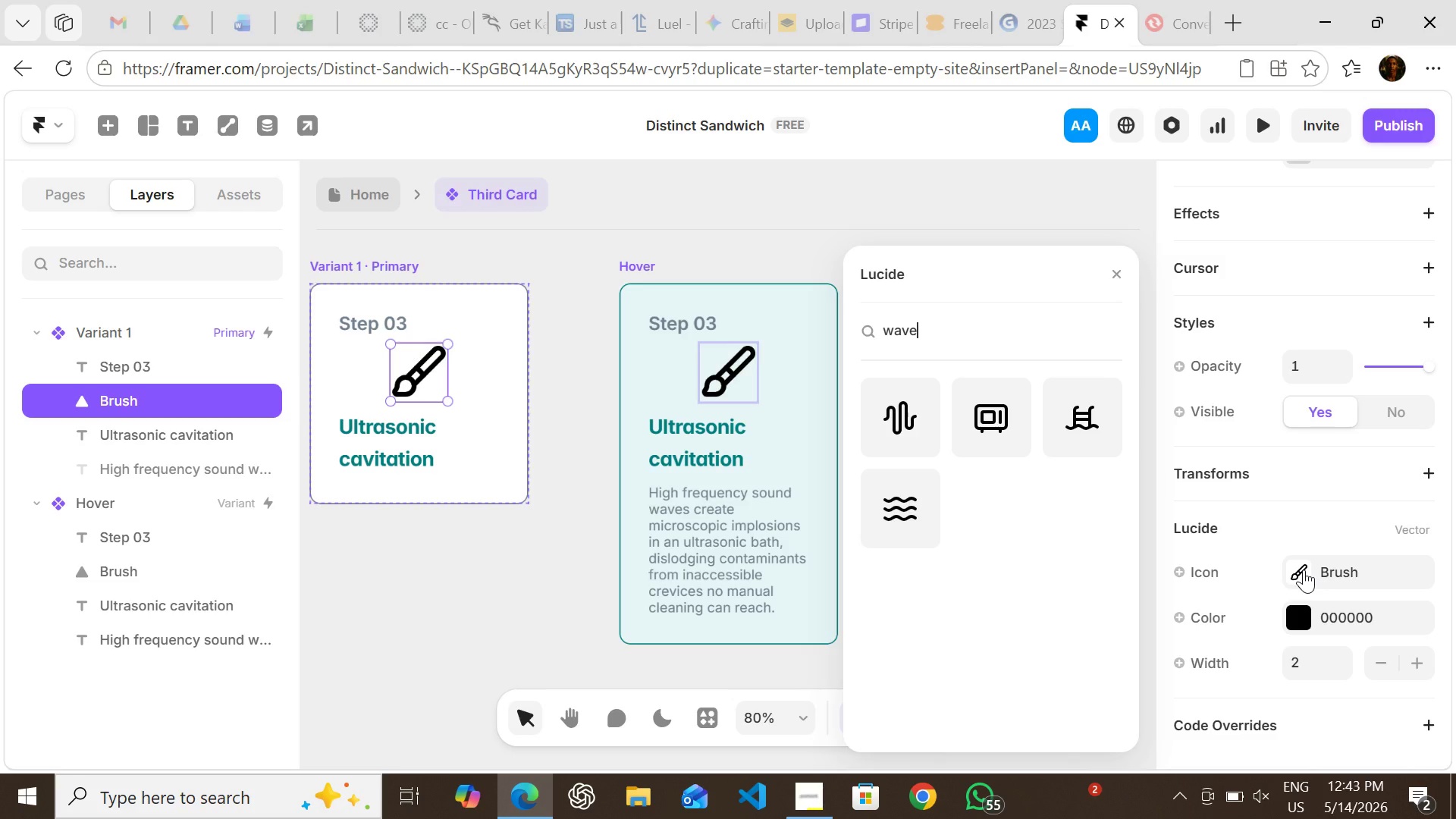 
wait(13.55)
 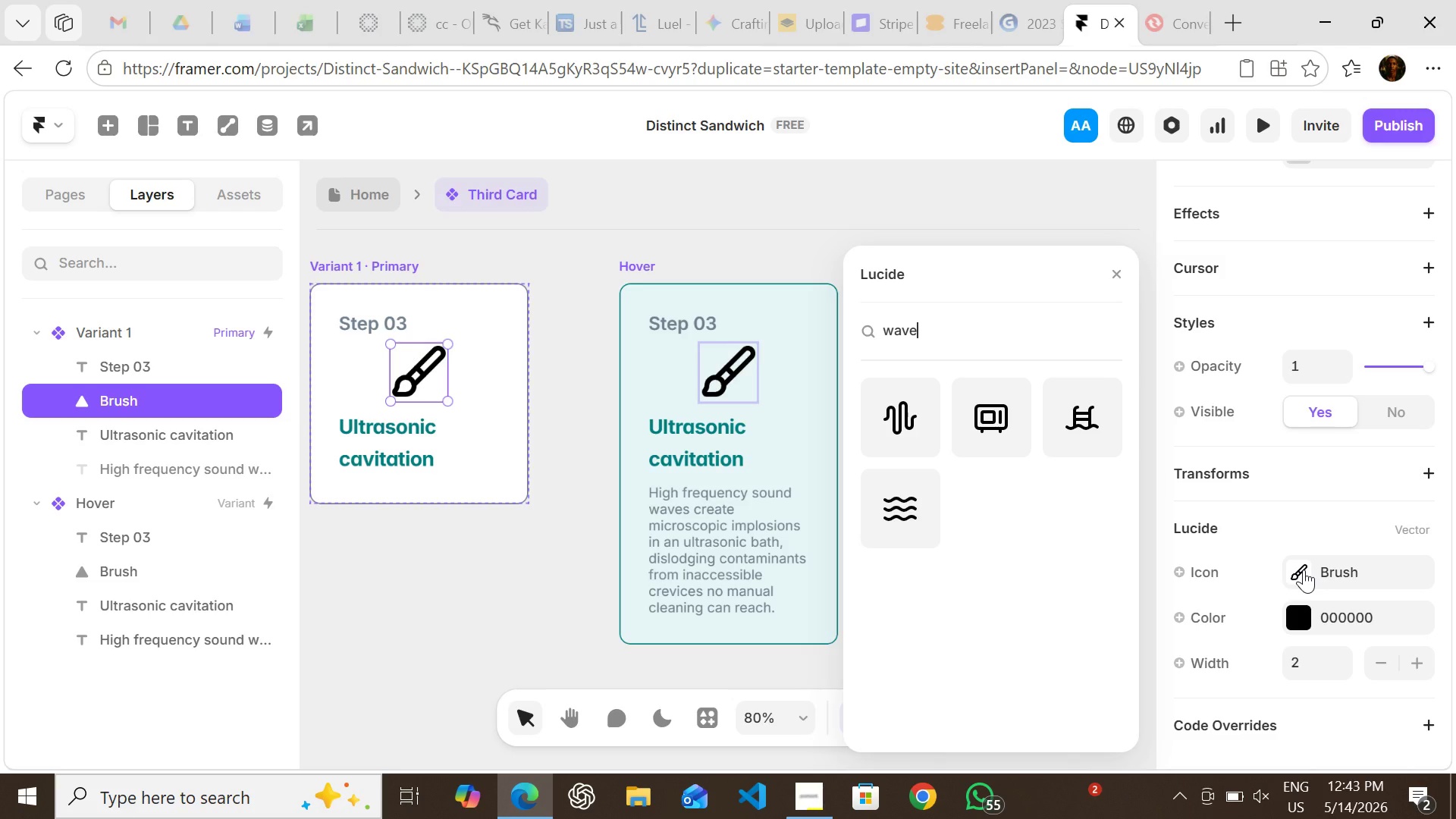 
left_click([895, 422])
 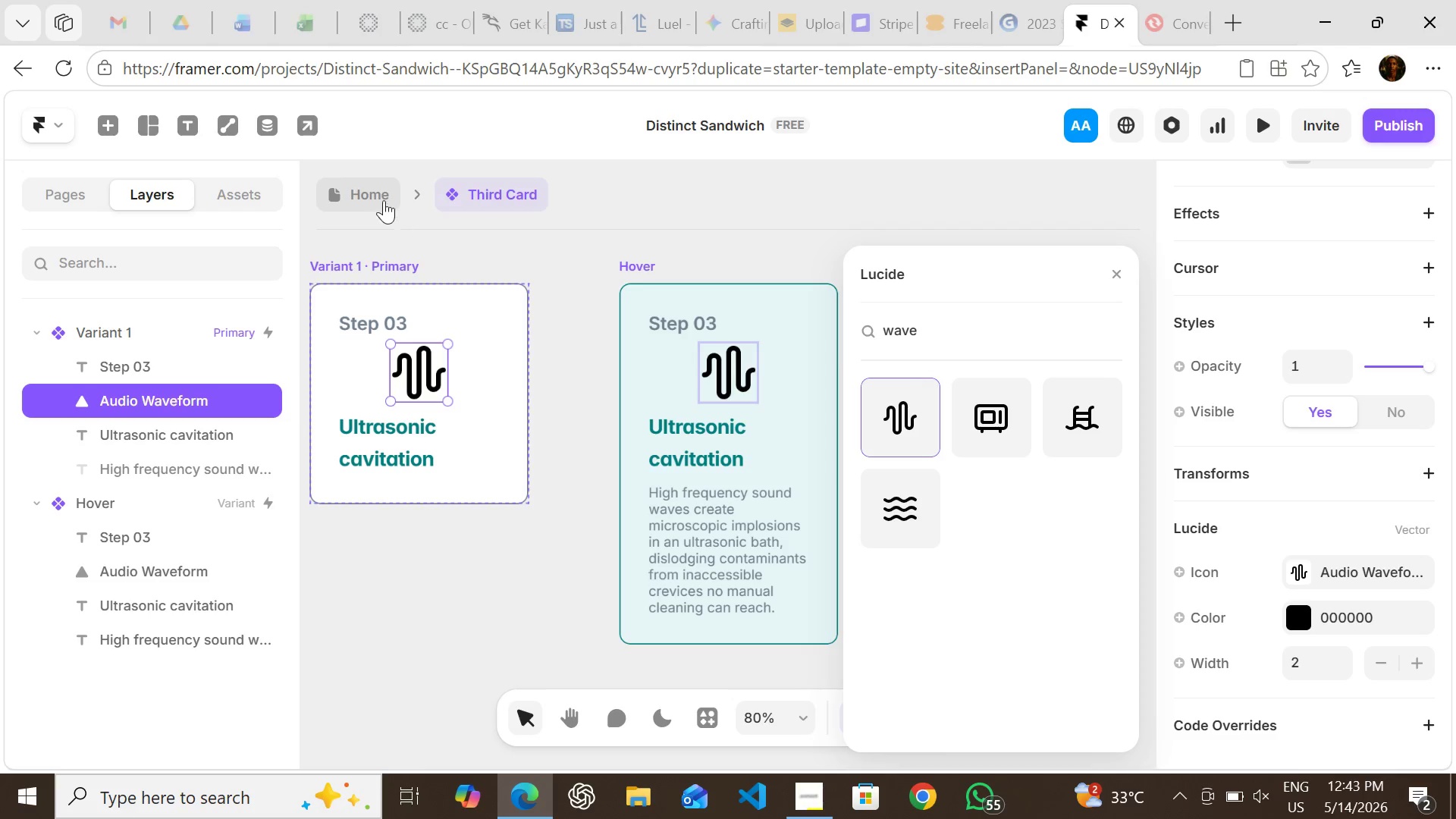 
left_click([363, 187])
 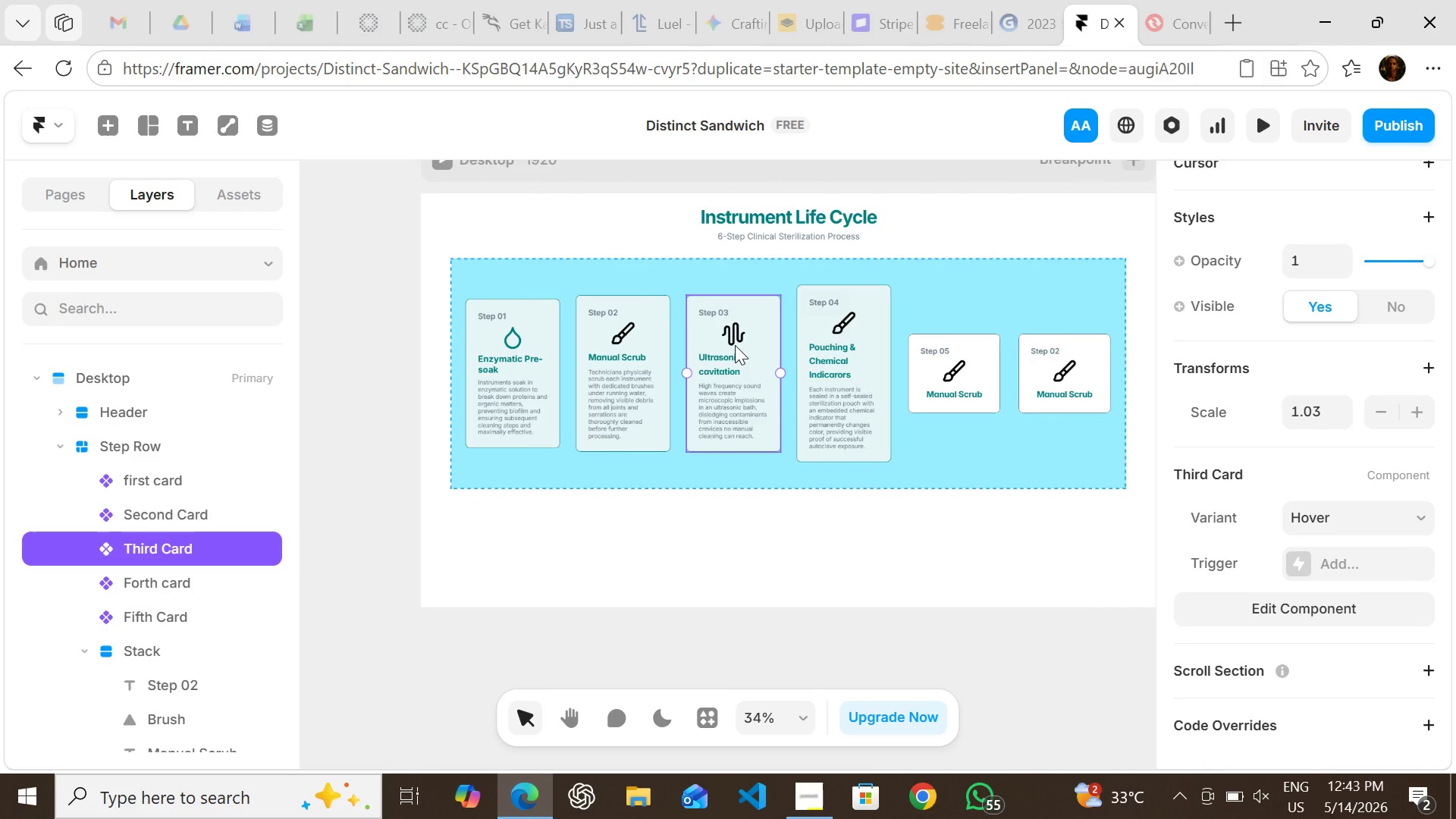 
left_click([843, 342])
 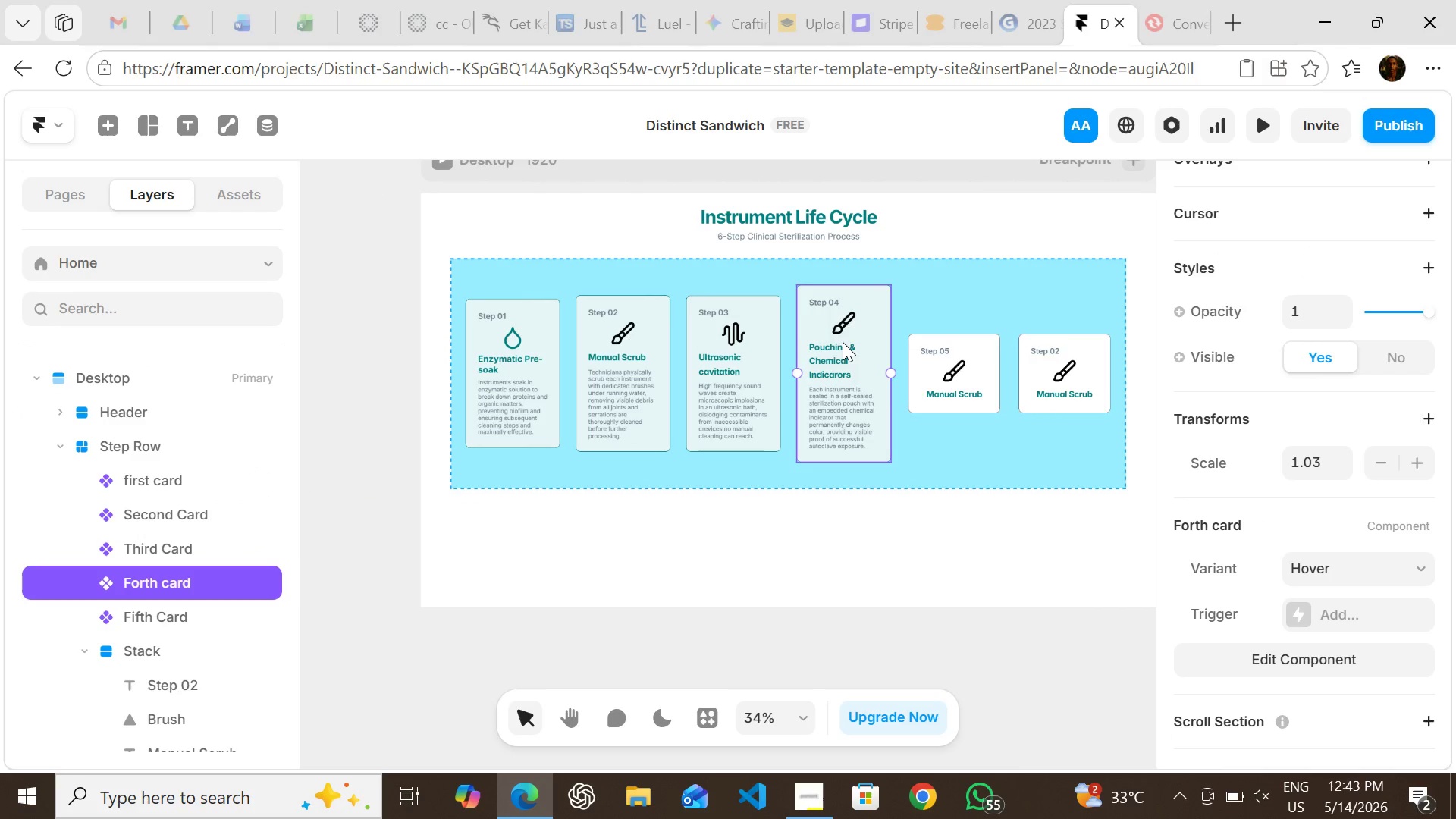 
double_click([843, 342])
 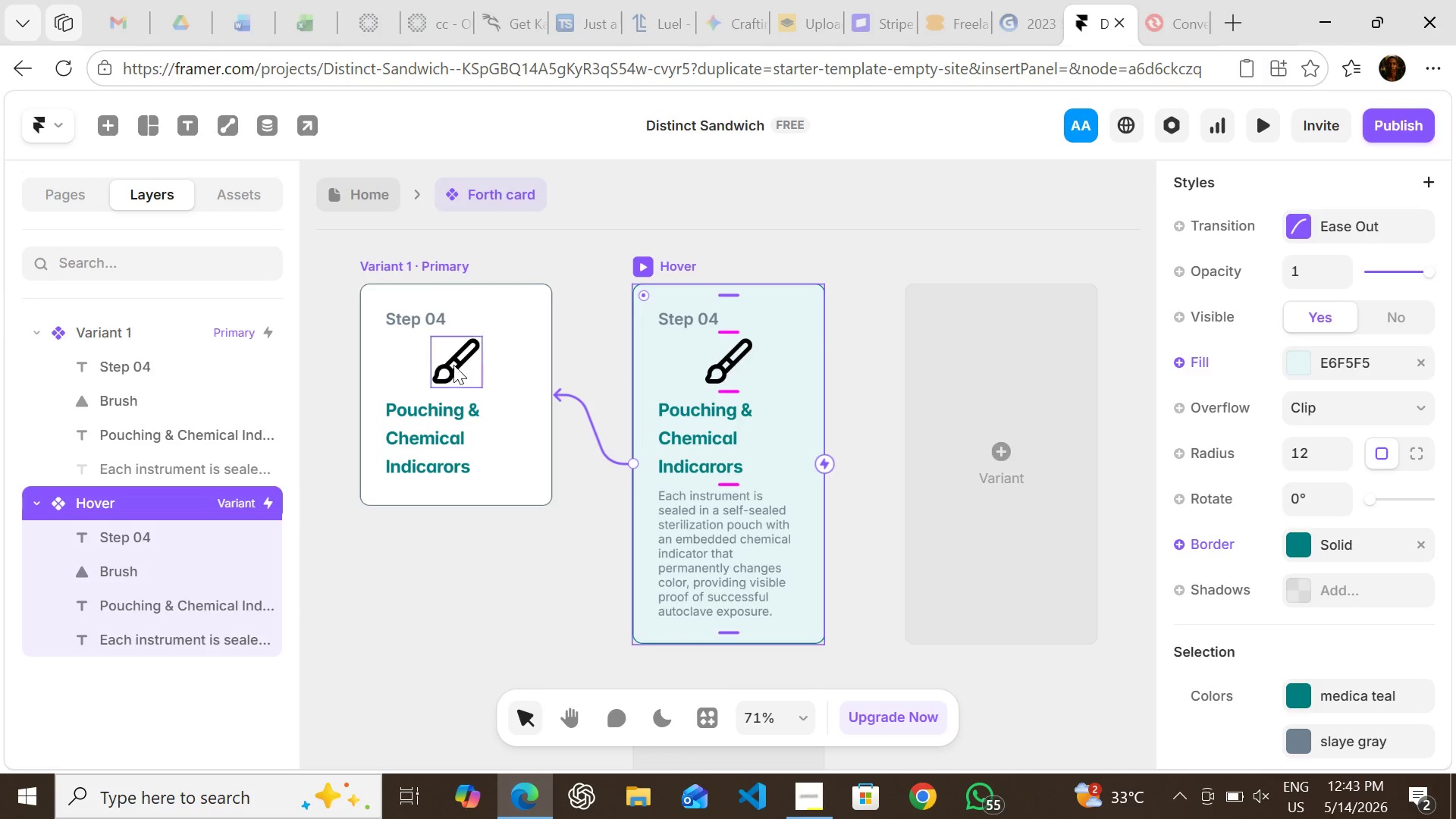 
left_click([445, 365])
 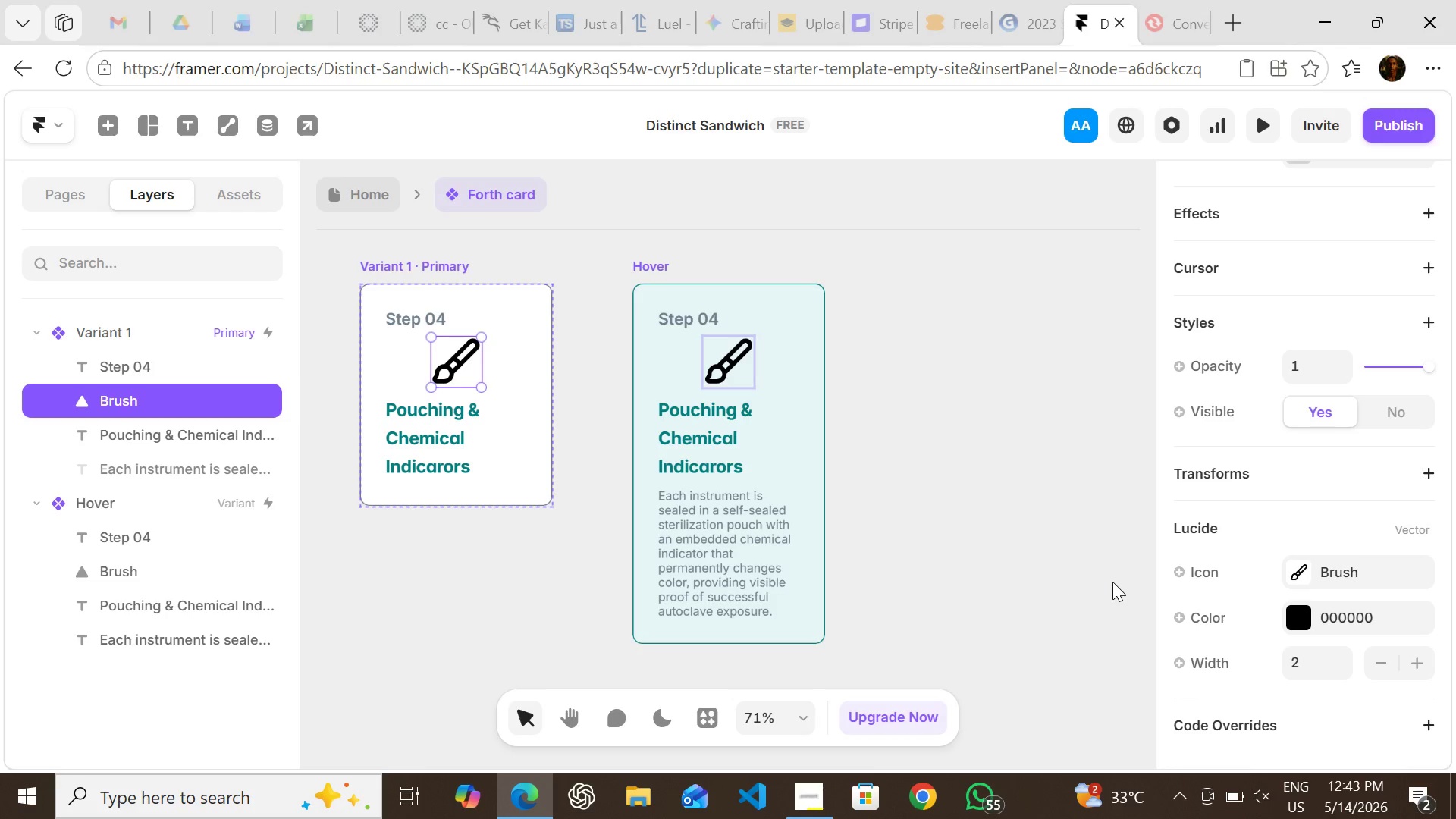 
wait(5.36)
 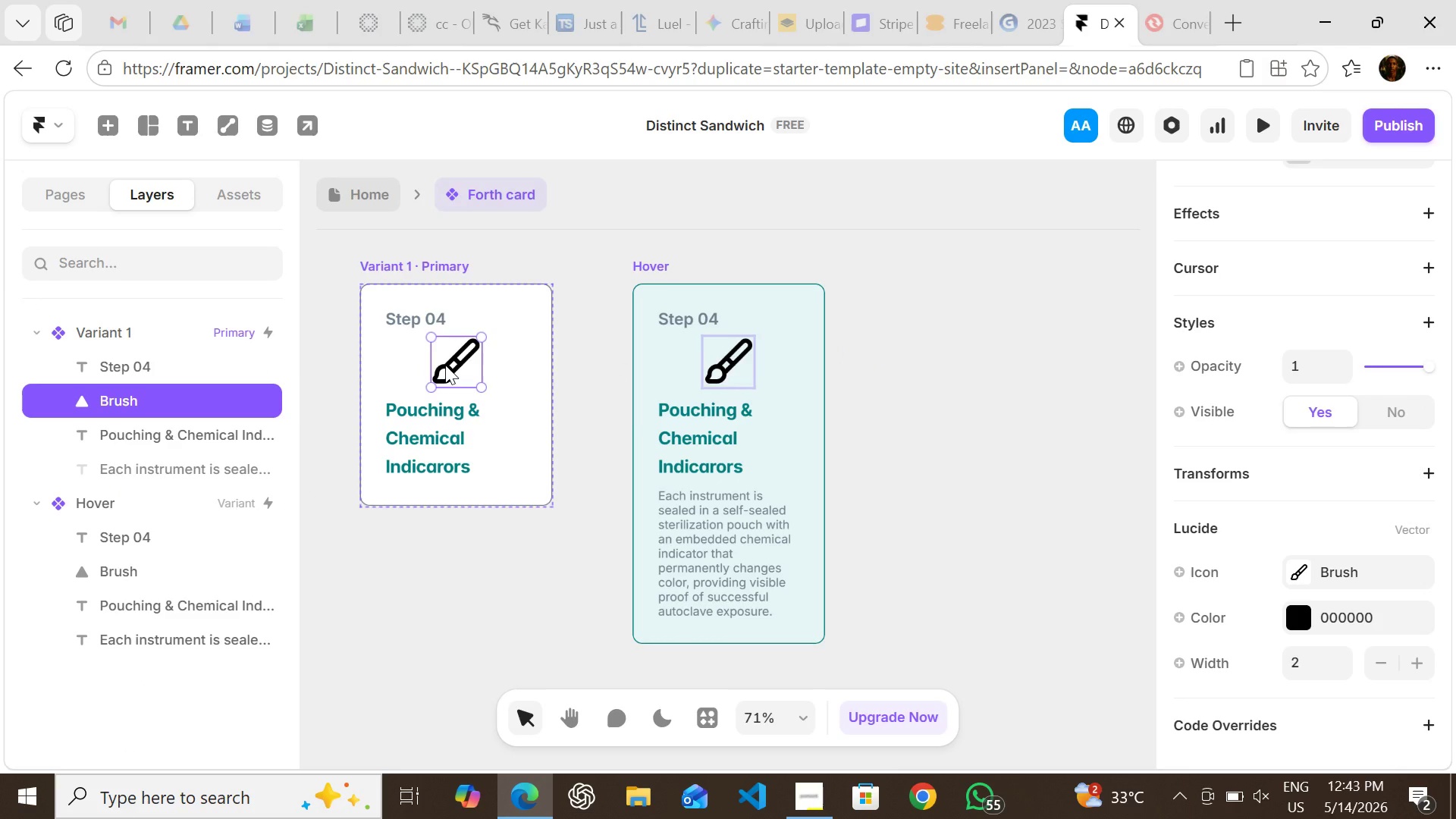 
left_click([1307, 563])
 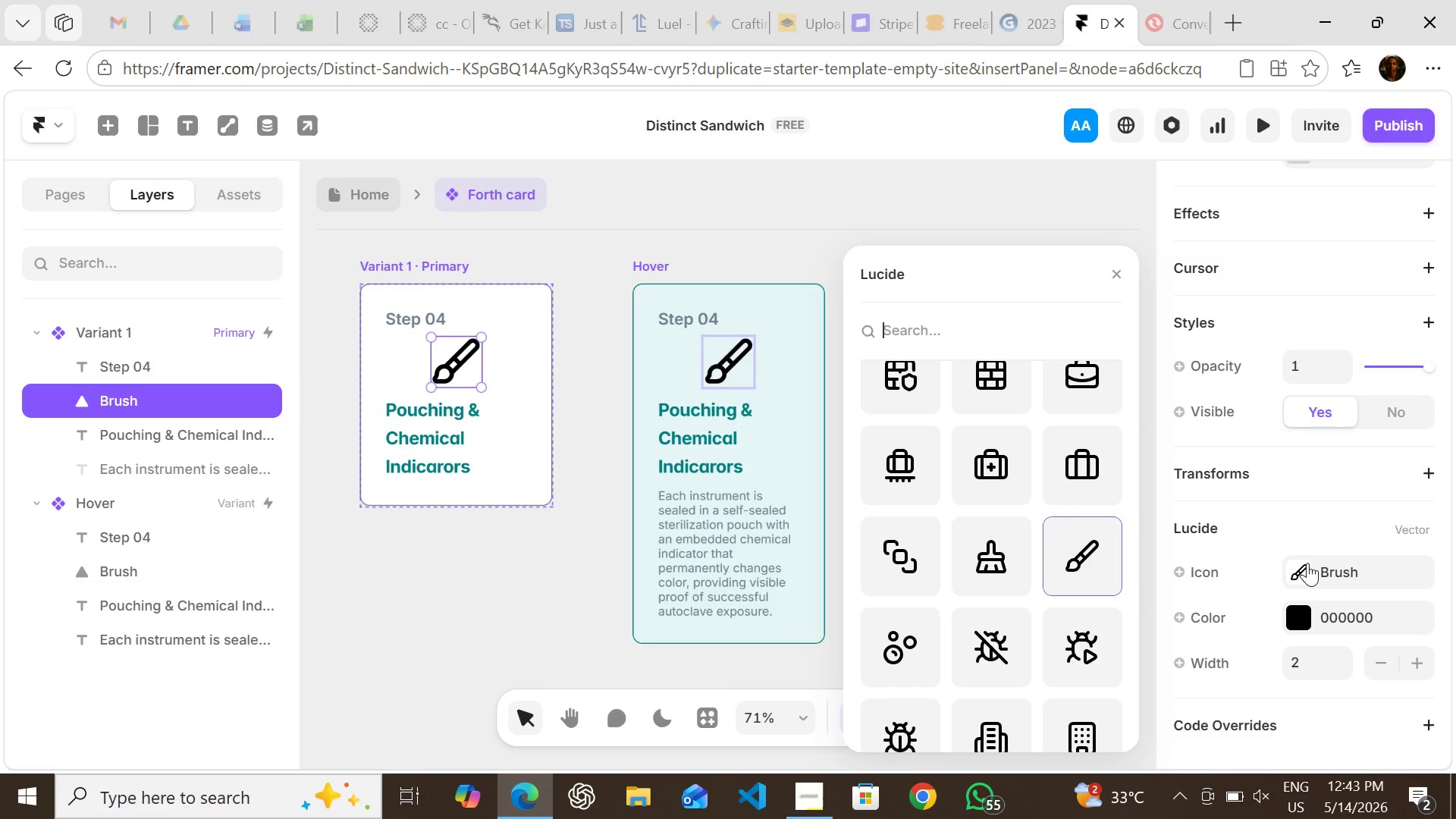 
wait(11.5)
 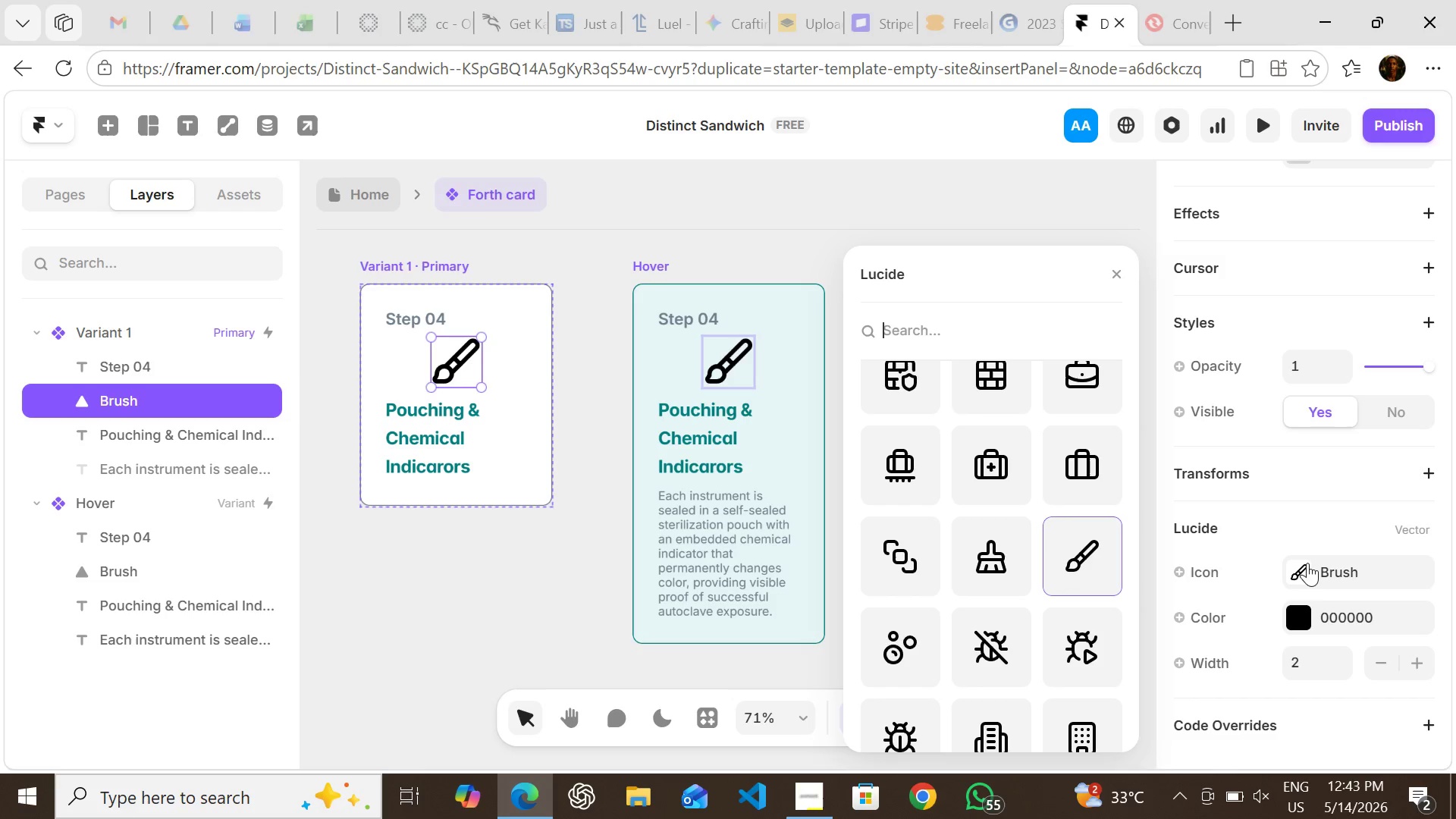 
type(pack)
 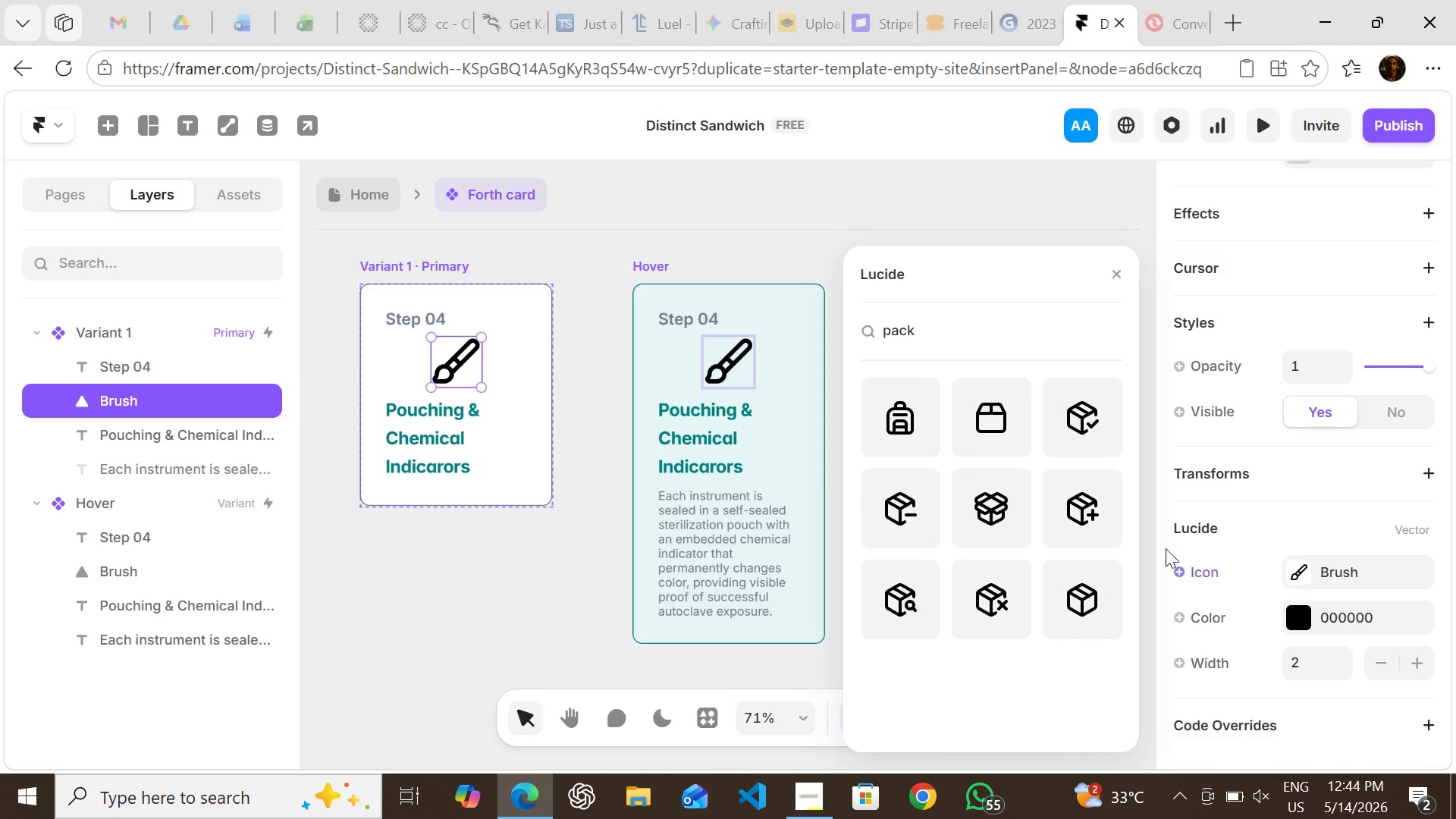 
mouse_move([1023, 516])
 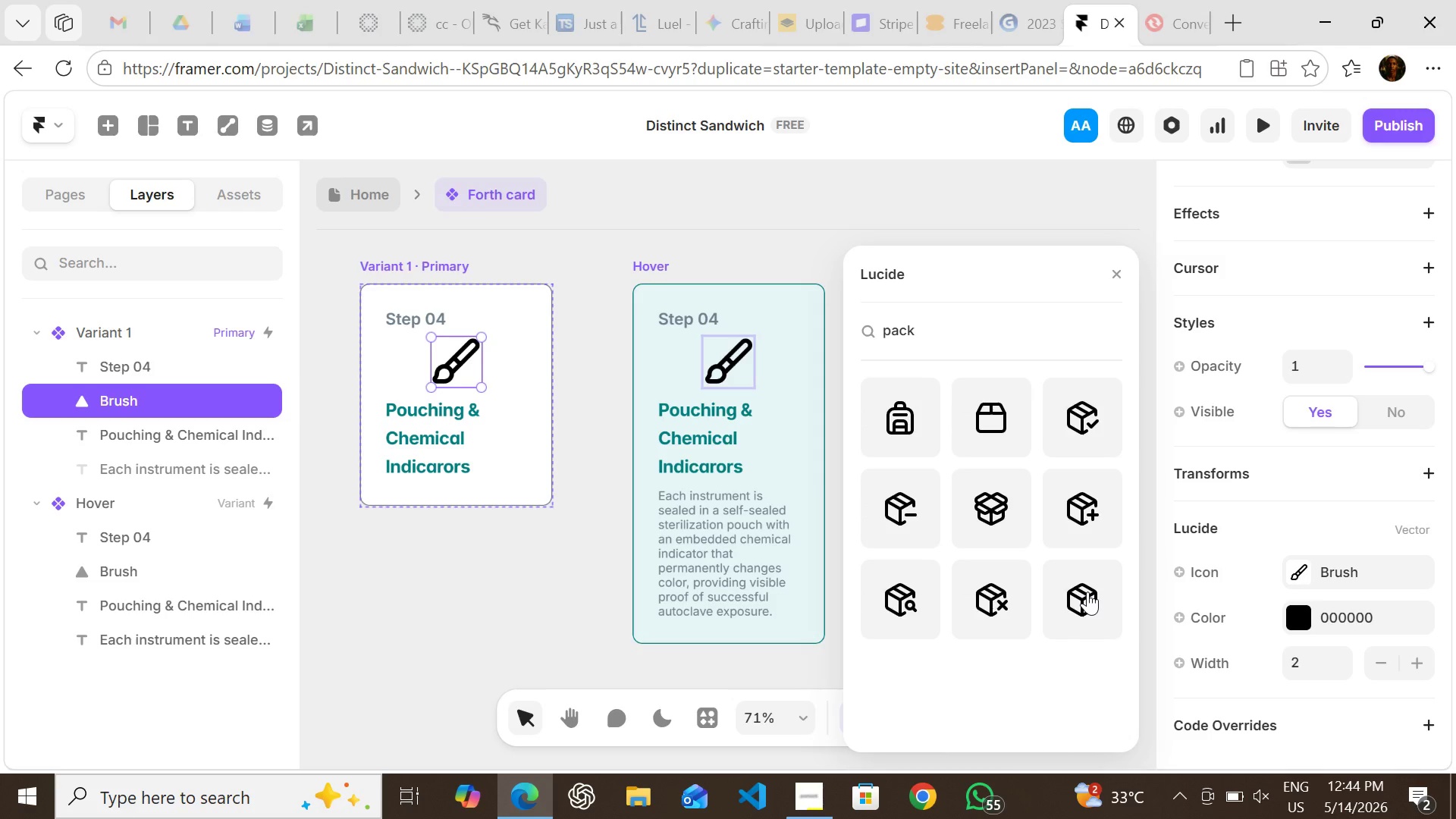 
left_click([1087, 592])
 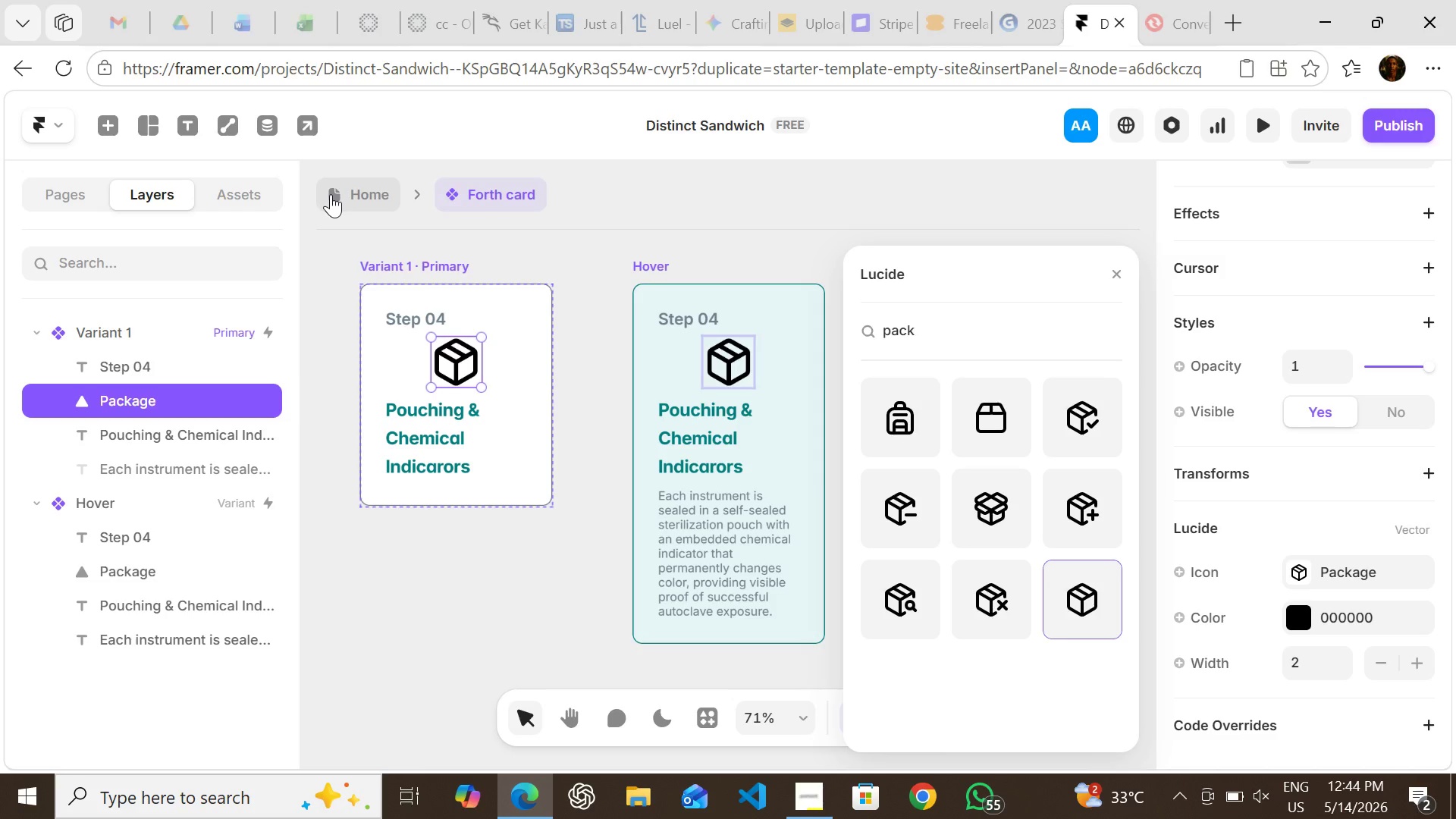 
left_click([331, 194])
 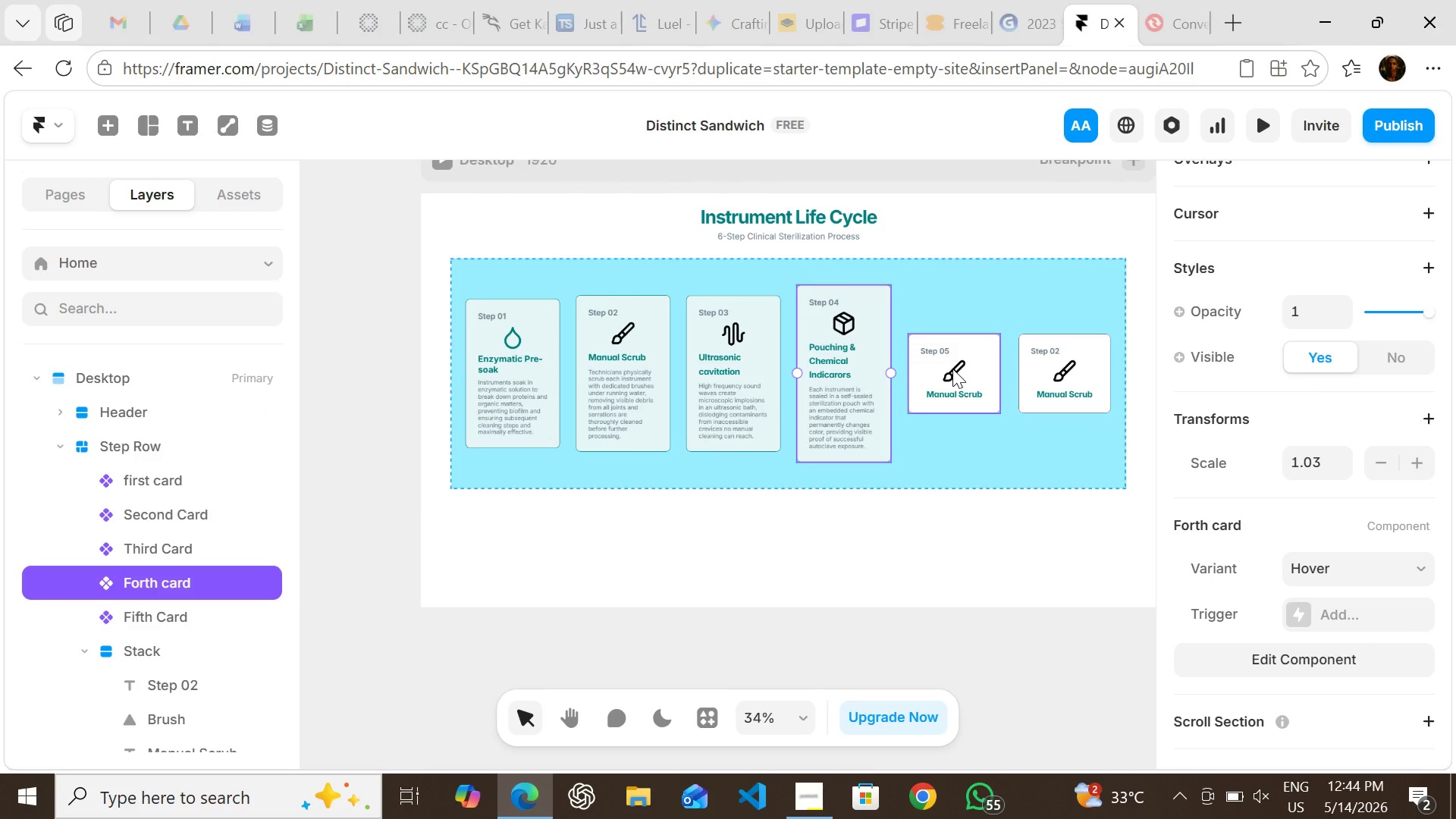 
double_click([952, 369])
 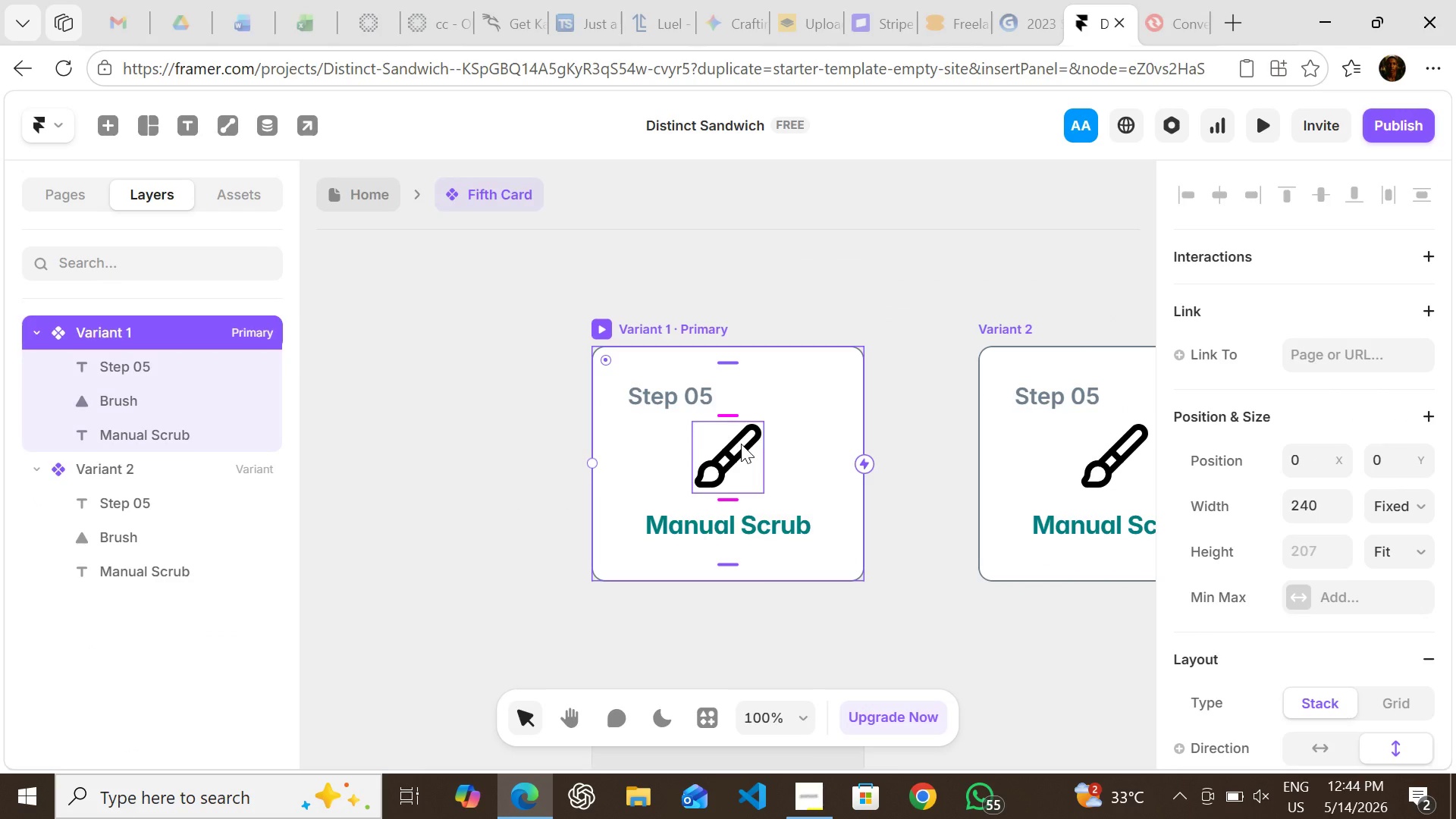 
left_click([741, 444])
 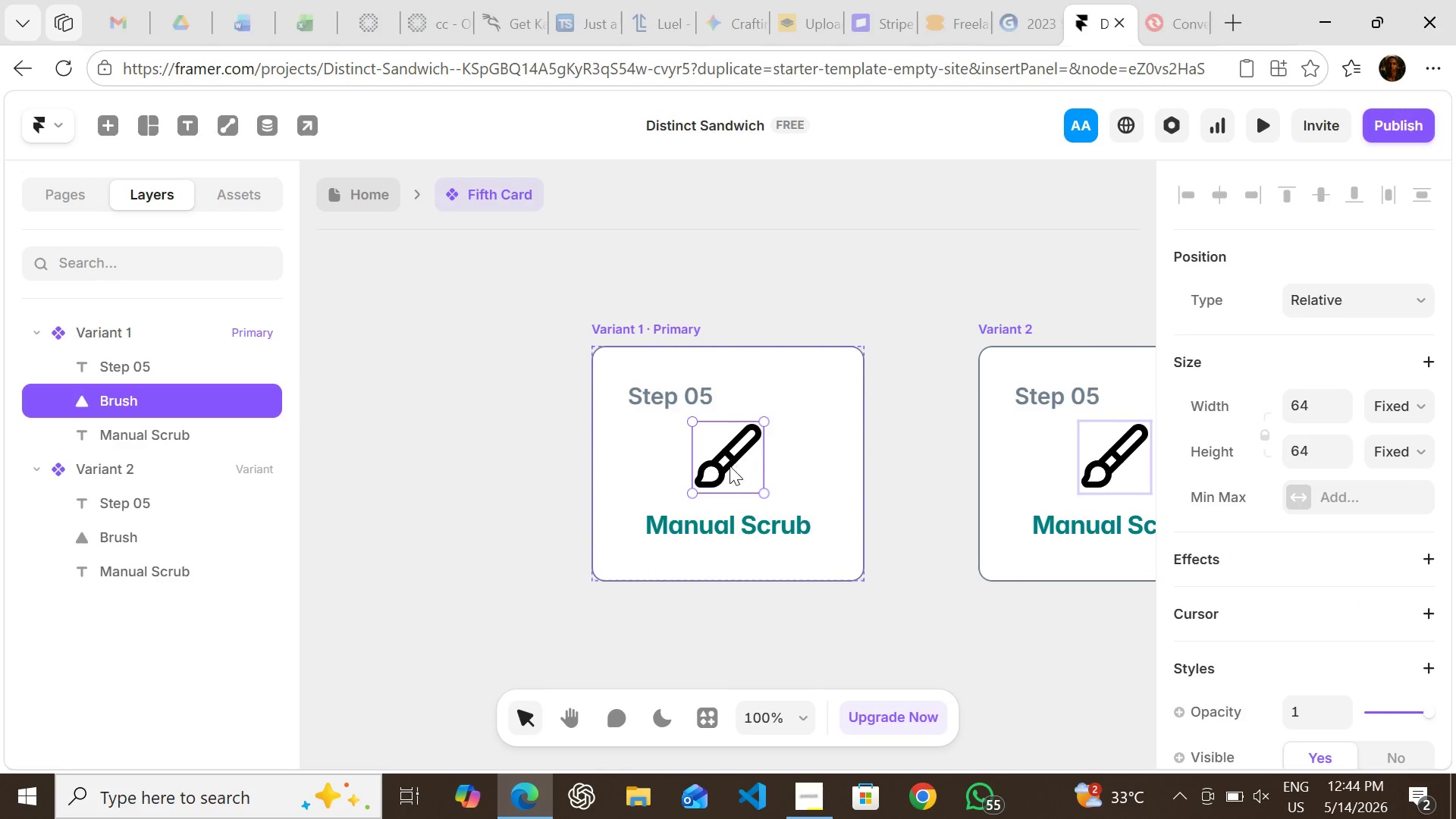 
double_click([728, 466])
 